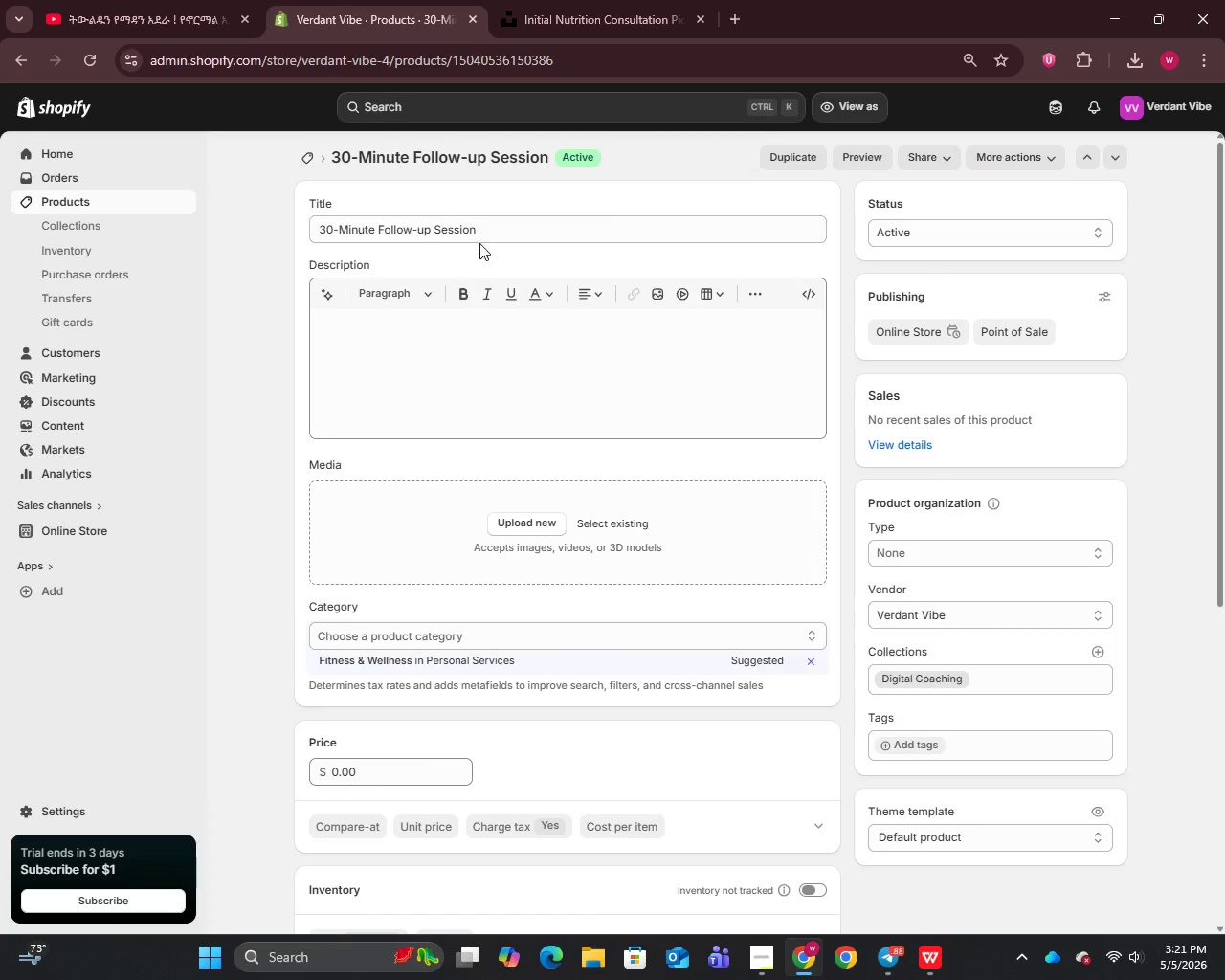 
left_click([485, 232])
 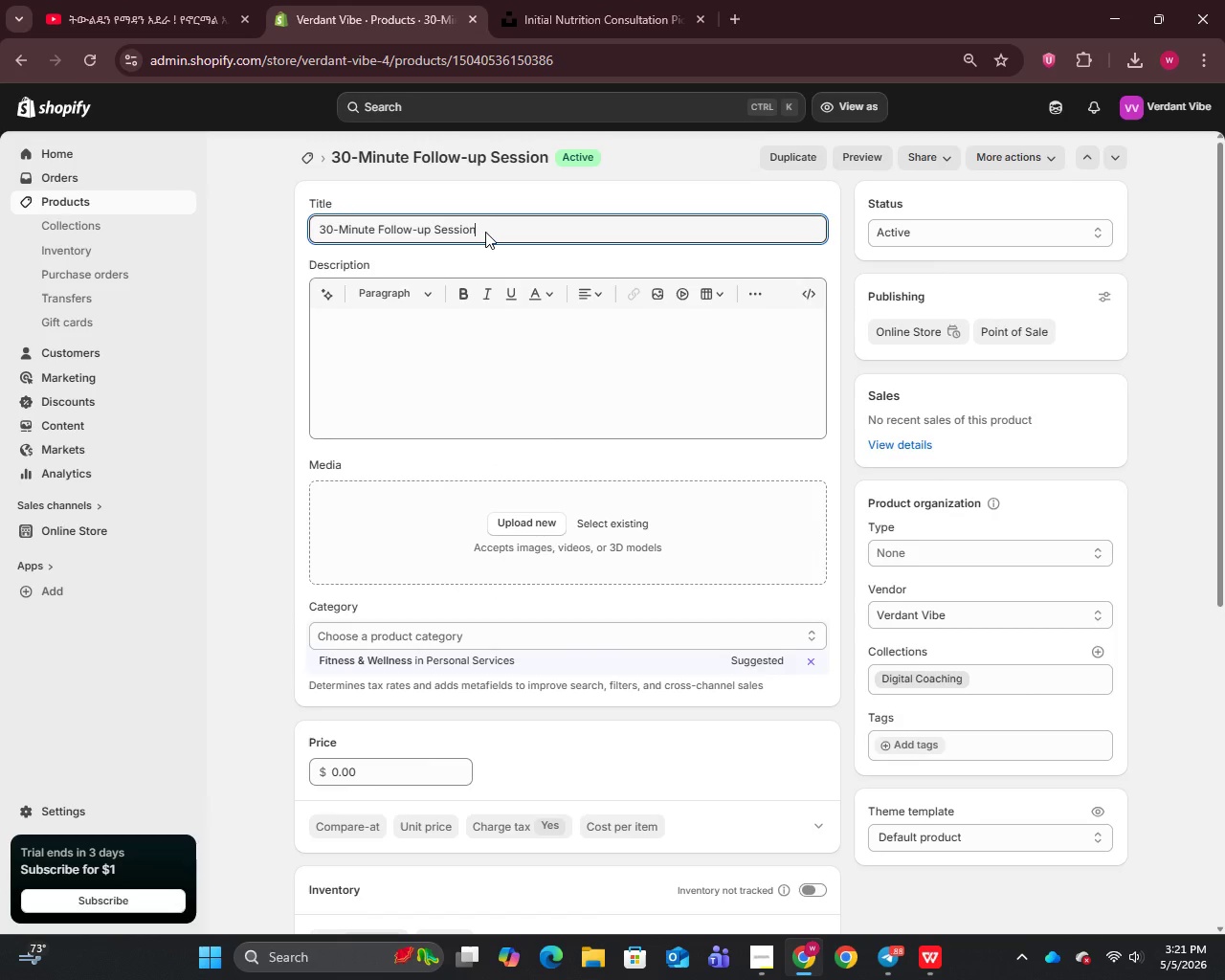 
key(Control+A)
 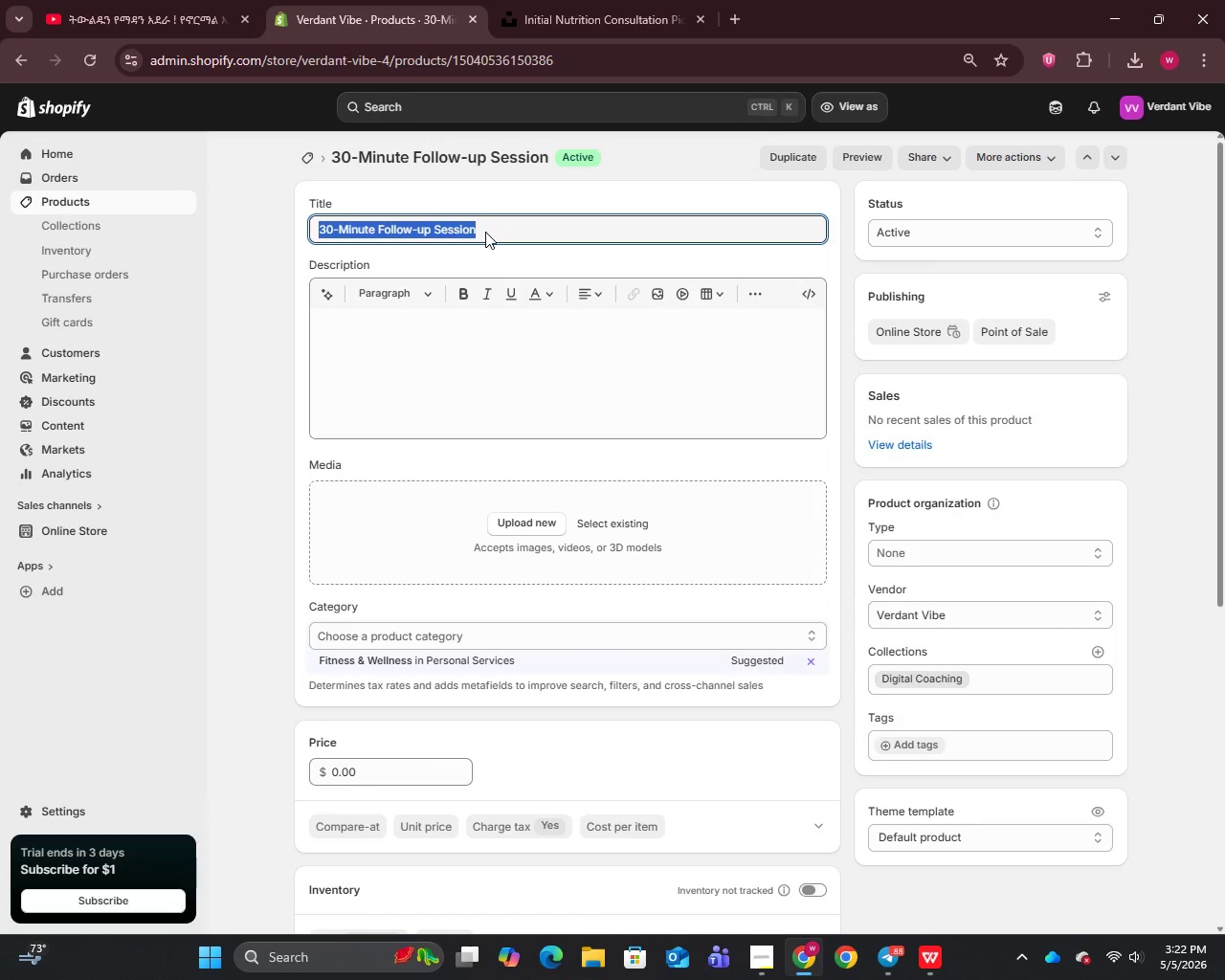 
key(Control+C)
 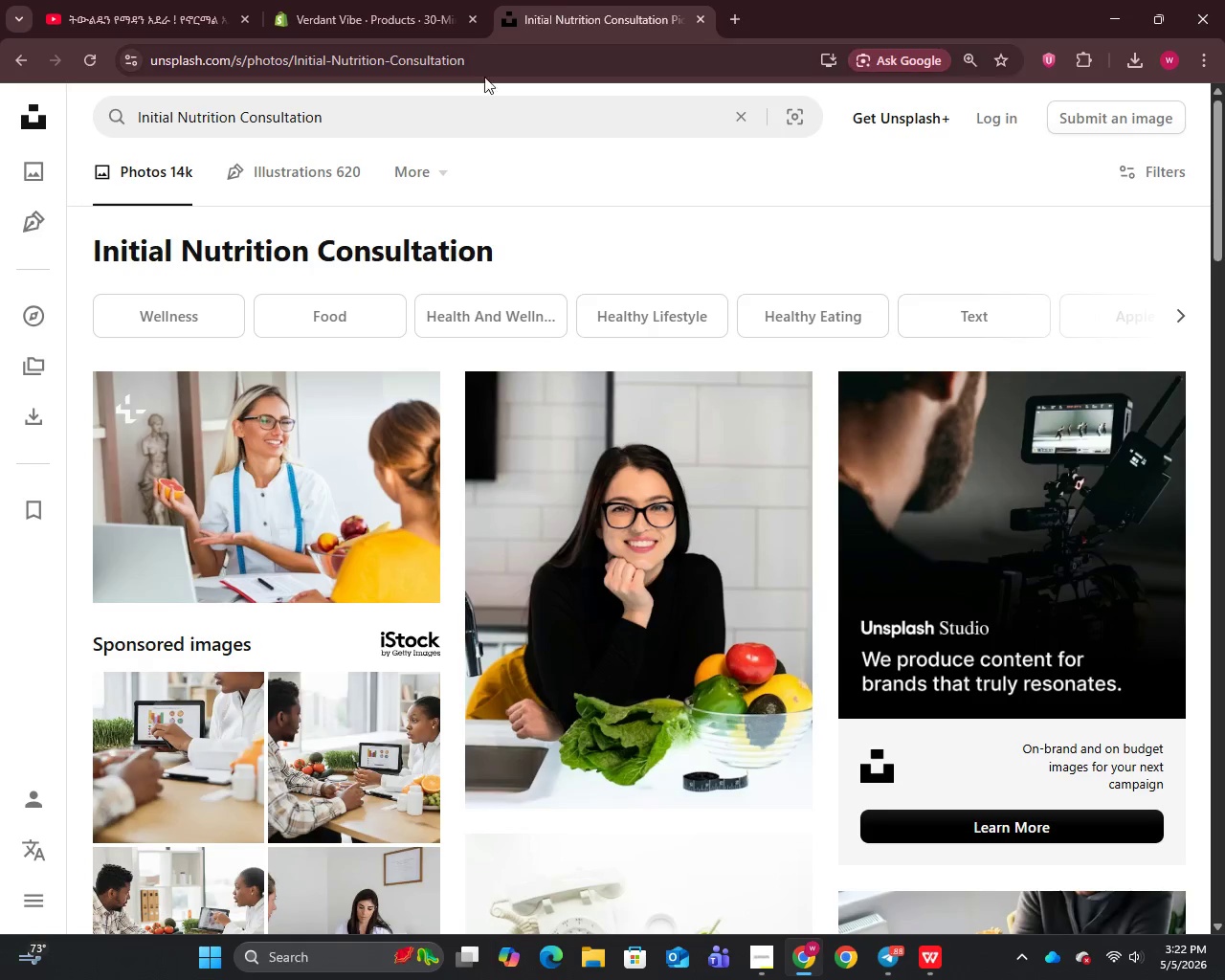 
double_click([457, 103])
 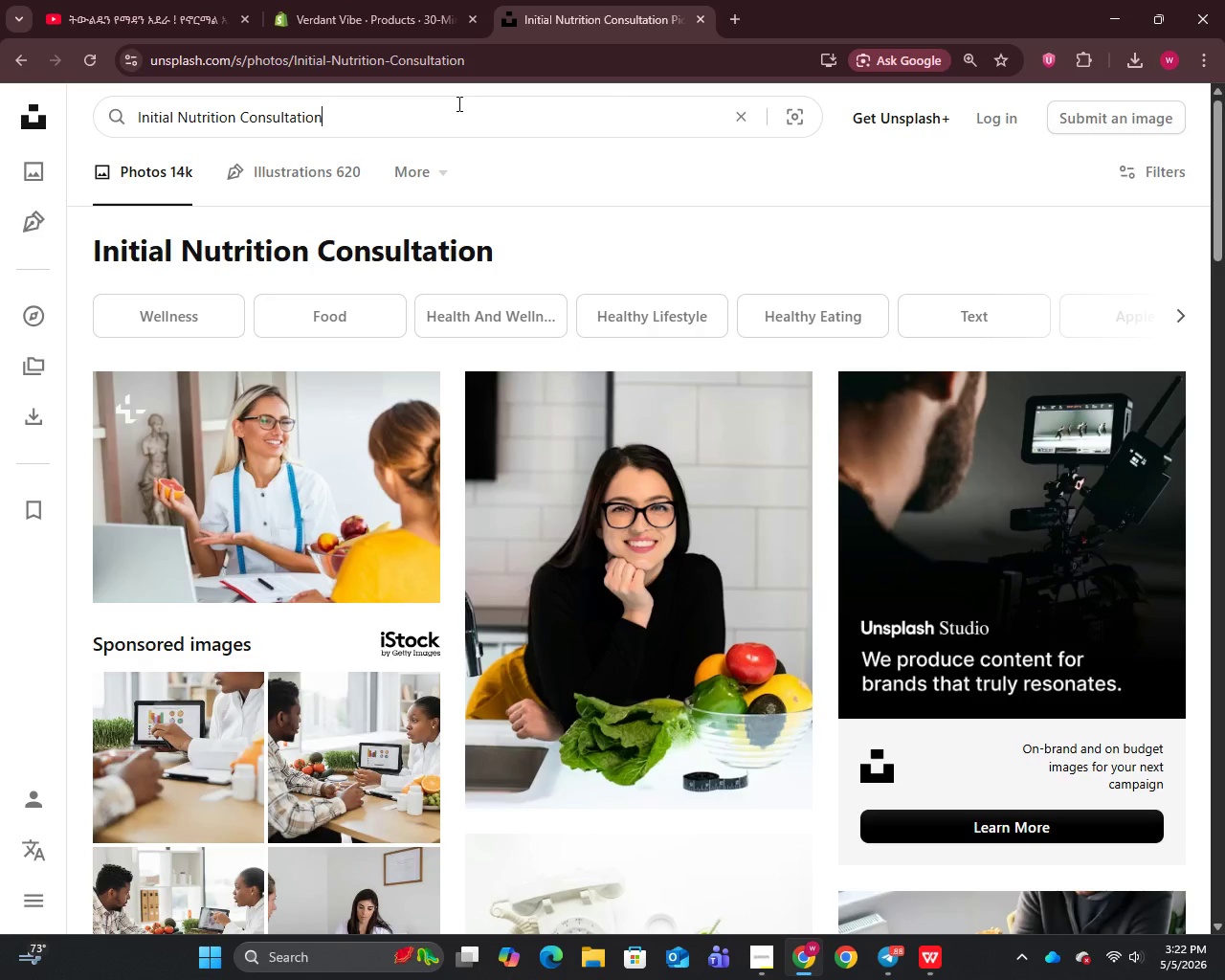 
key(Control+A)
 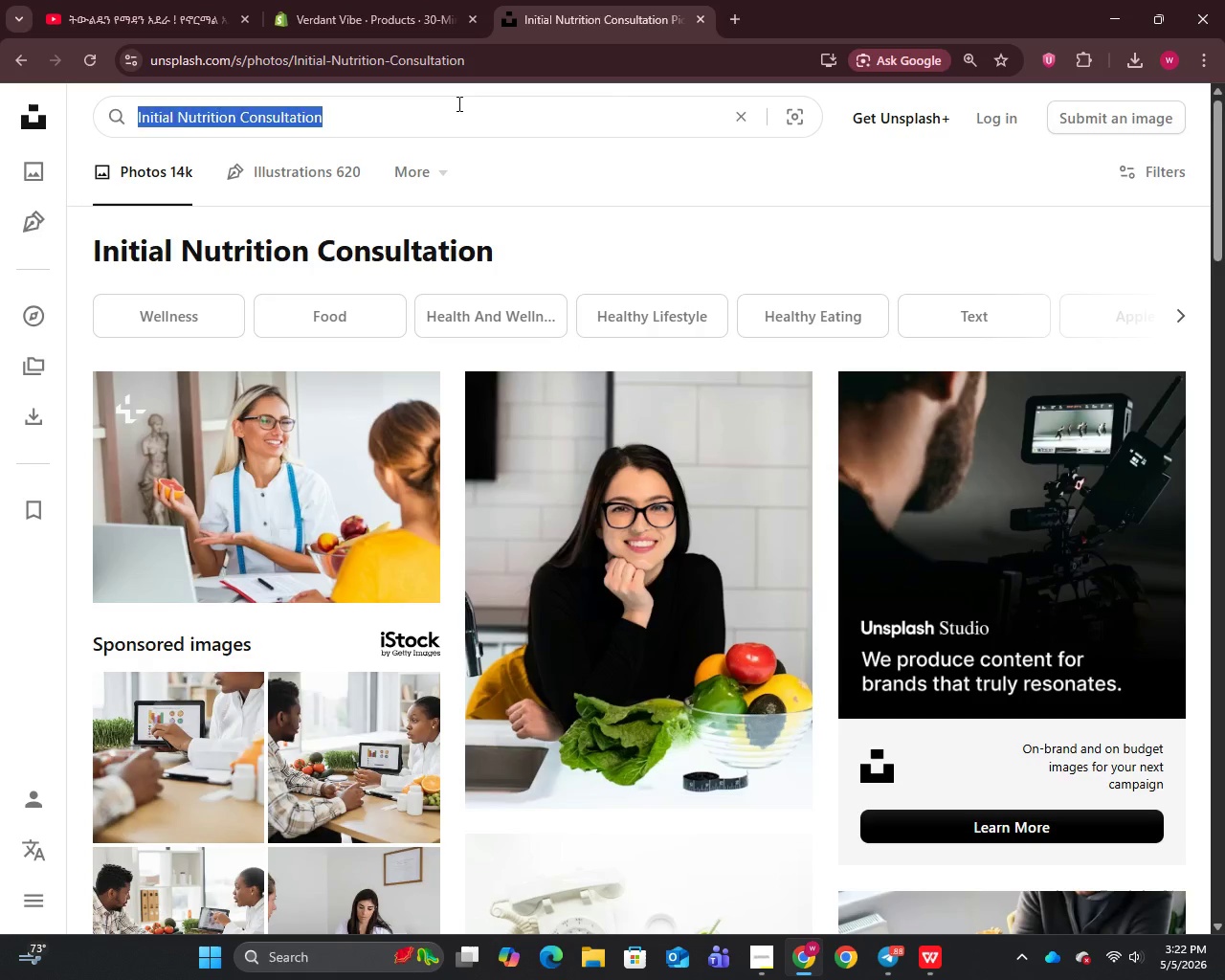 
key(Control+V)
 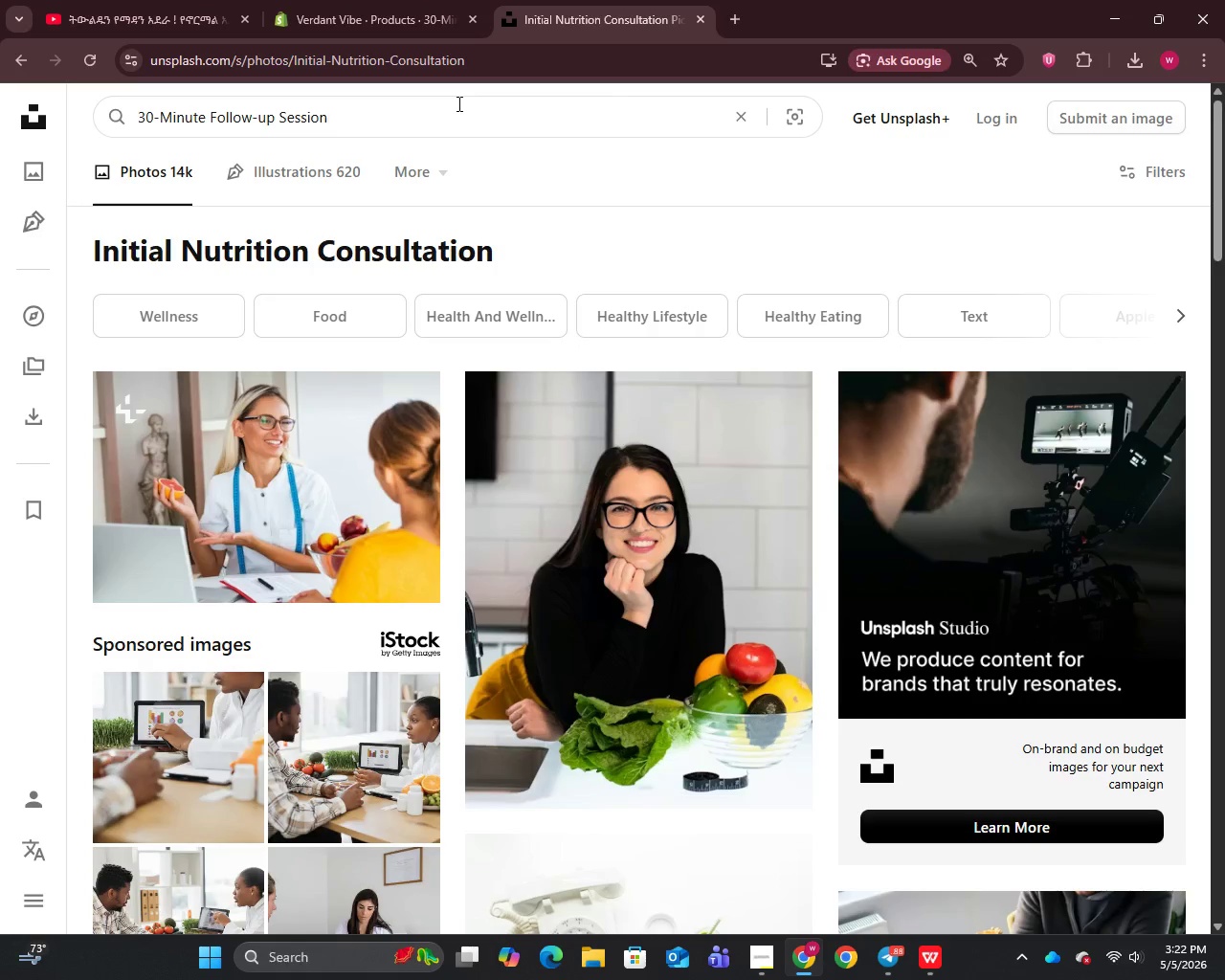 
key(Enter)
 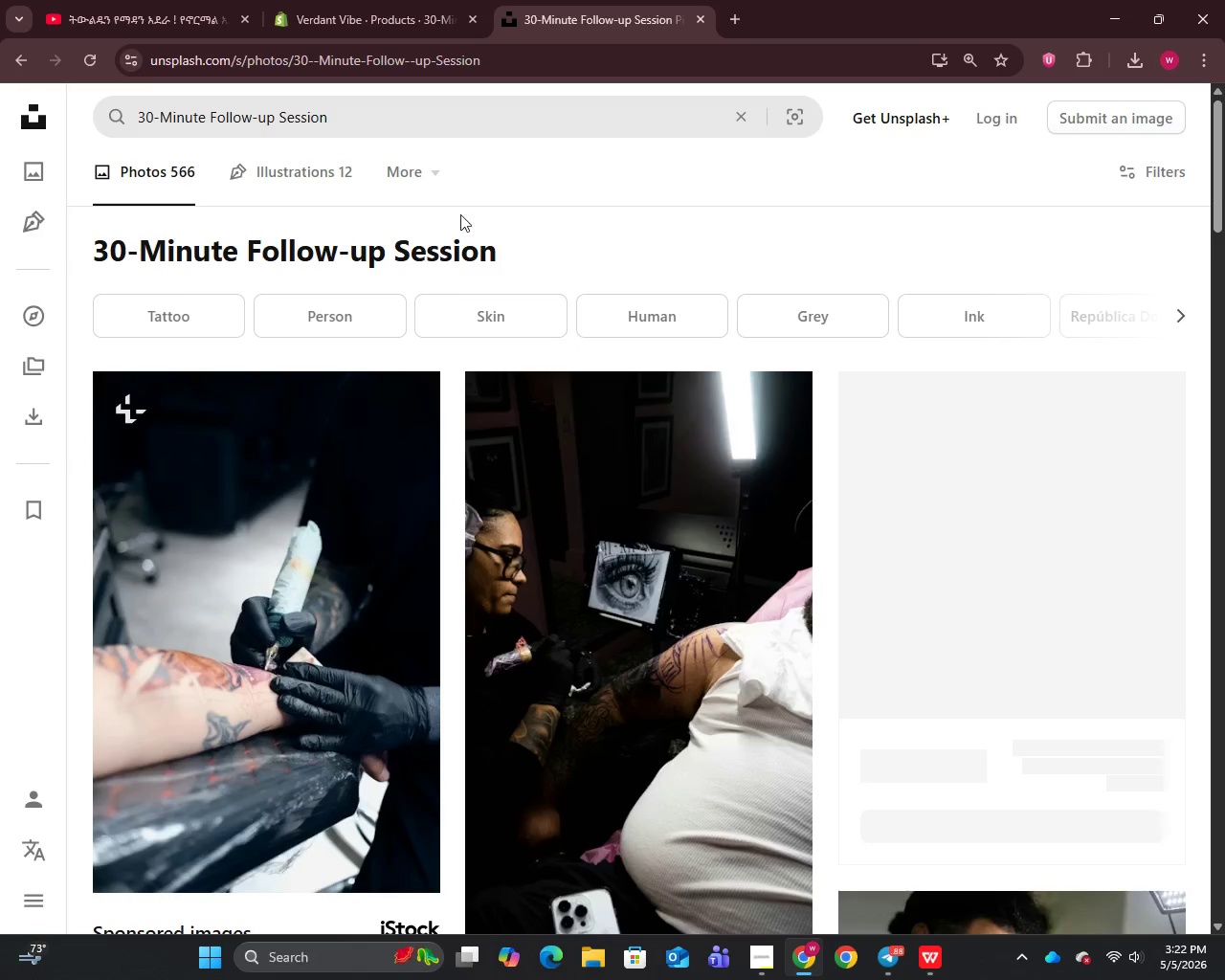 
scroll: coordinate [483, 478], scroll_direction: down, amount: 6.0
 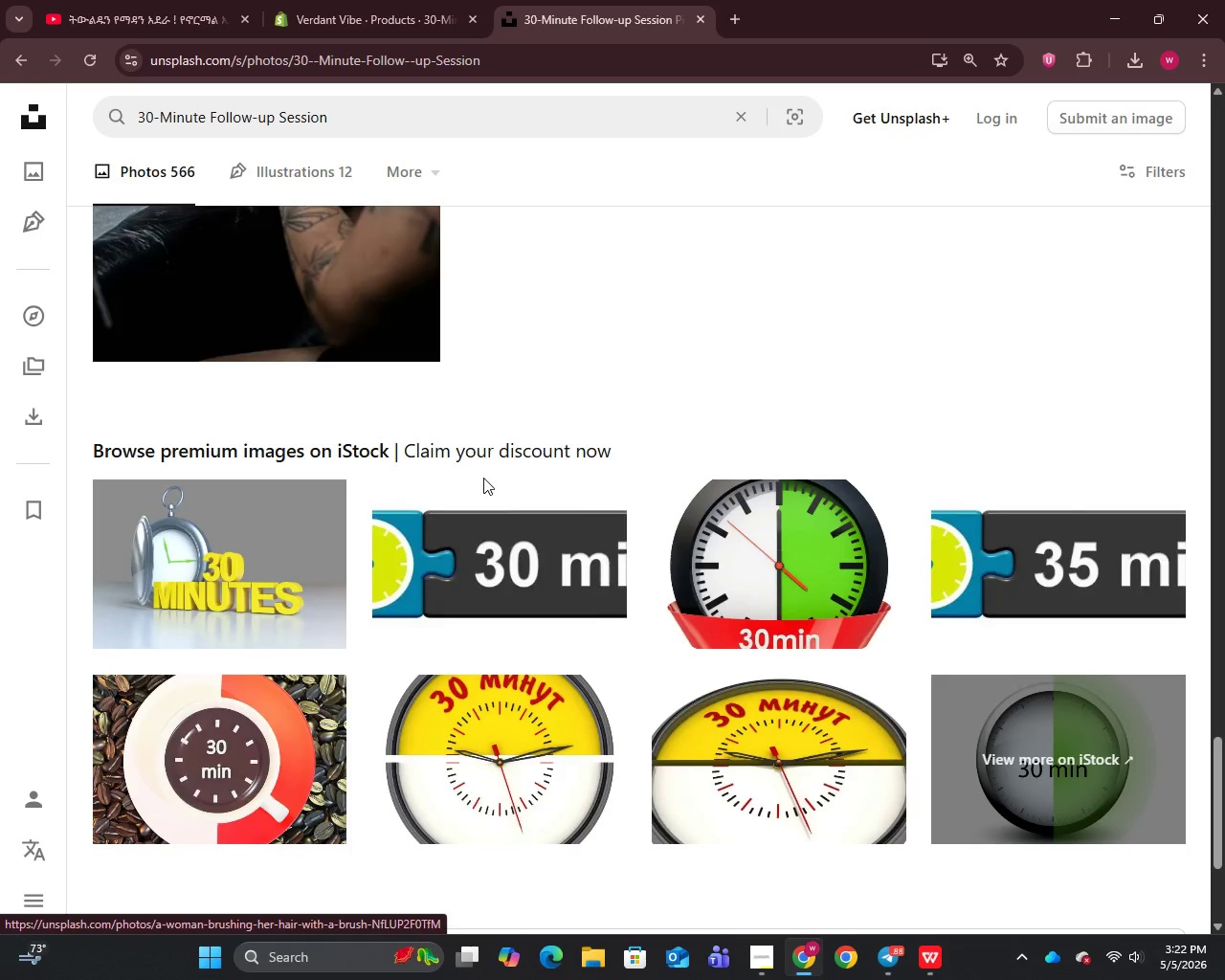 
left_click_drag(start_coordinate=[301, 422], to_coordinate=[300, 416])
 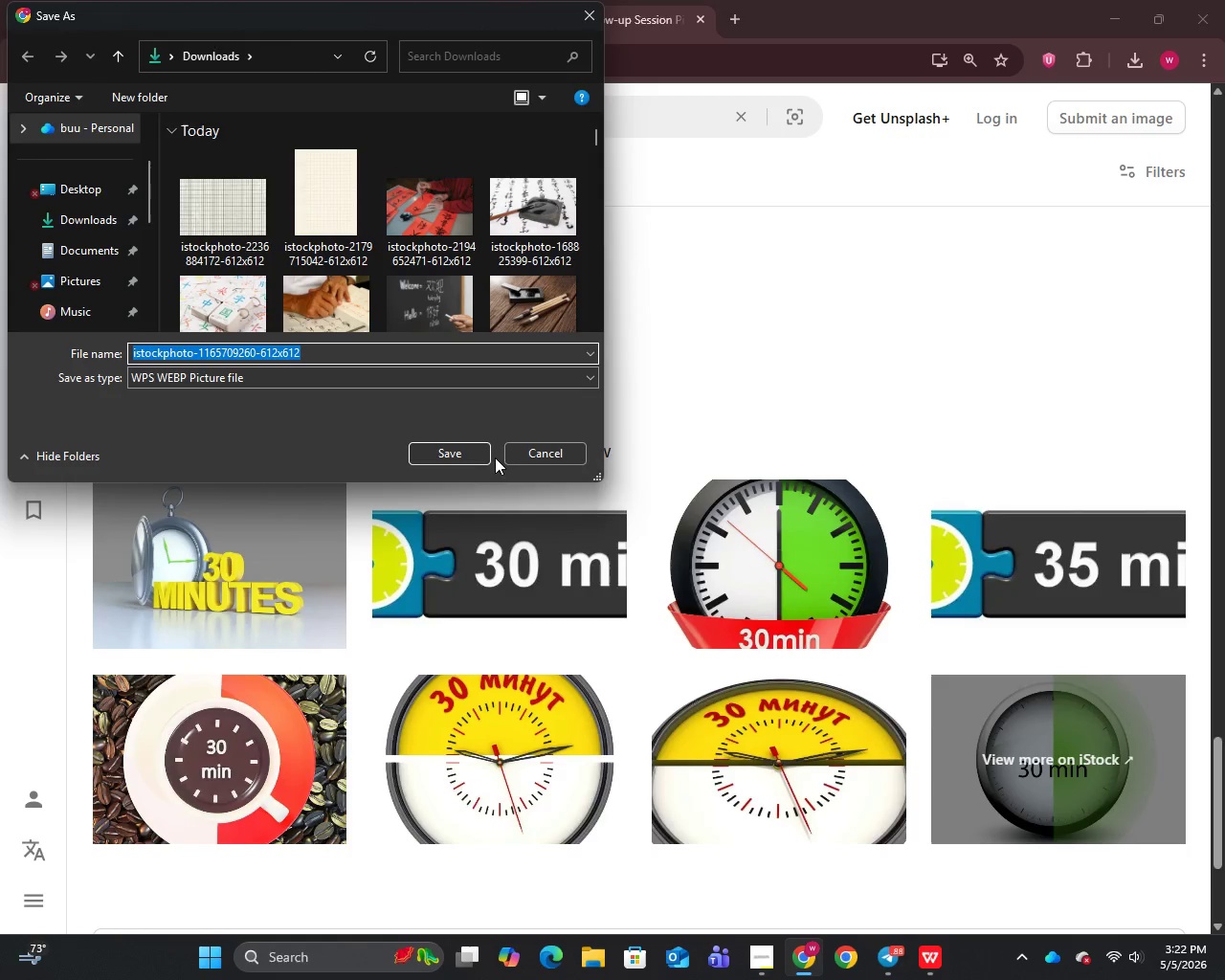 
left_click([451, 447])
 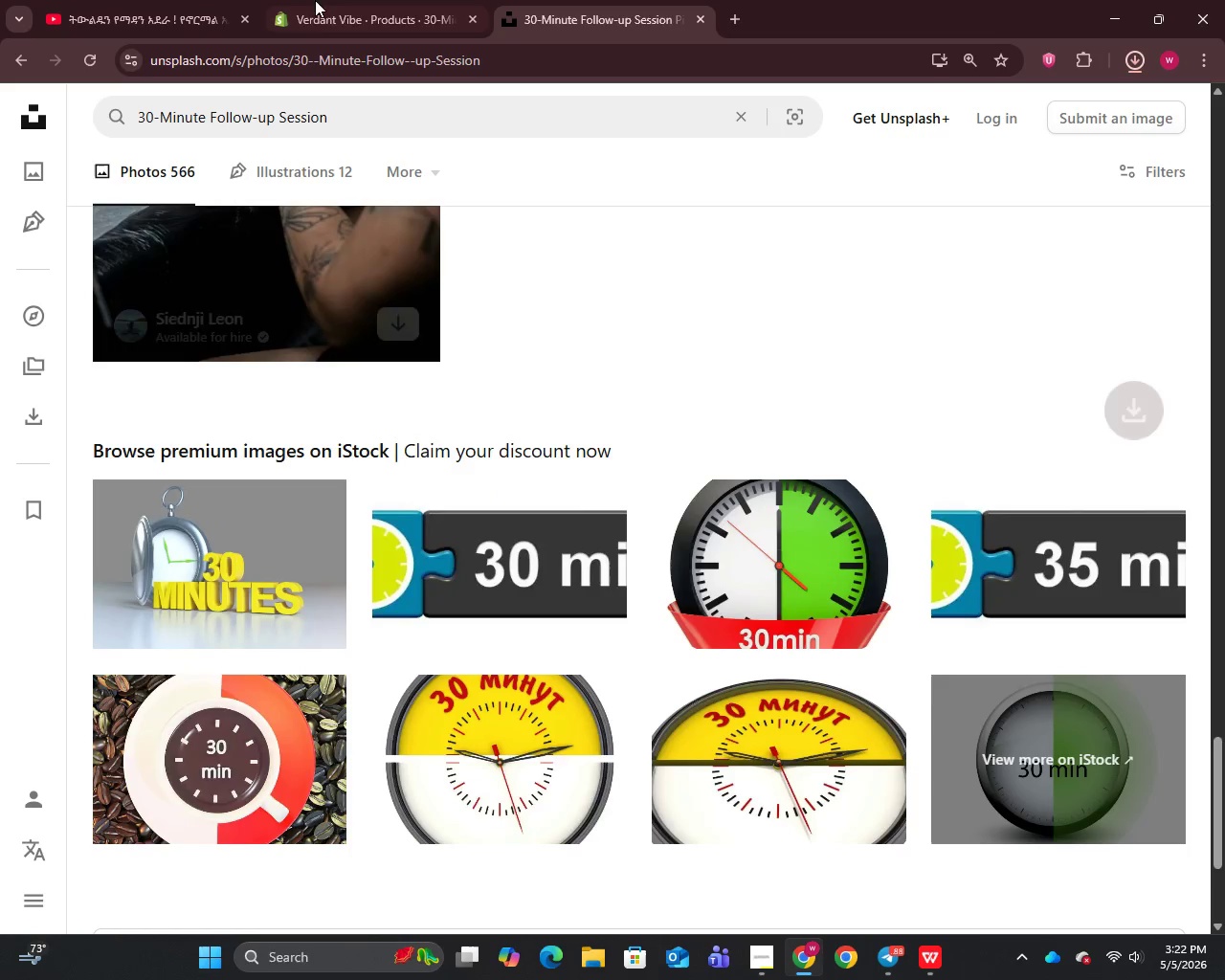 
left_click([291, 0])
 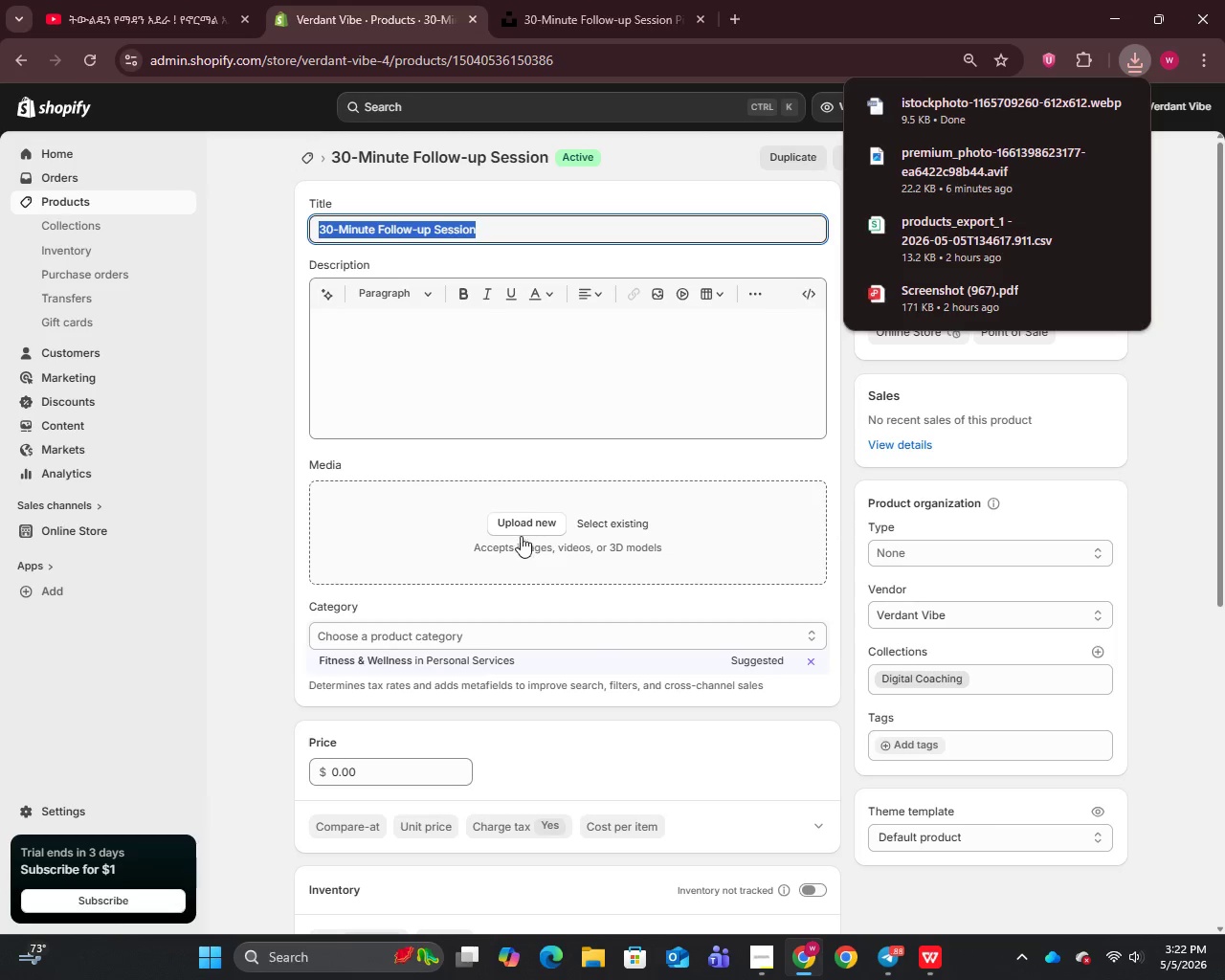 
left_click([522, 516])
 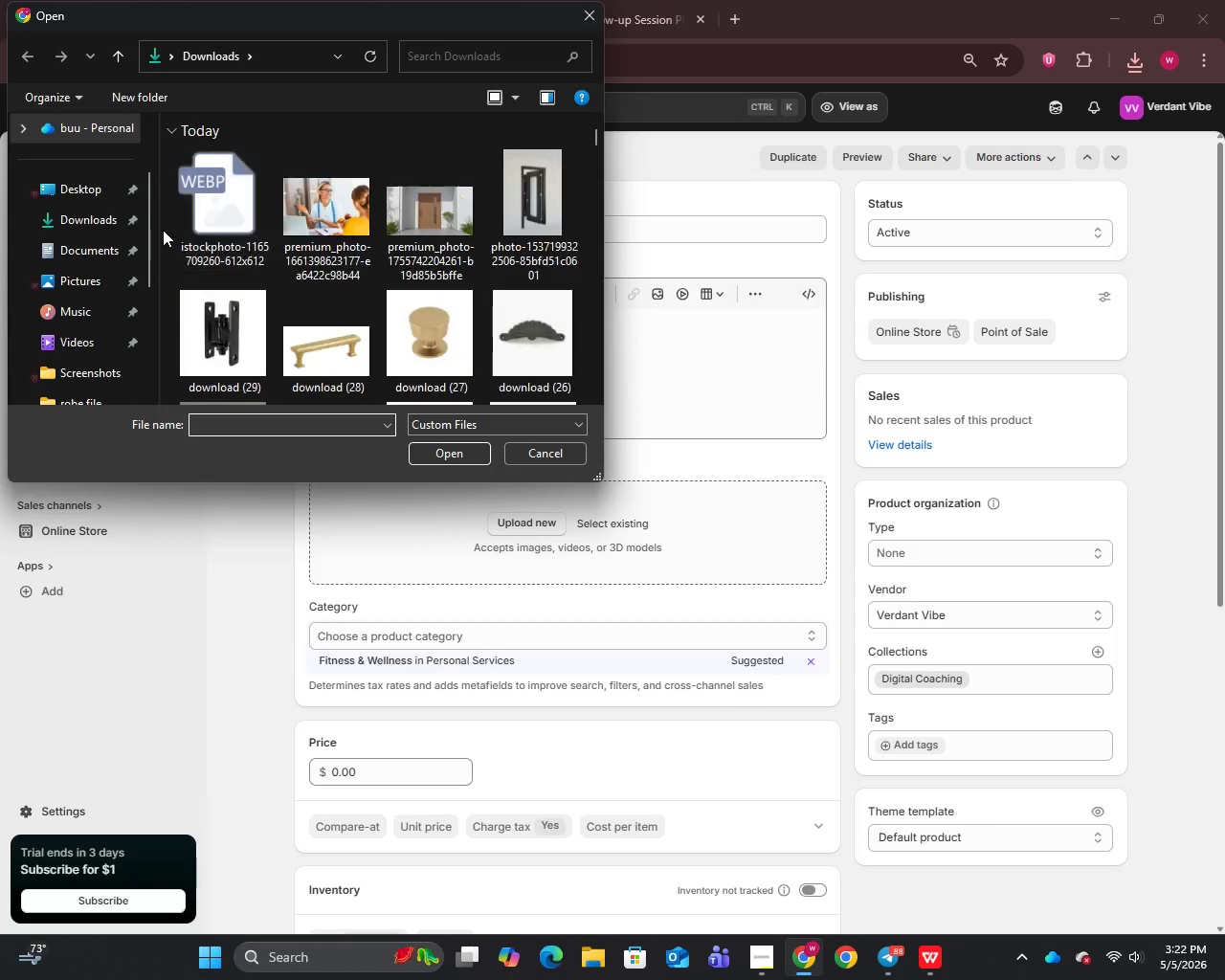 
left_click([204, 223])
 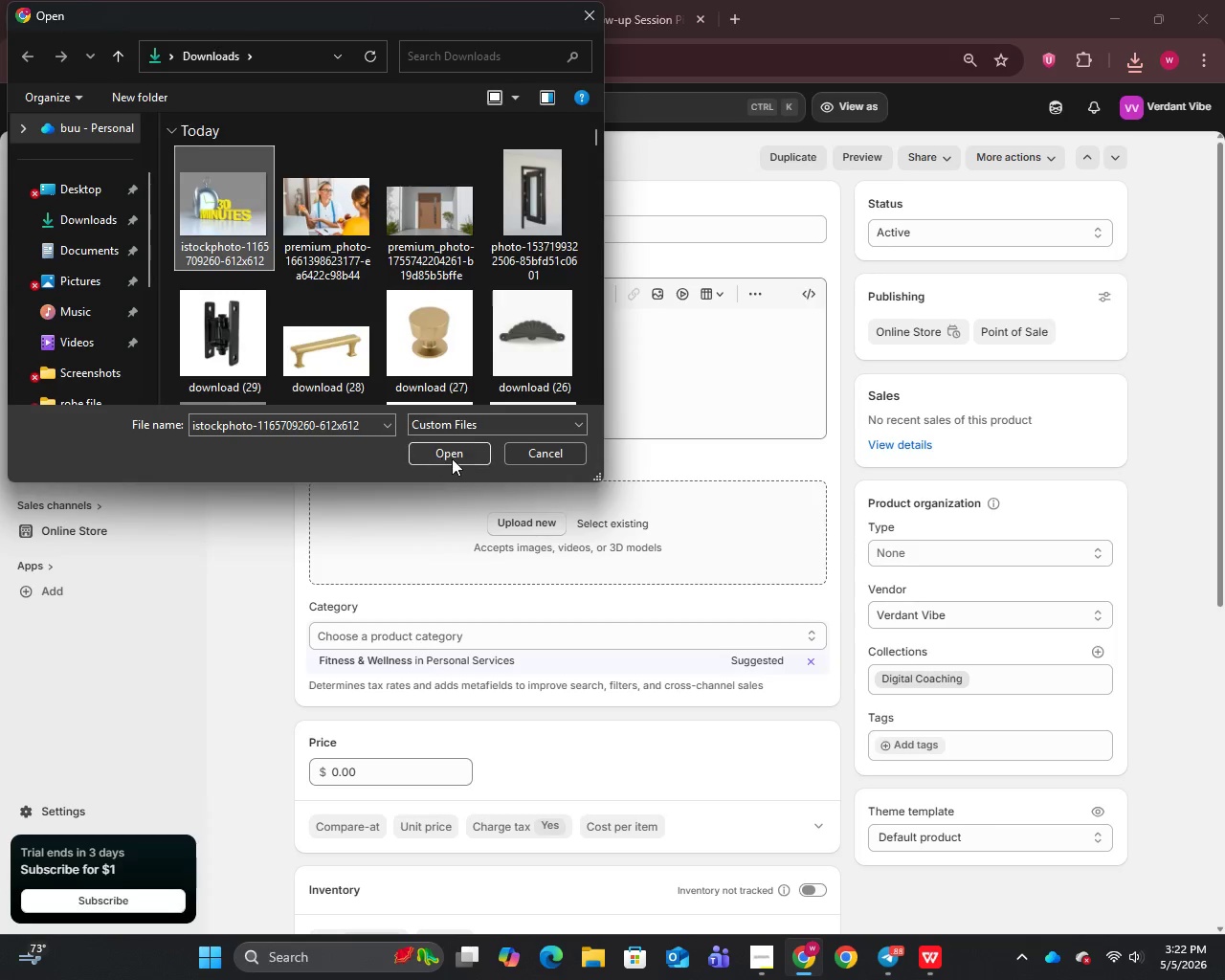 
left_click([452, 454])
 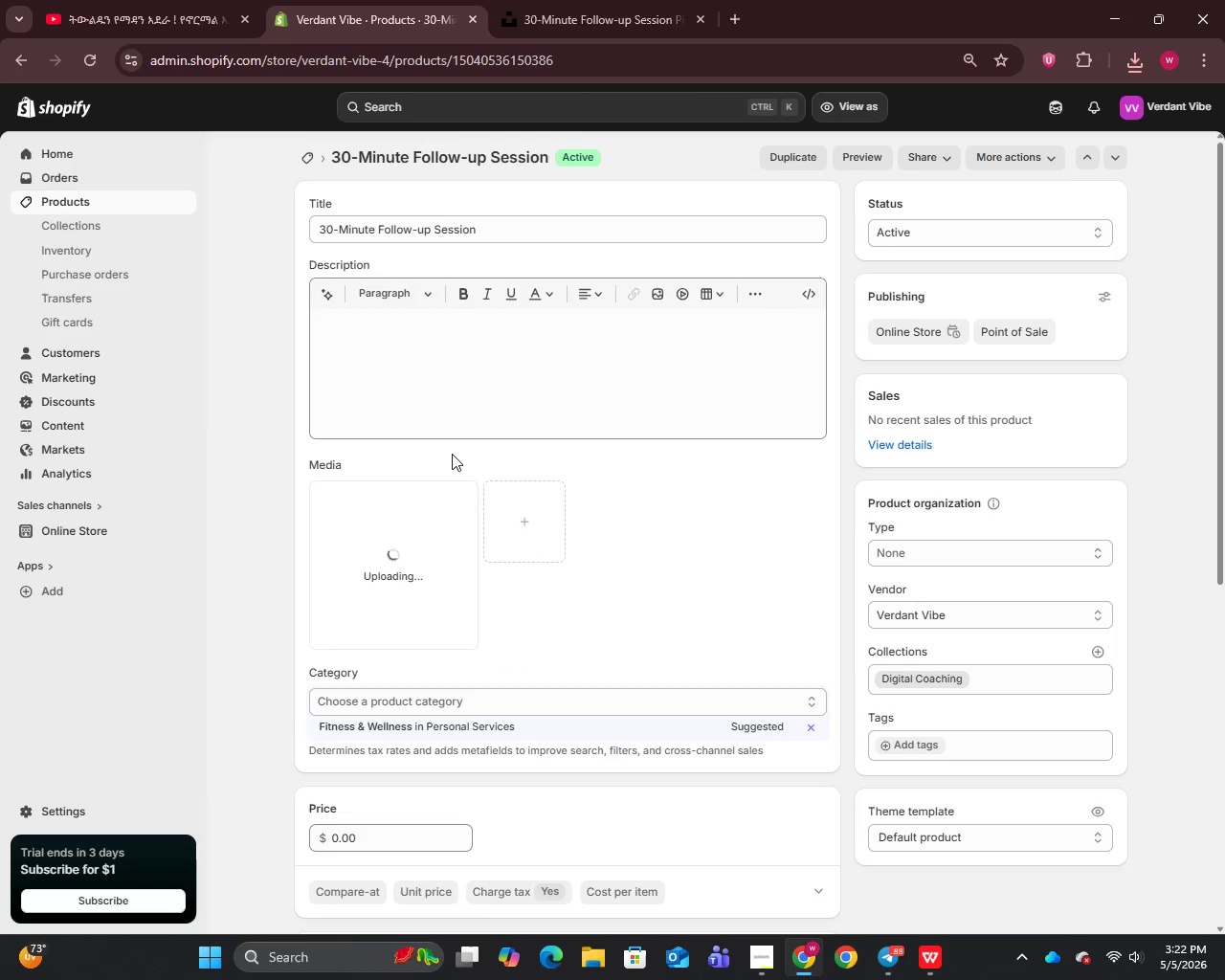 
mouse_move([426, 519])
 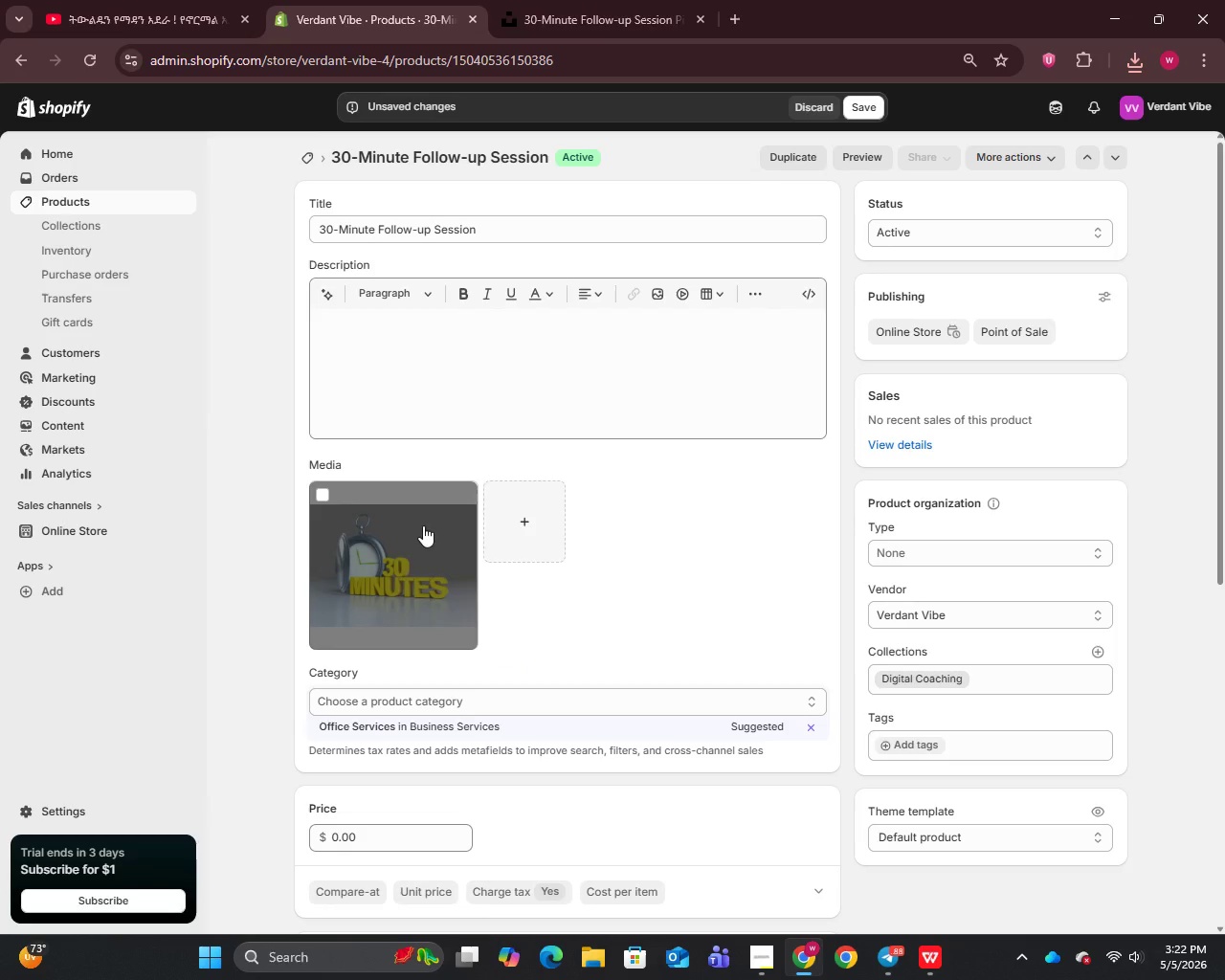 
left_click([416, 557])
 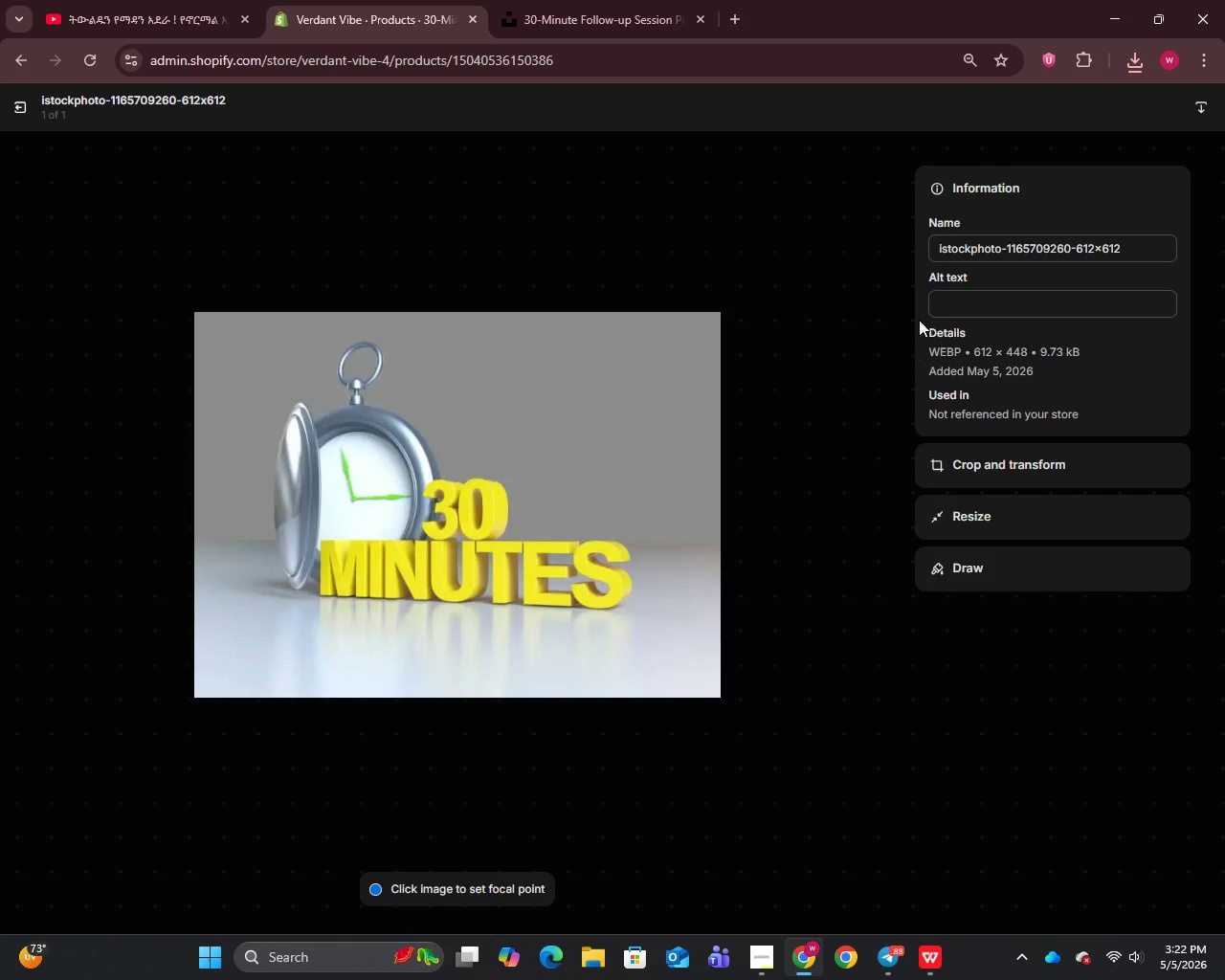 
left_click([985, 253])
 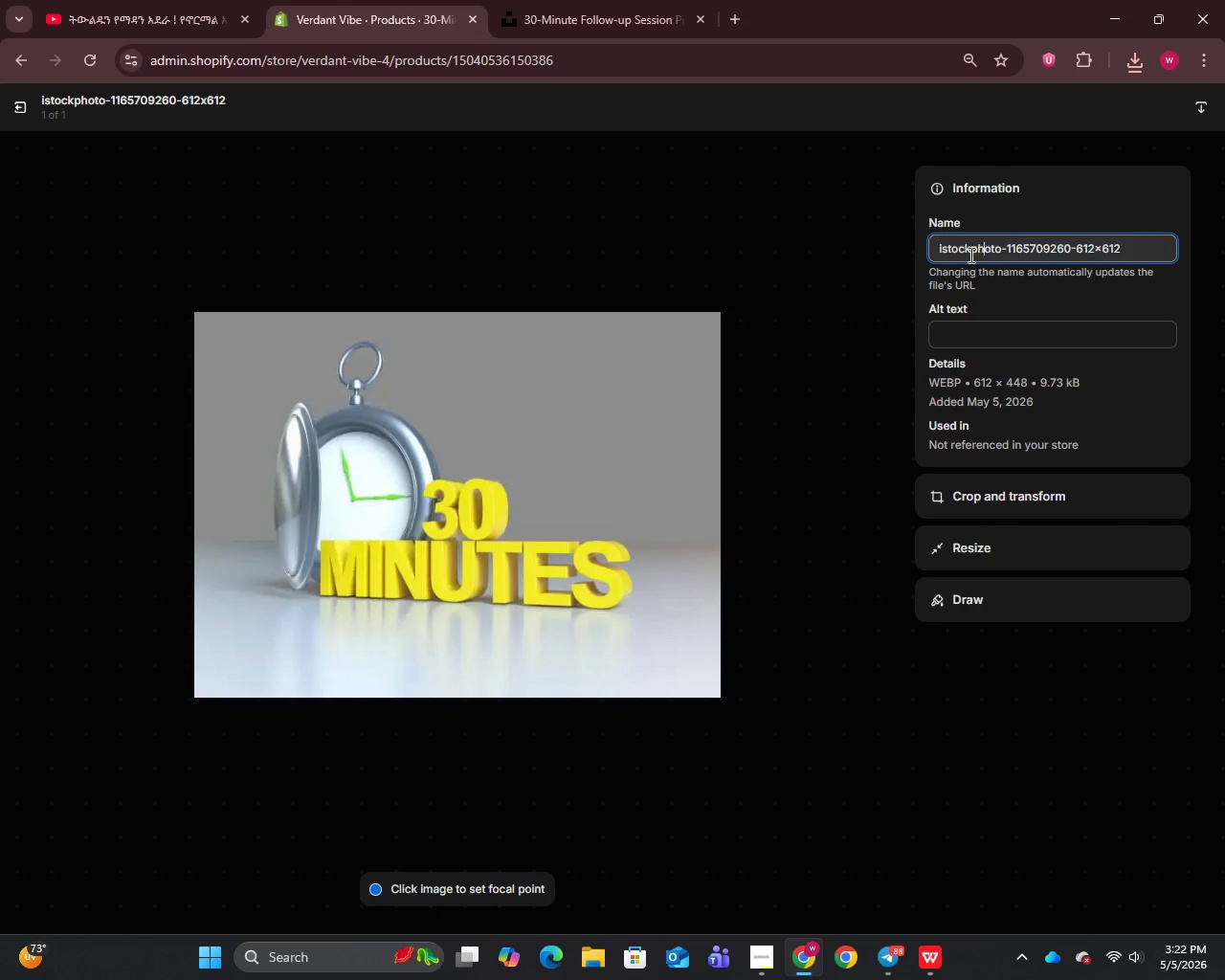 
key(Control+A)
 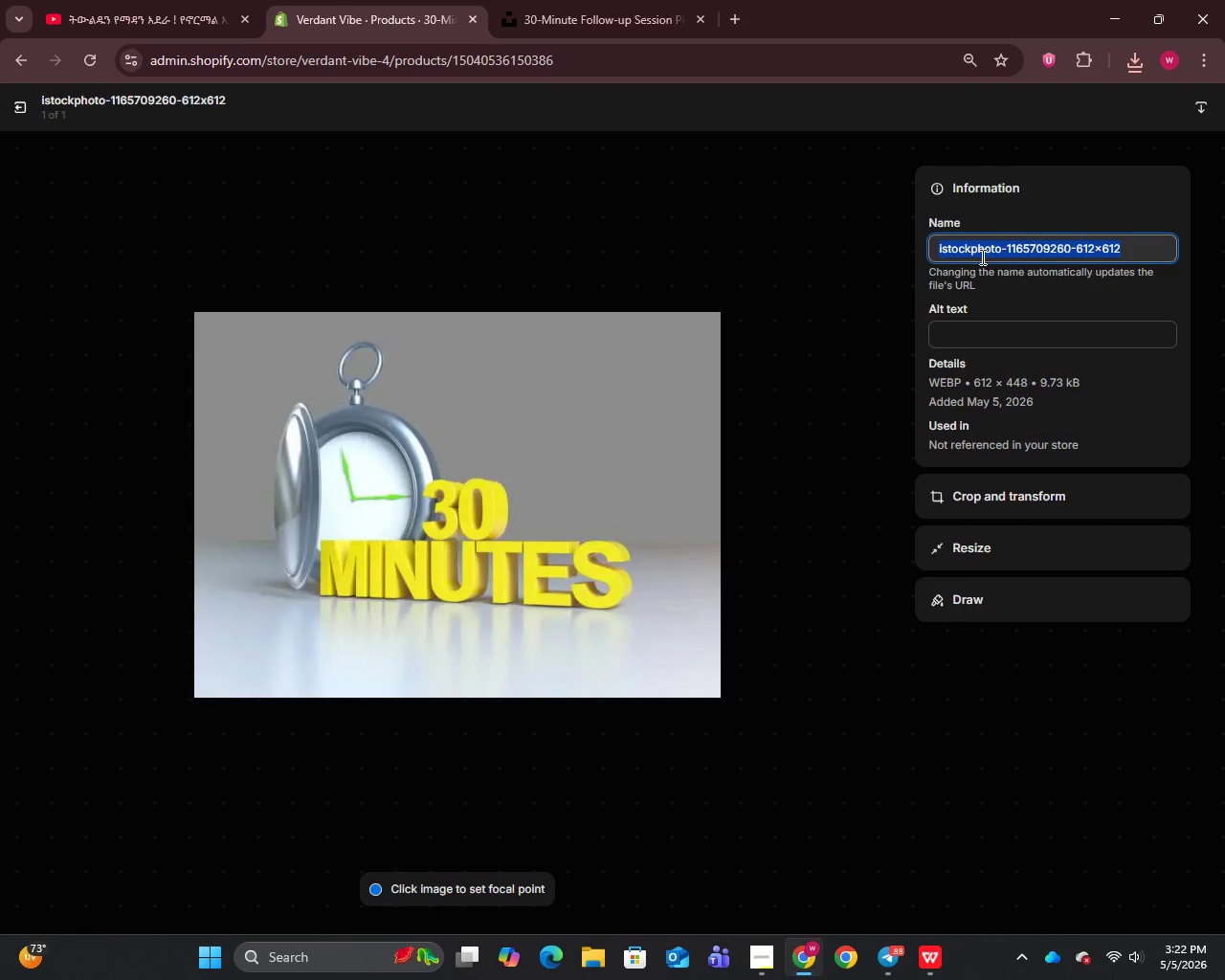 
key(Control+V)
 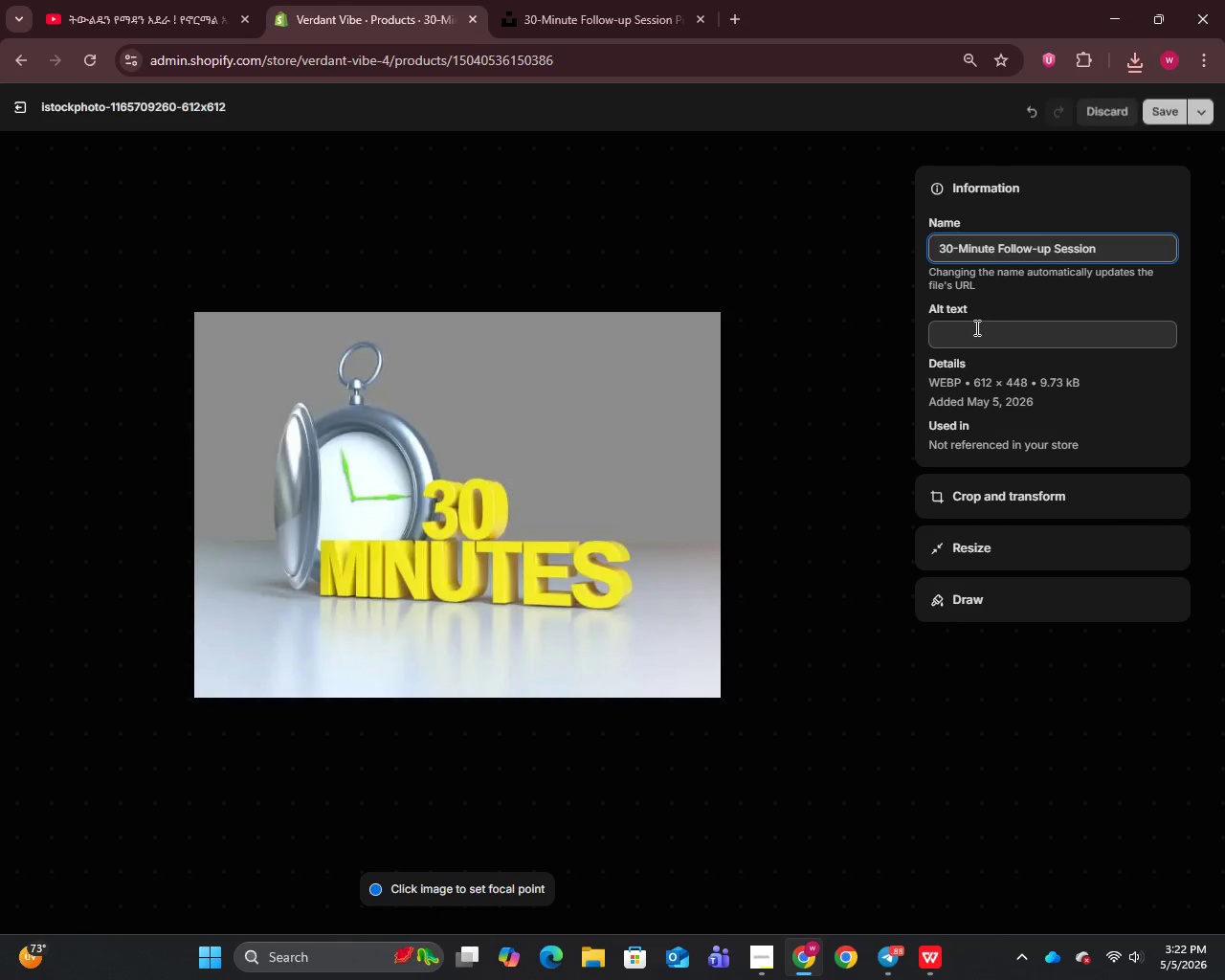 
left_click([975, 327])
 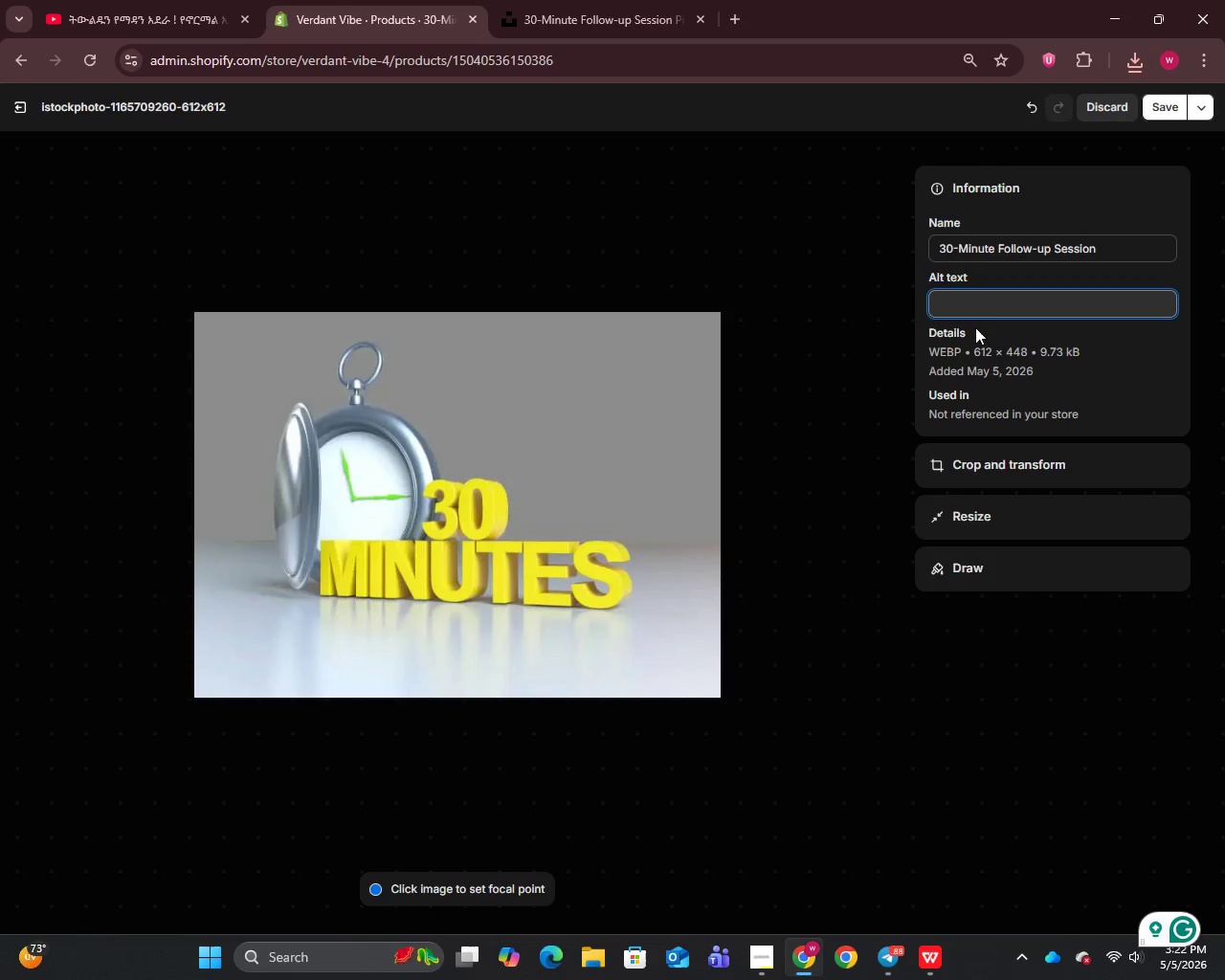 
type(Client attending)
 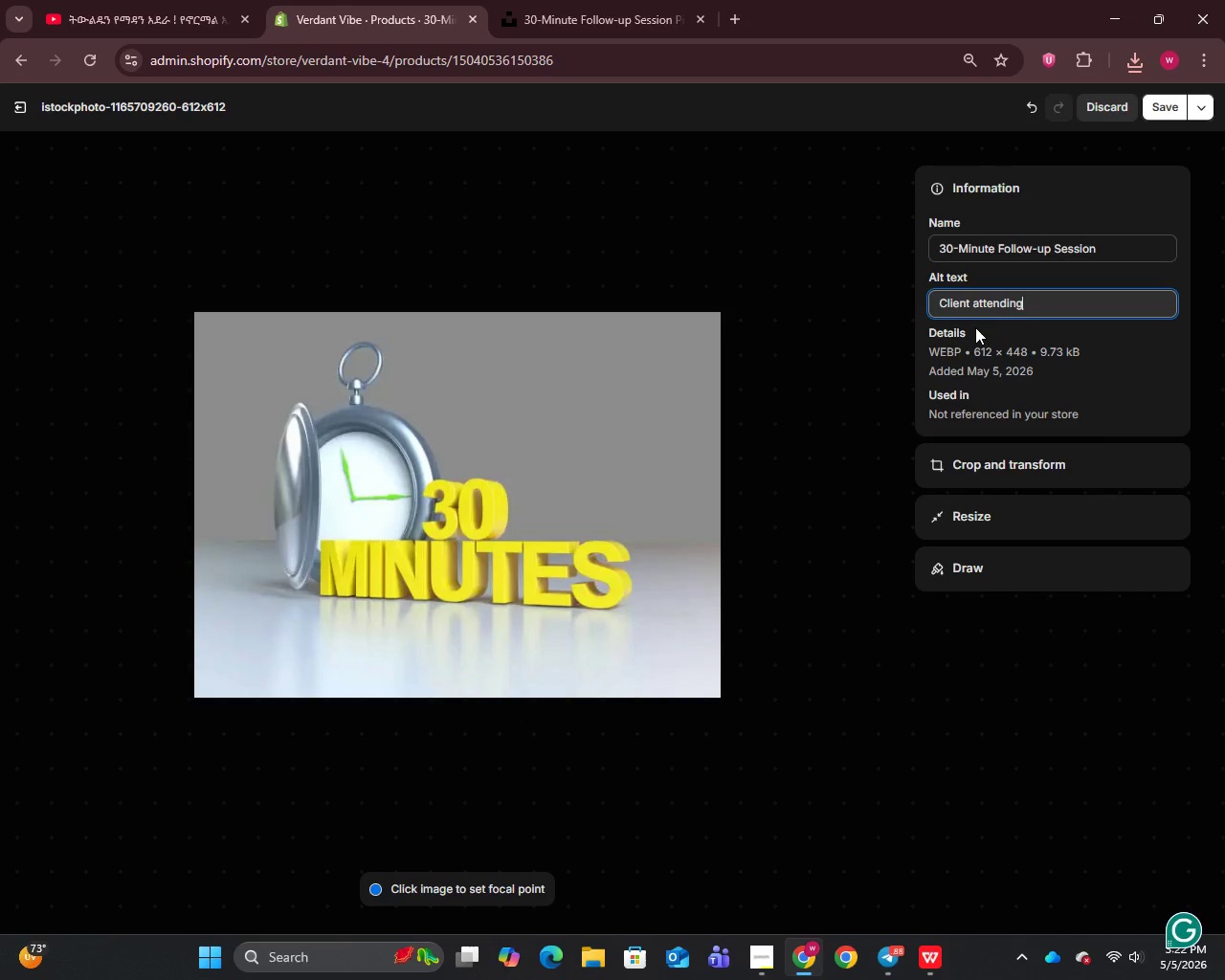 
type( a 30-minute online nutrition coaching follow-up session via telehealth)
 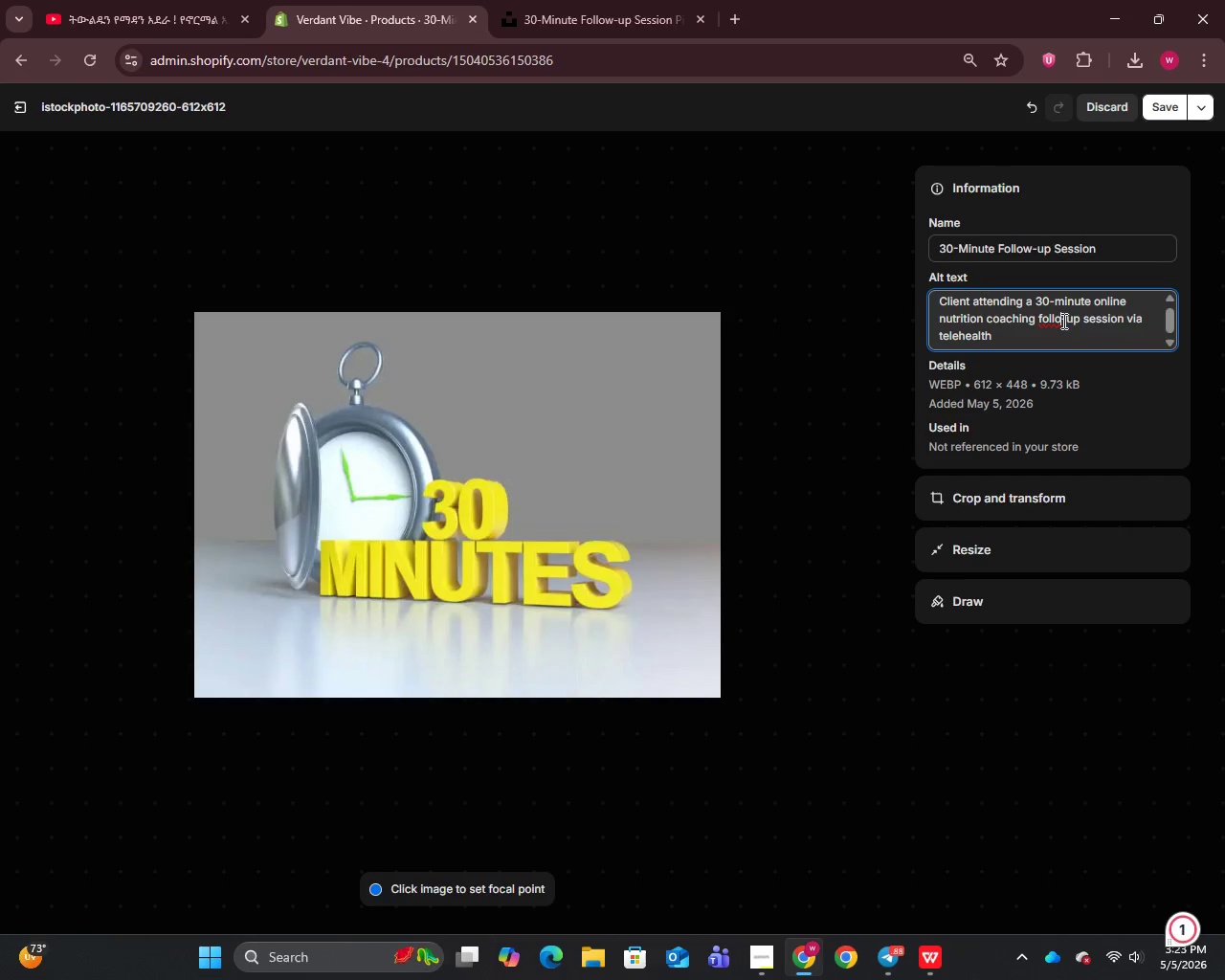 
key(W)
 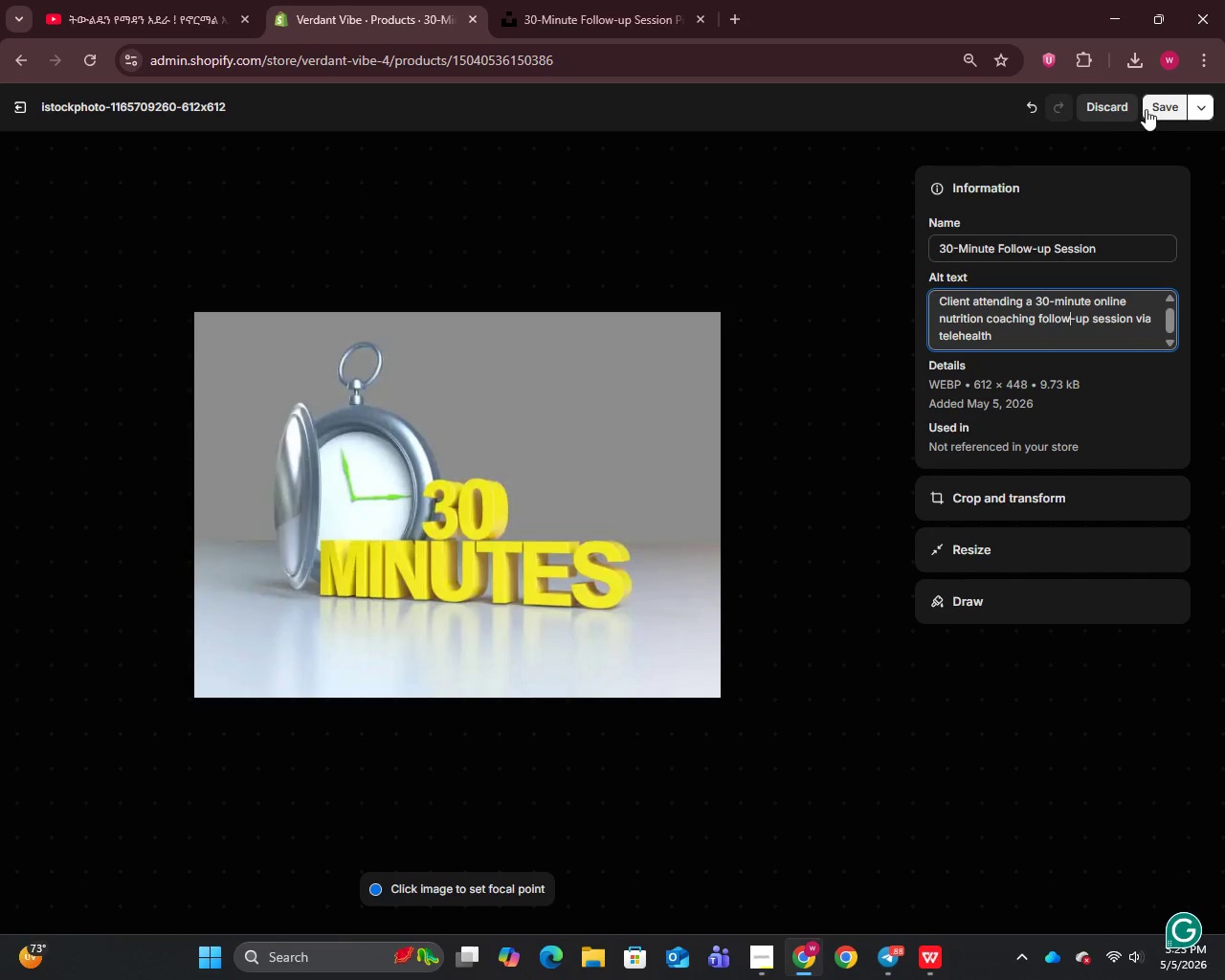 
left_click([1147, 109])
 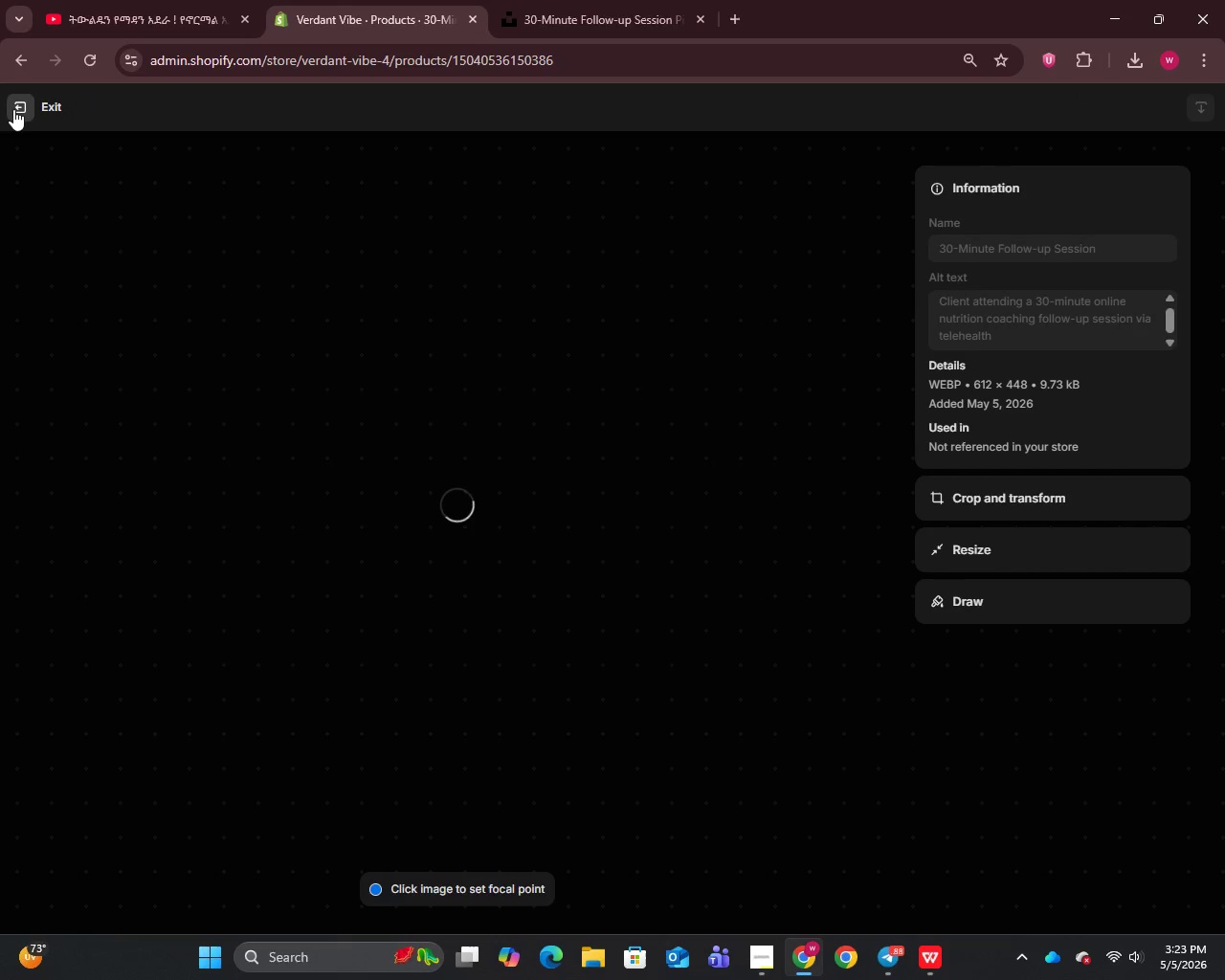 
left_click([13, 109])
 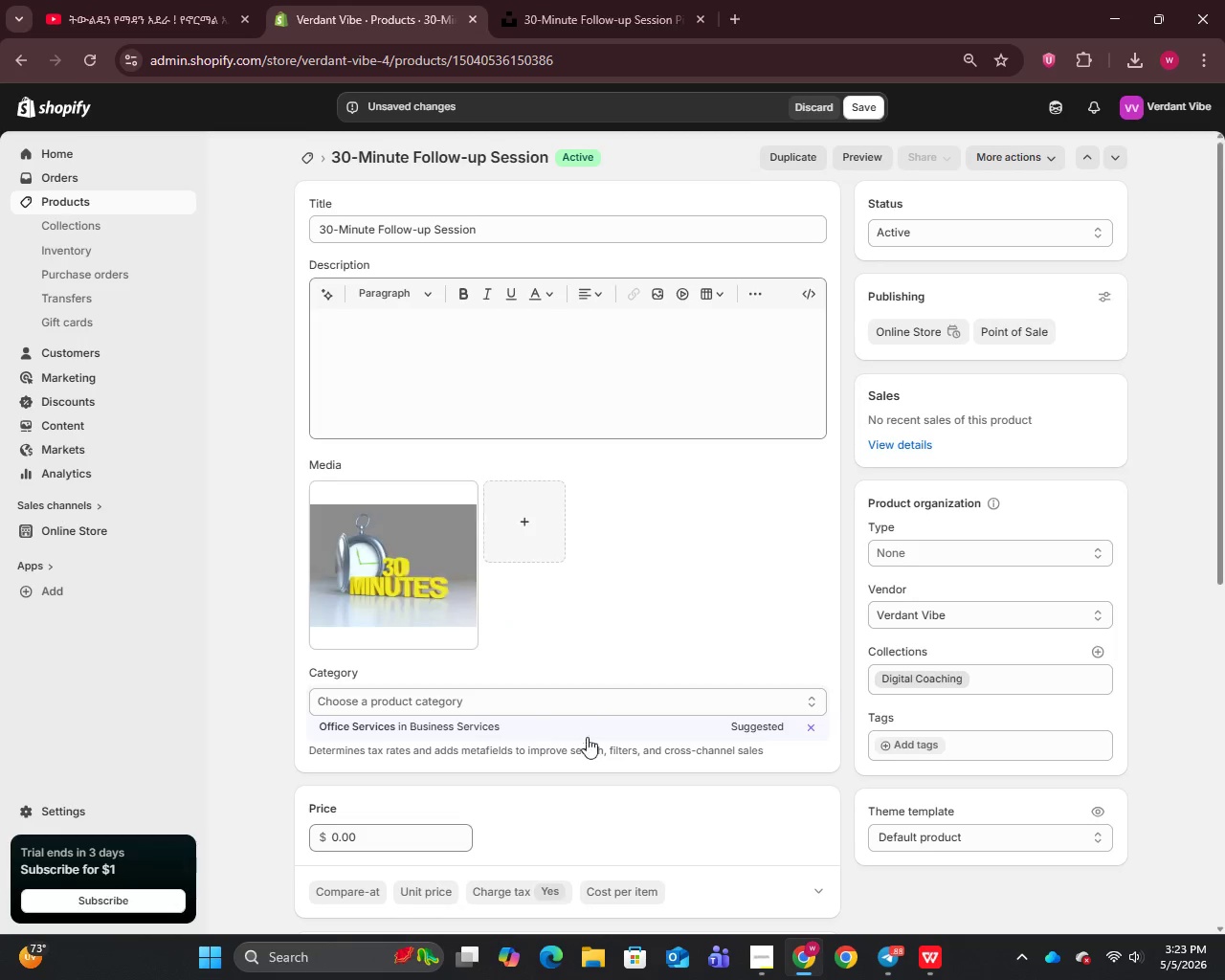 
scroll: coordinate [722, 756], scroll_direction: down, amount: 10.0
 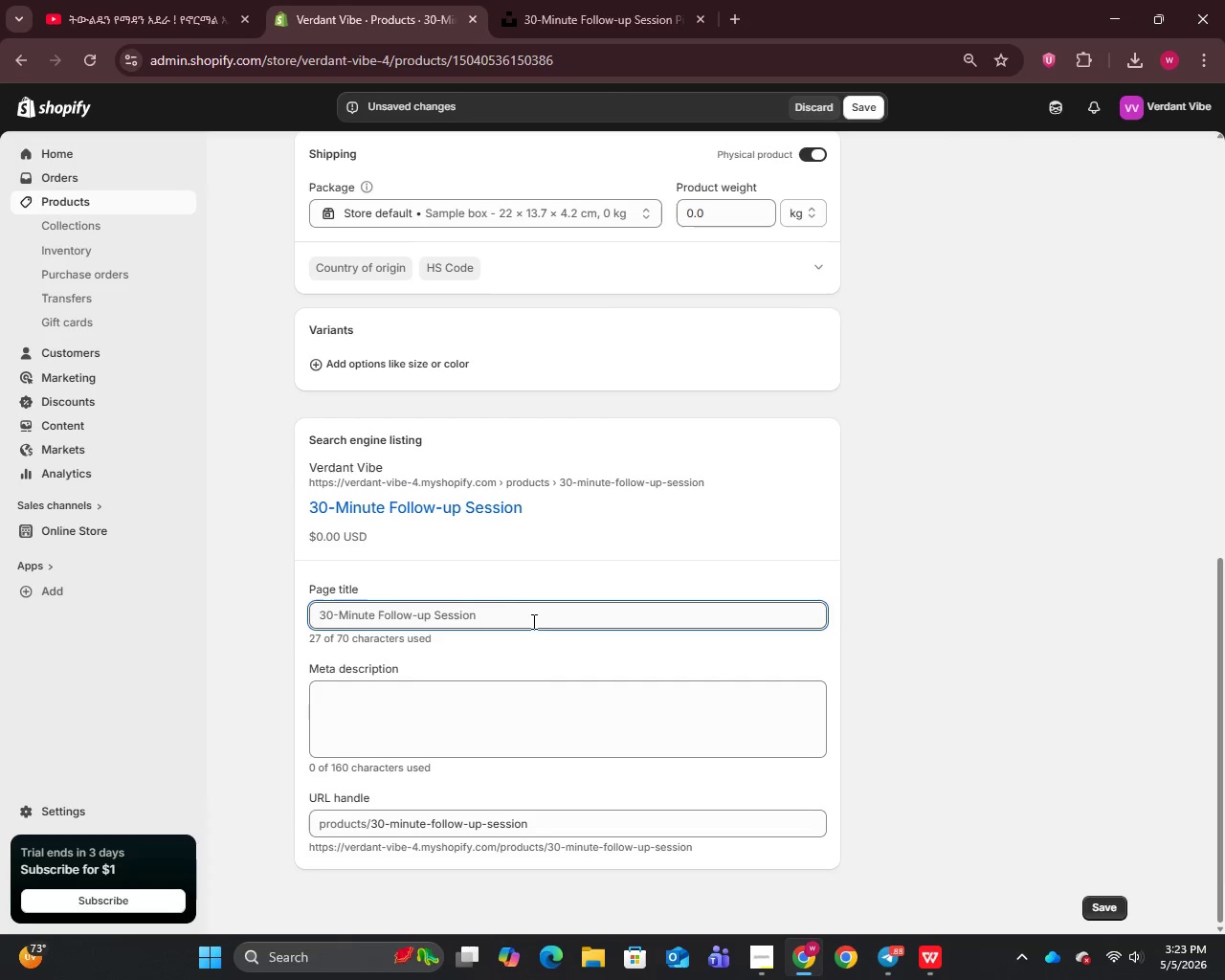 
left_click([807, 791])
 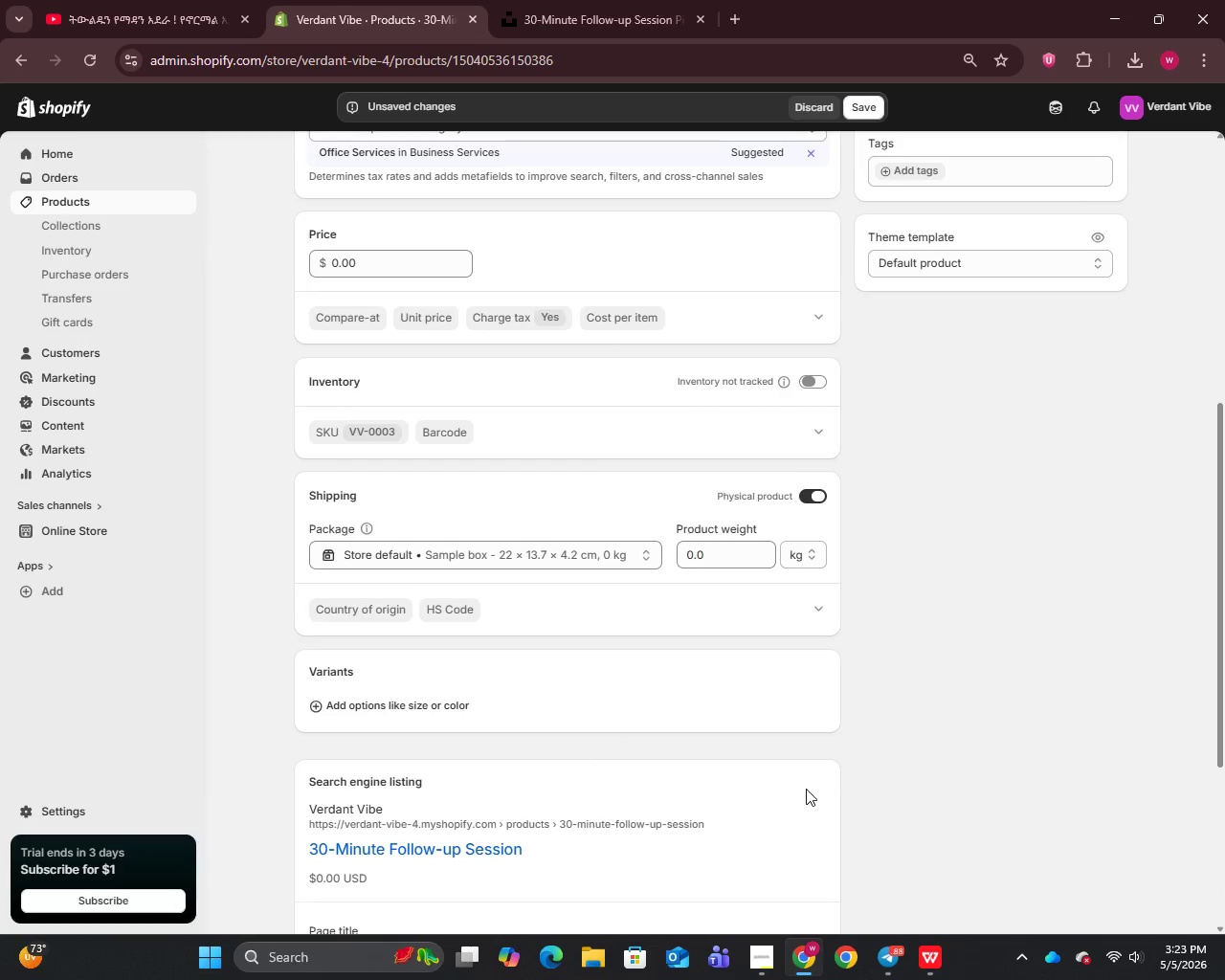 
left_click([519, 600])
 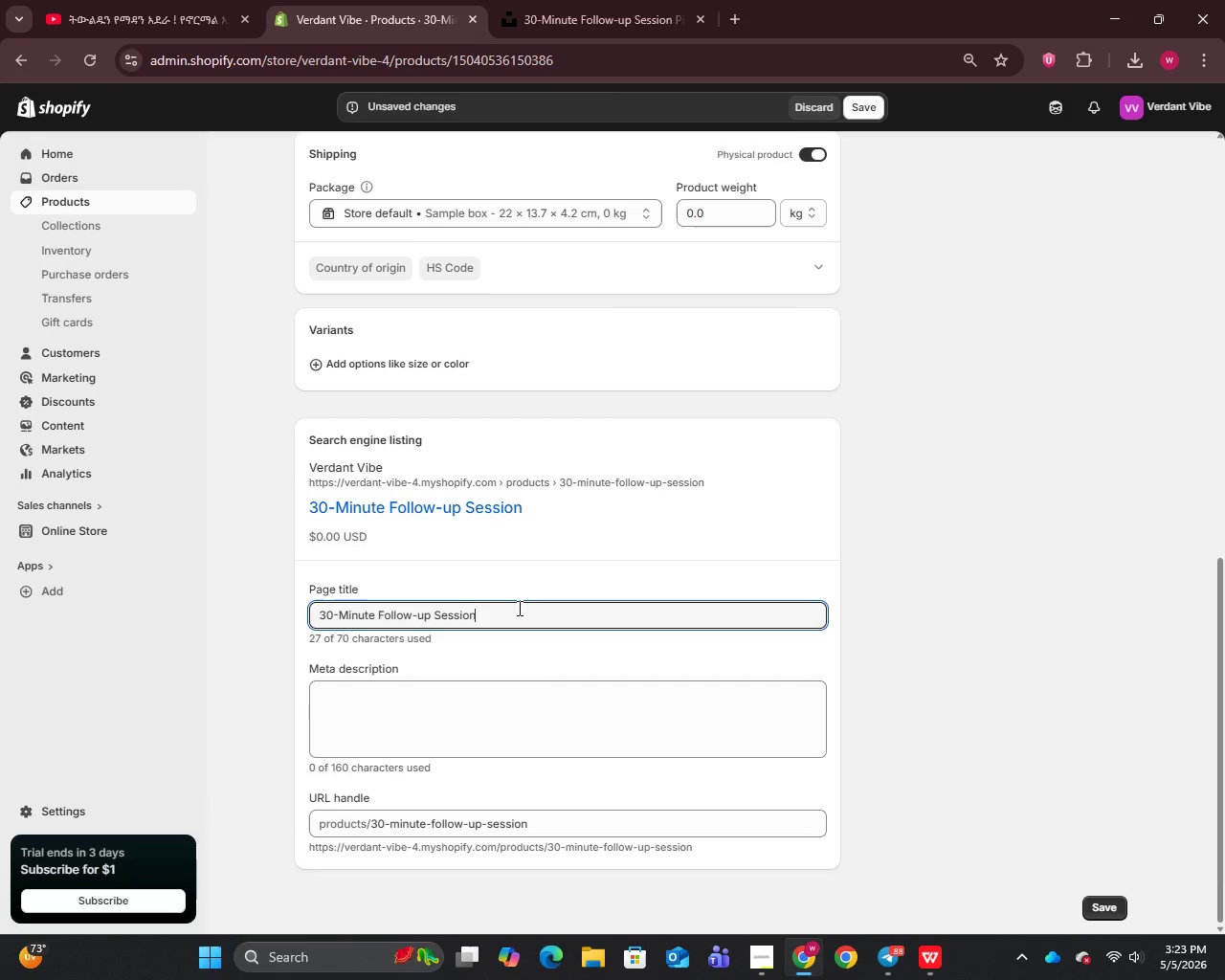 
key(Control+A)
 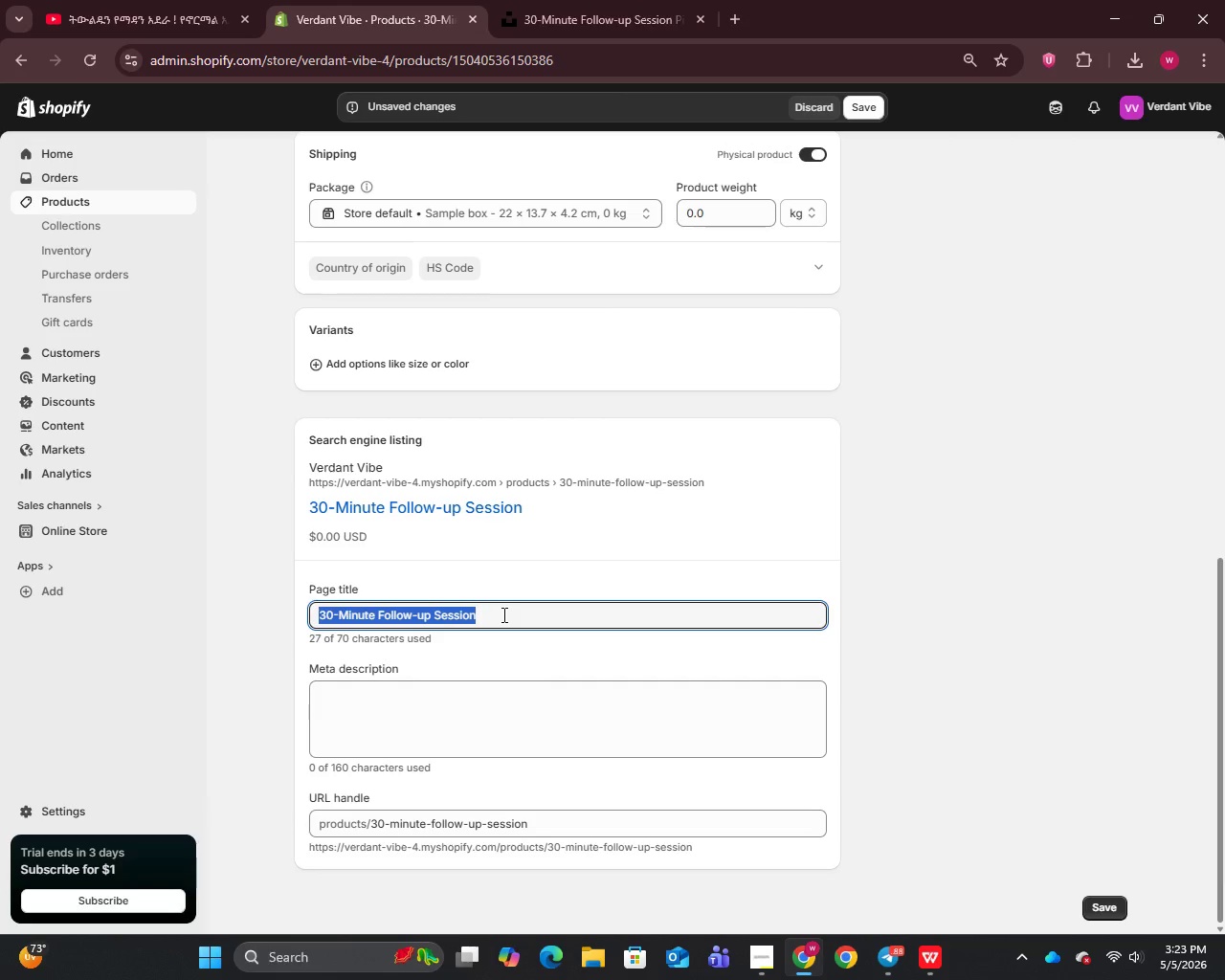 
left_click([501, 614])
 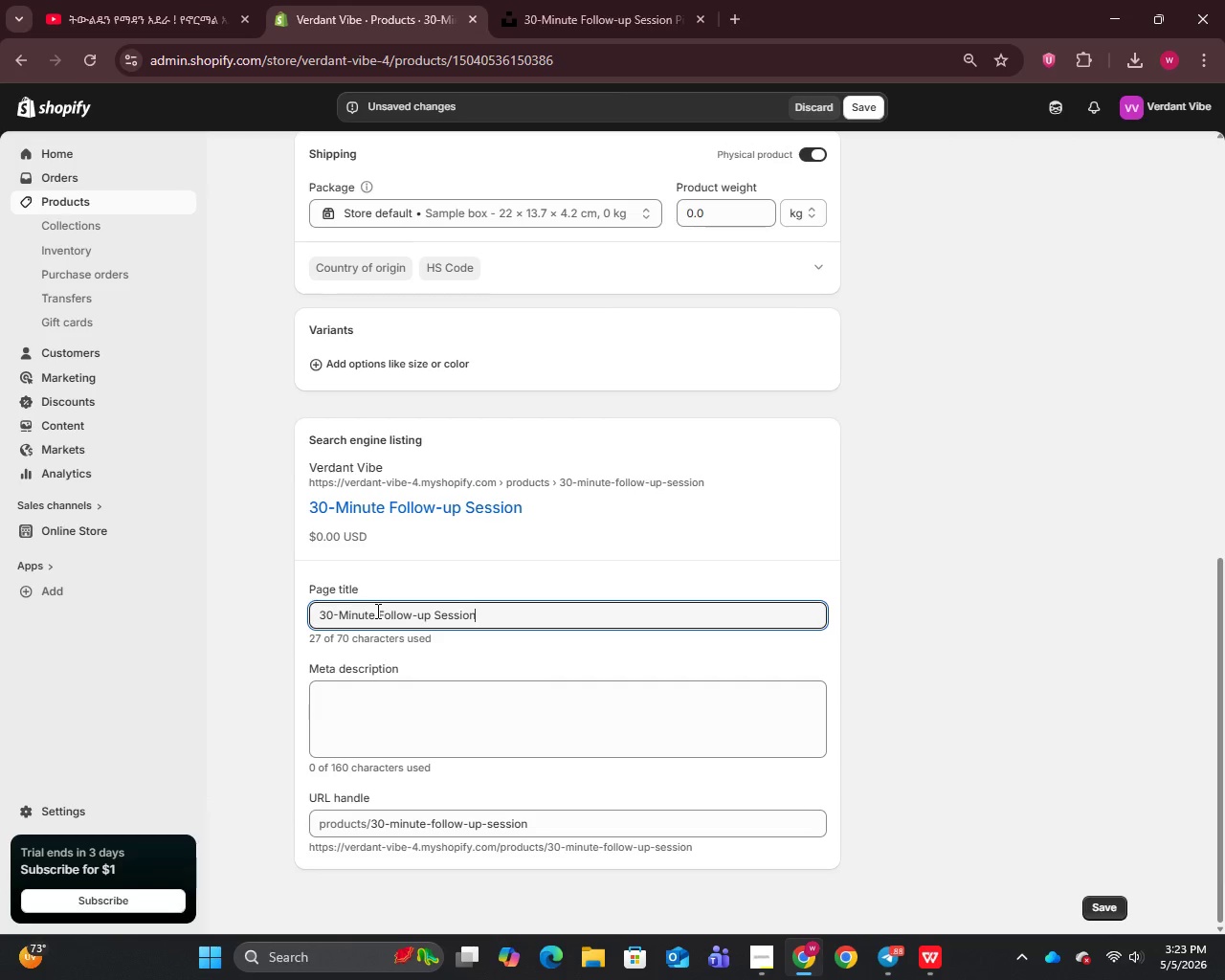 
wait(7.22)
 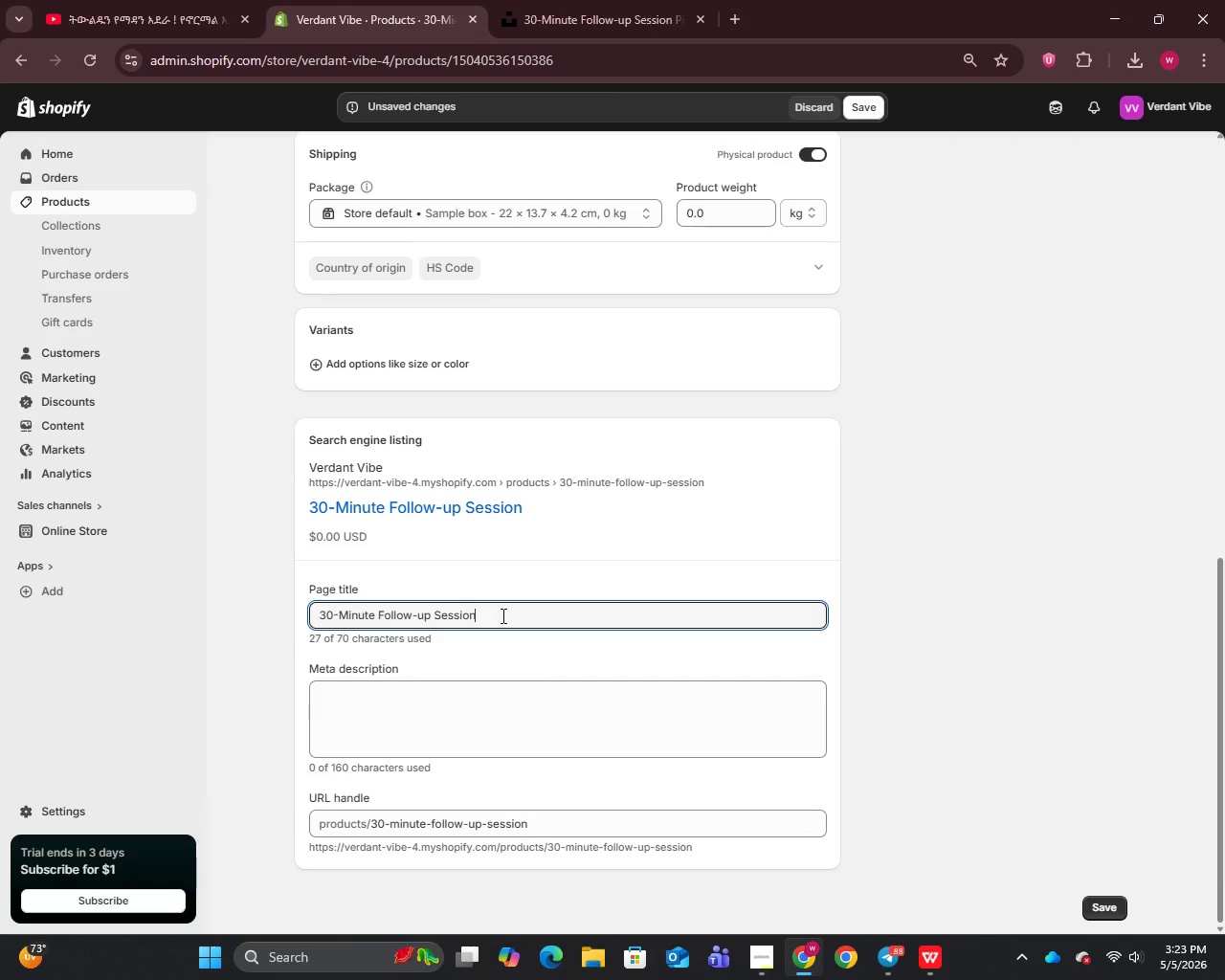 
left_click([376, 611])
 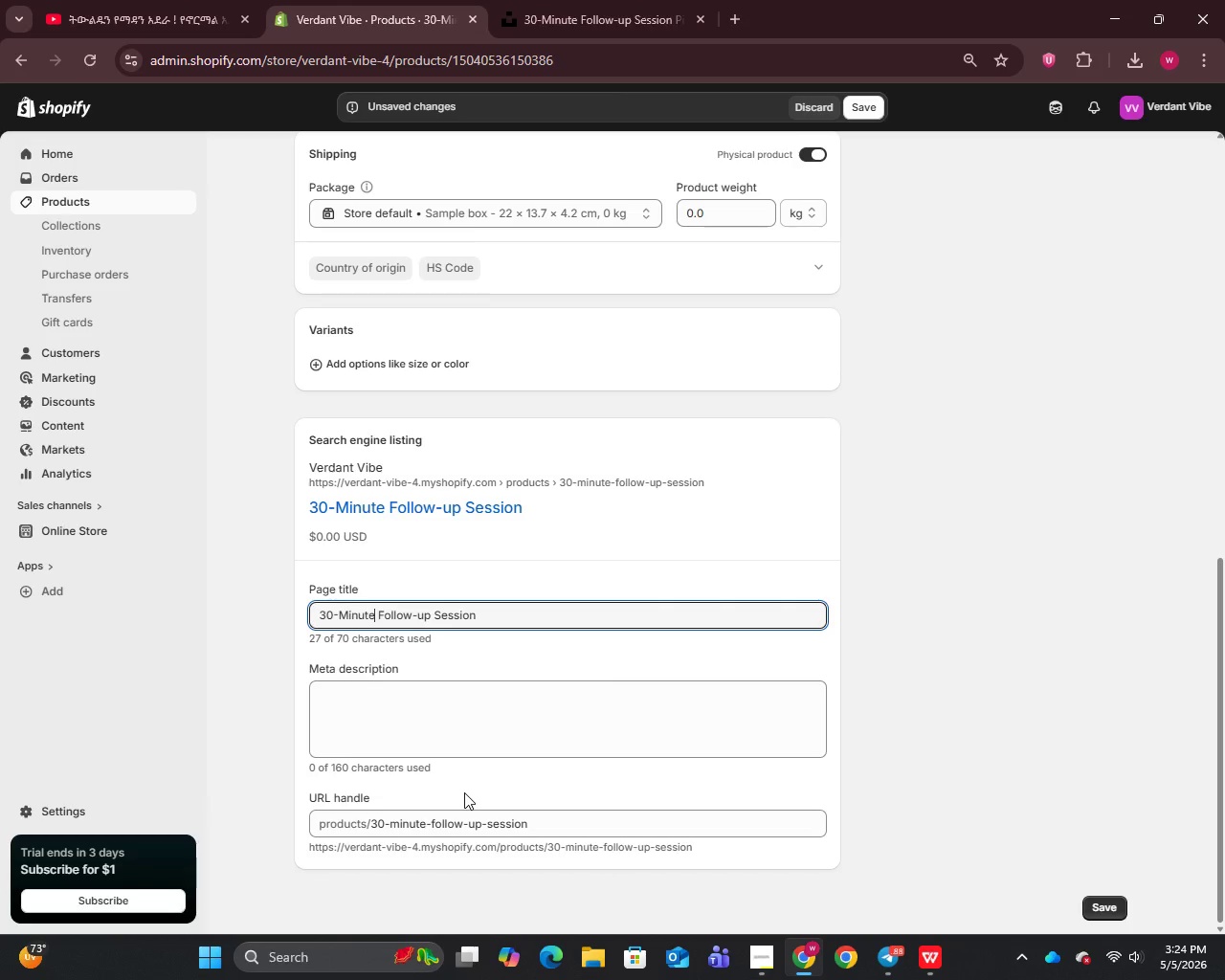 
wait(5.5)
 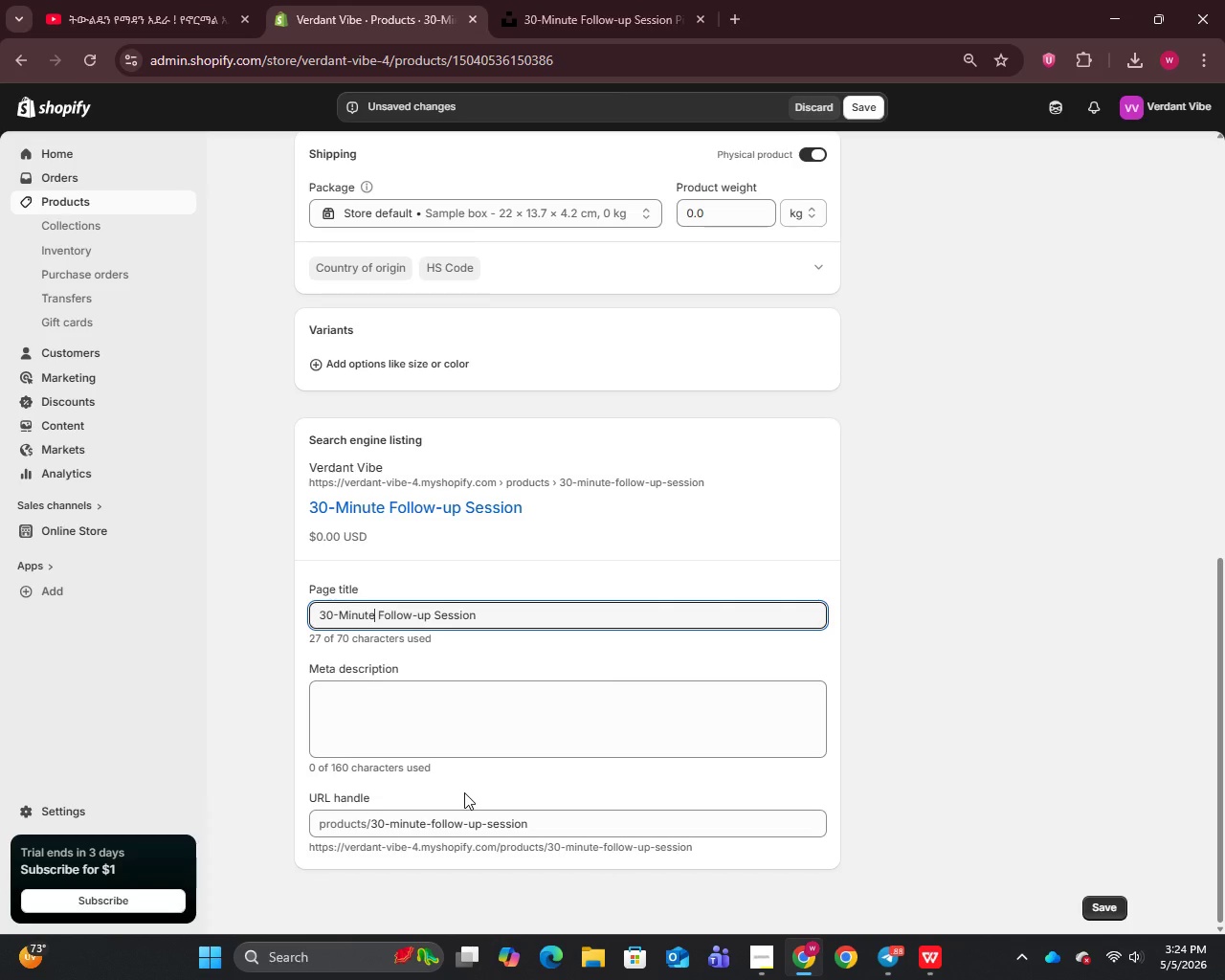 
type(Ni)
key(Backspace)
type(utrition)
 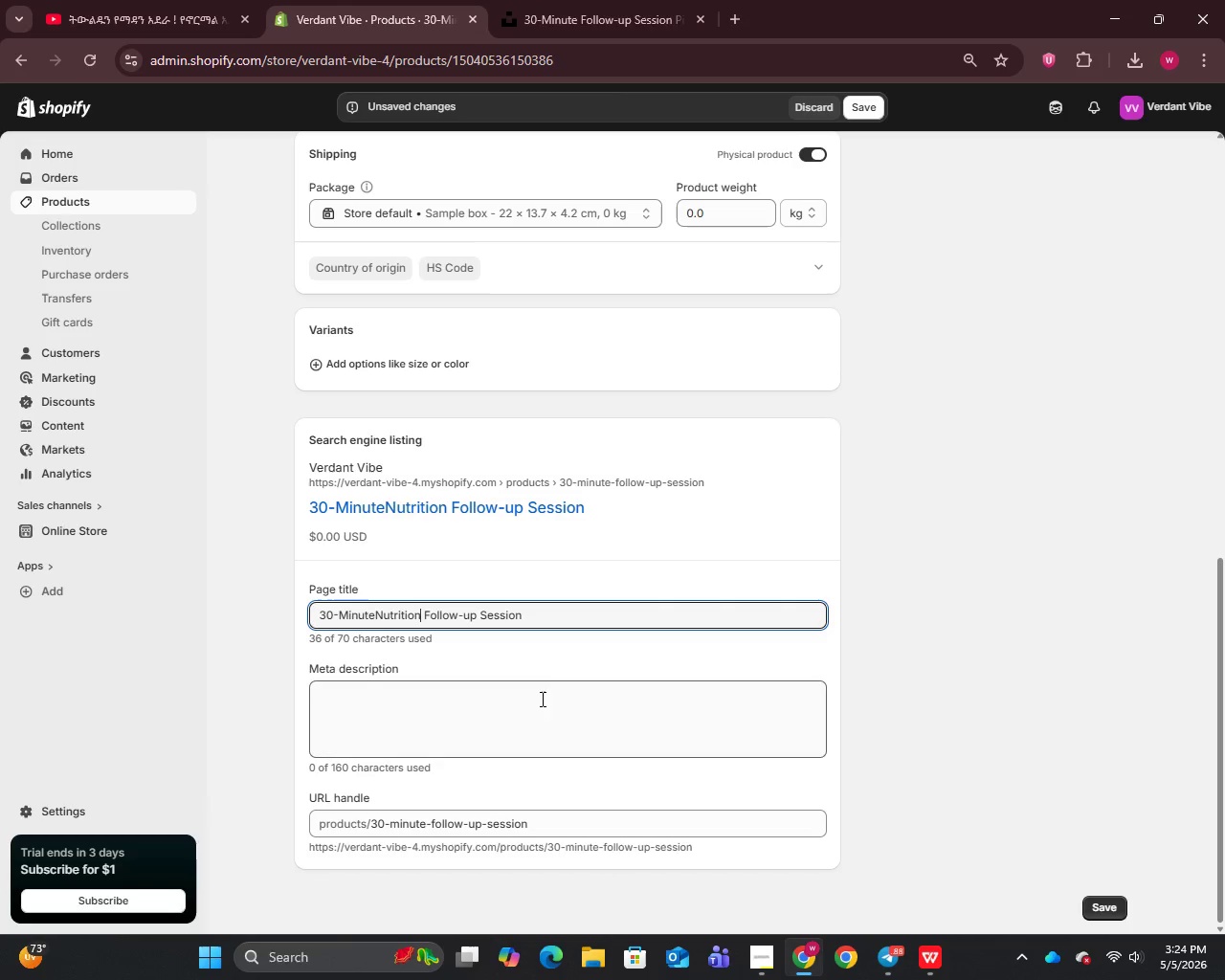 
left_click([554, 613])
 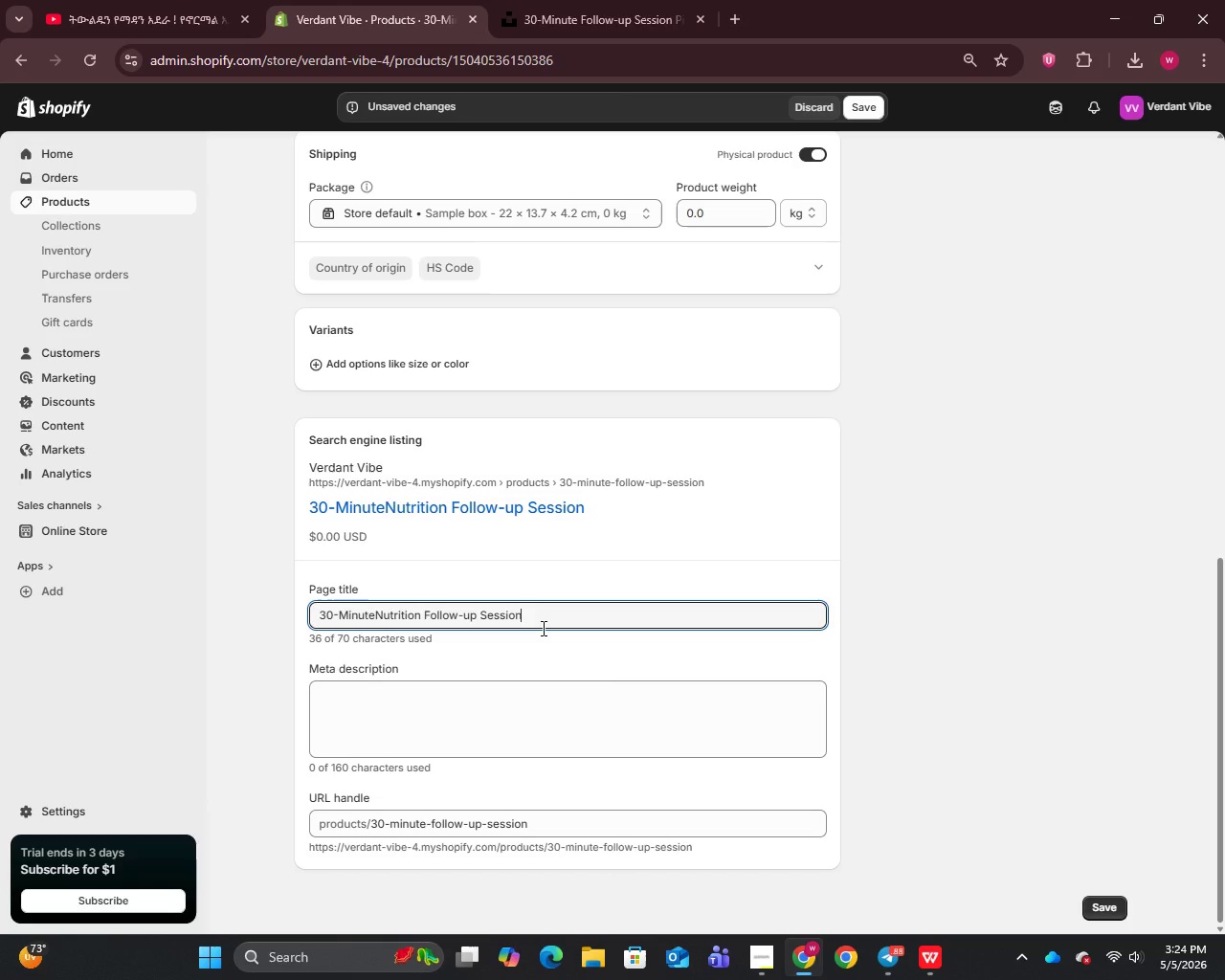 
type( | Verdant Vibe)
 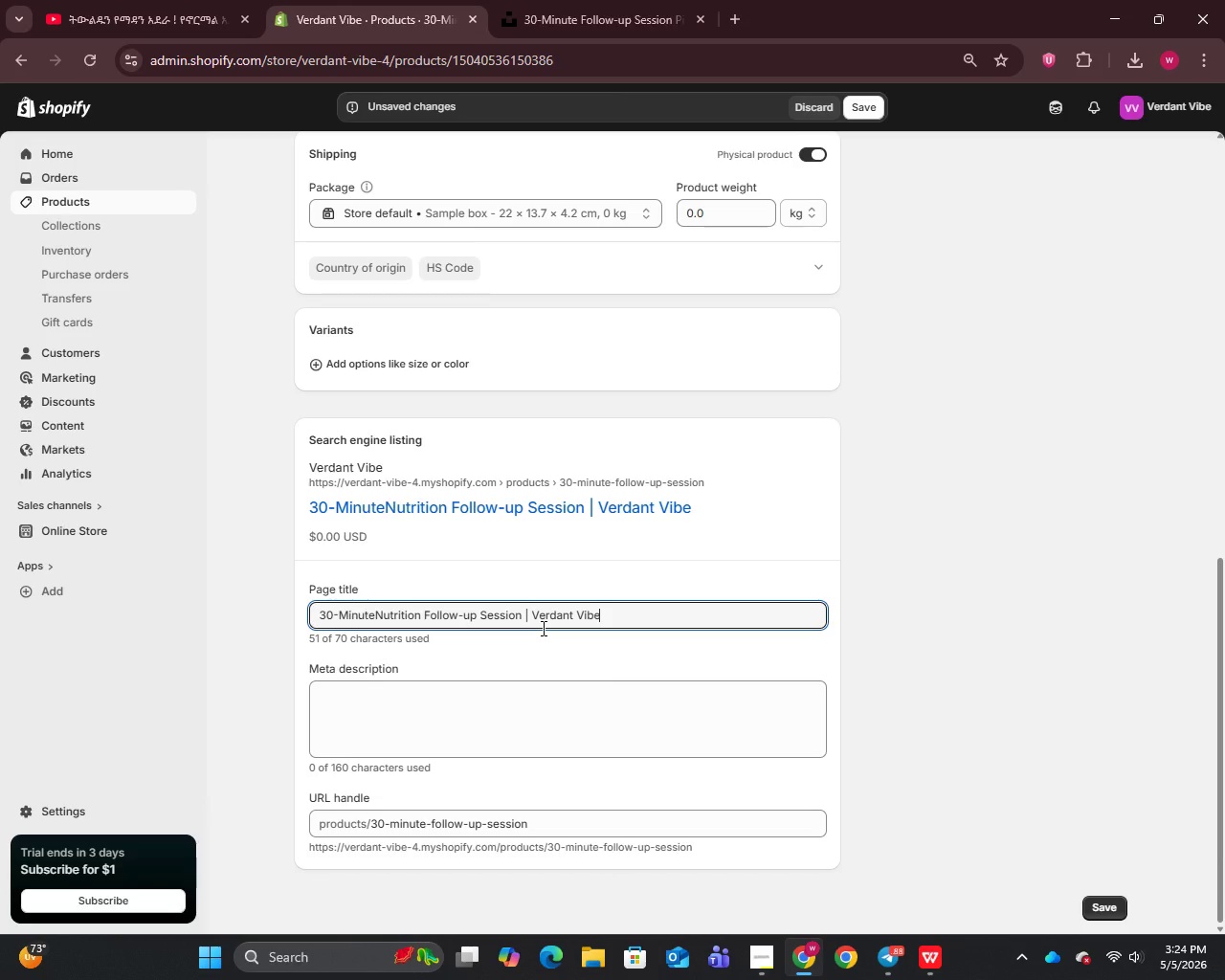 
left_click([515, 738])
 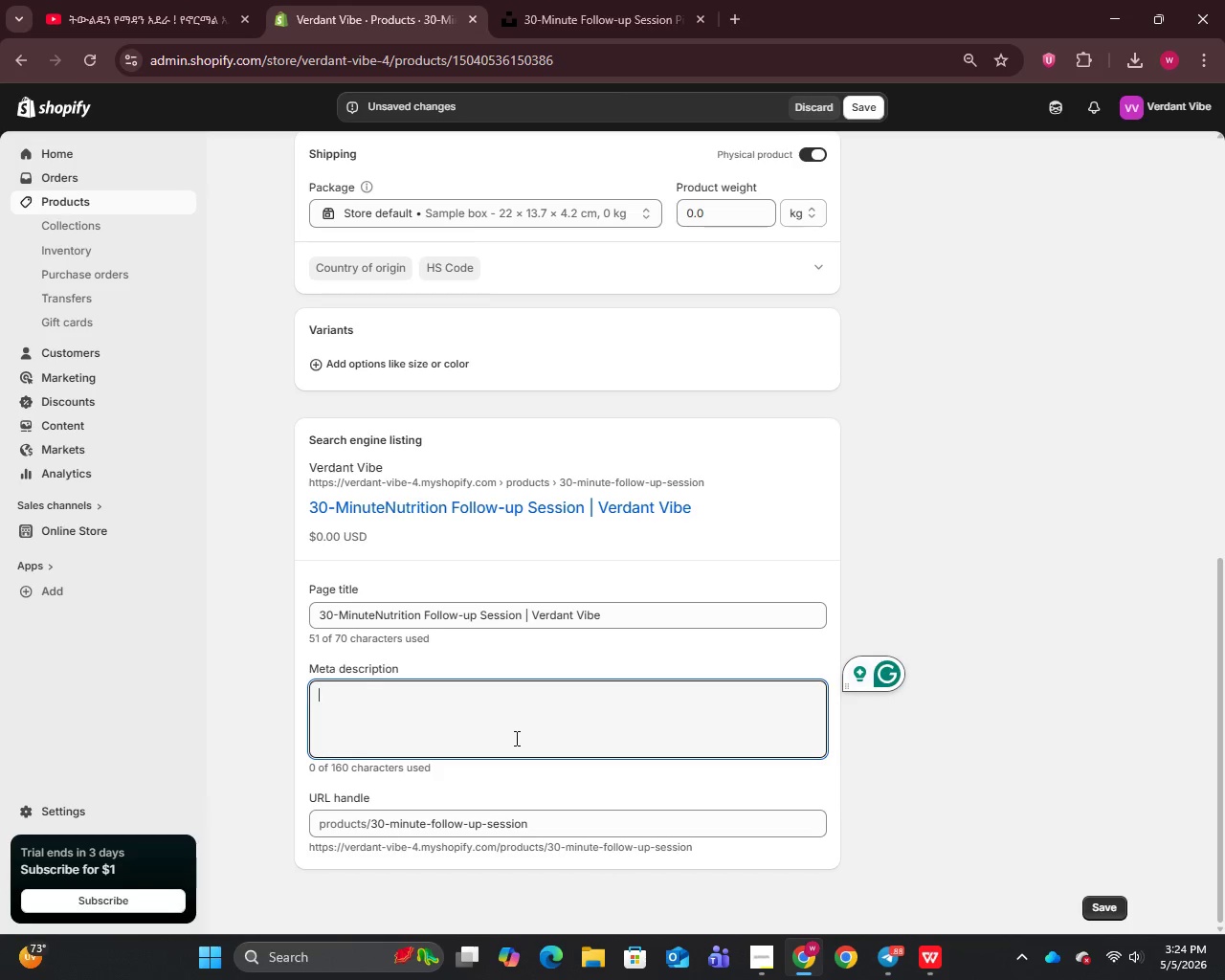 
type(tay on track with a 30-minut online nutrition)
 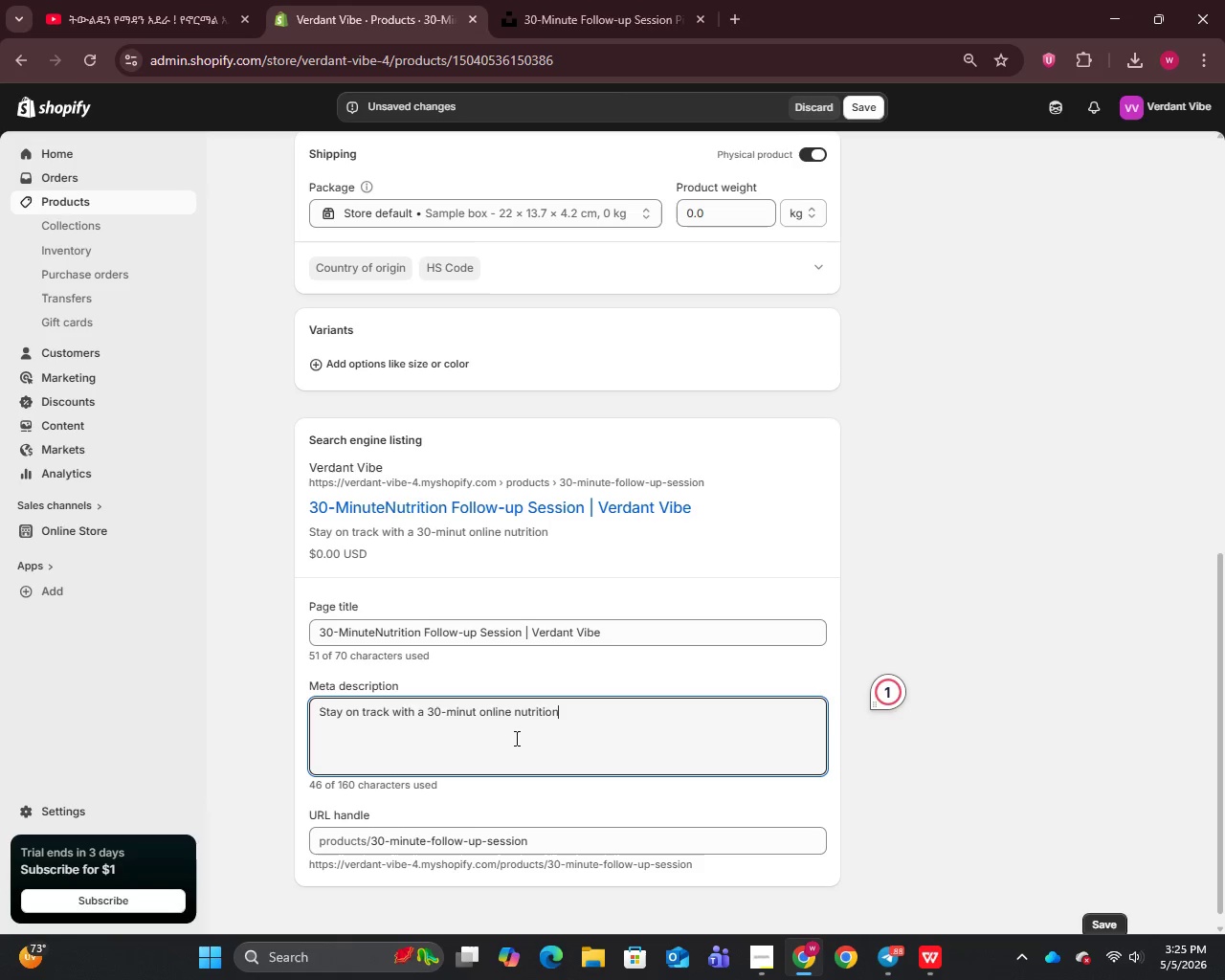 
hold_key(key=S, duration=0.33)
 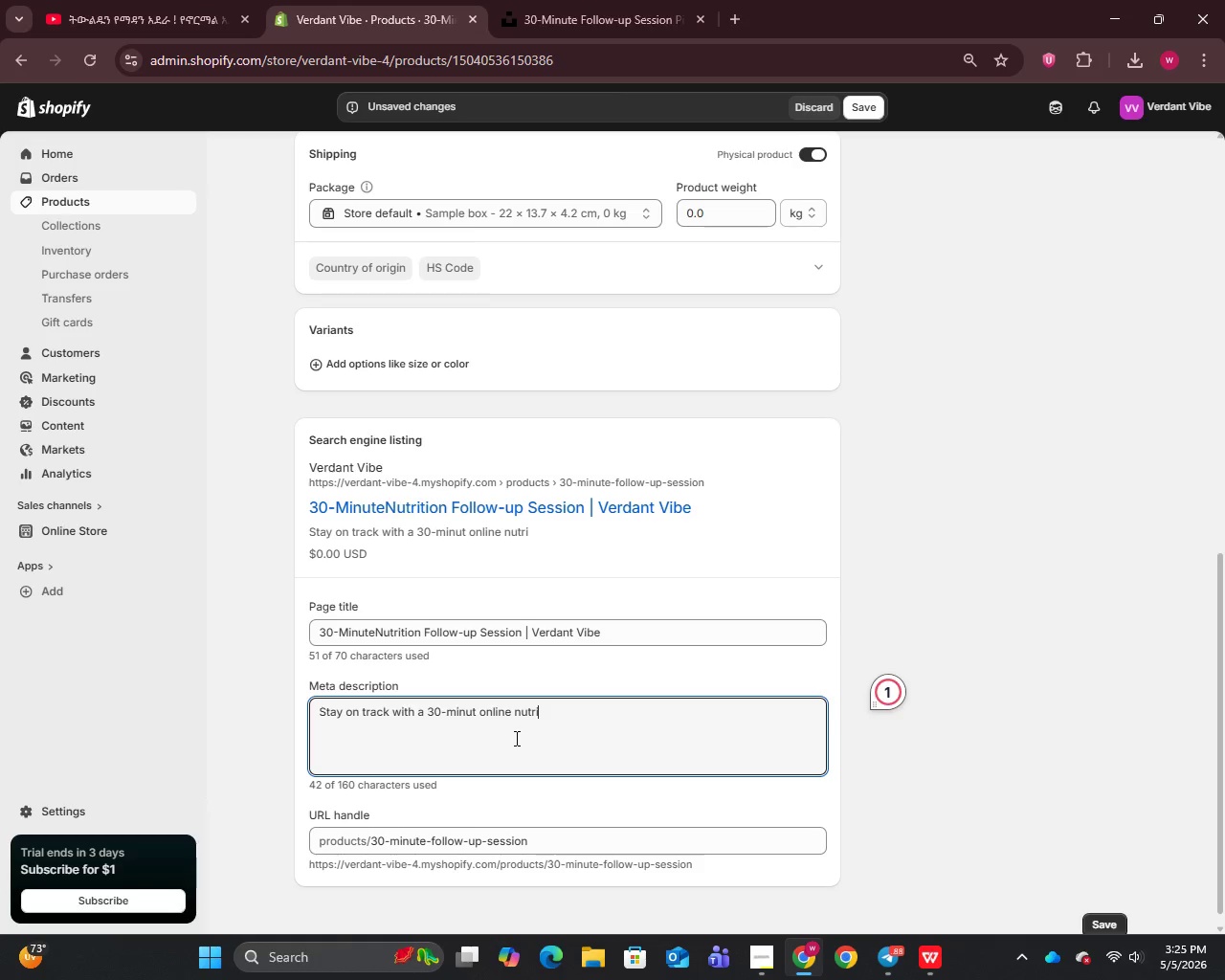 
type( coaching follow-up at Verdant Vibe. Personalized diet and meal plan support from yo)
key(Backspace)
type(our )
 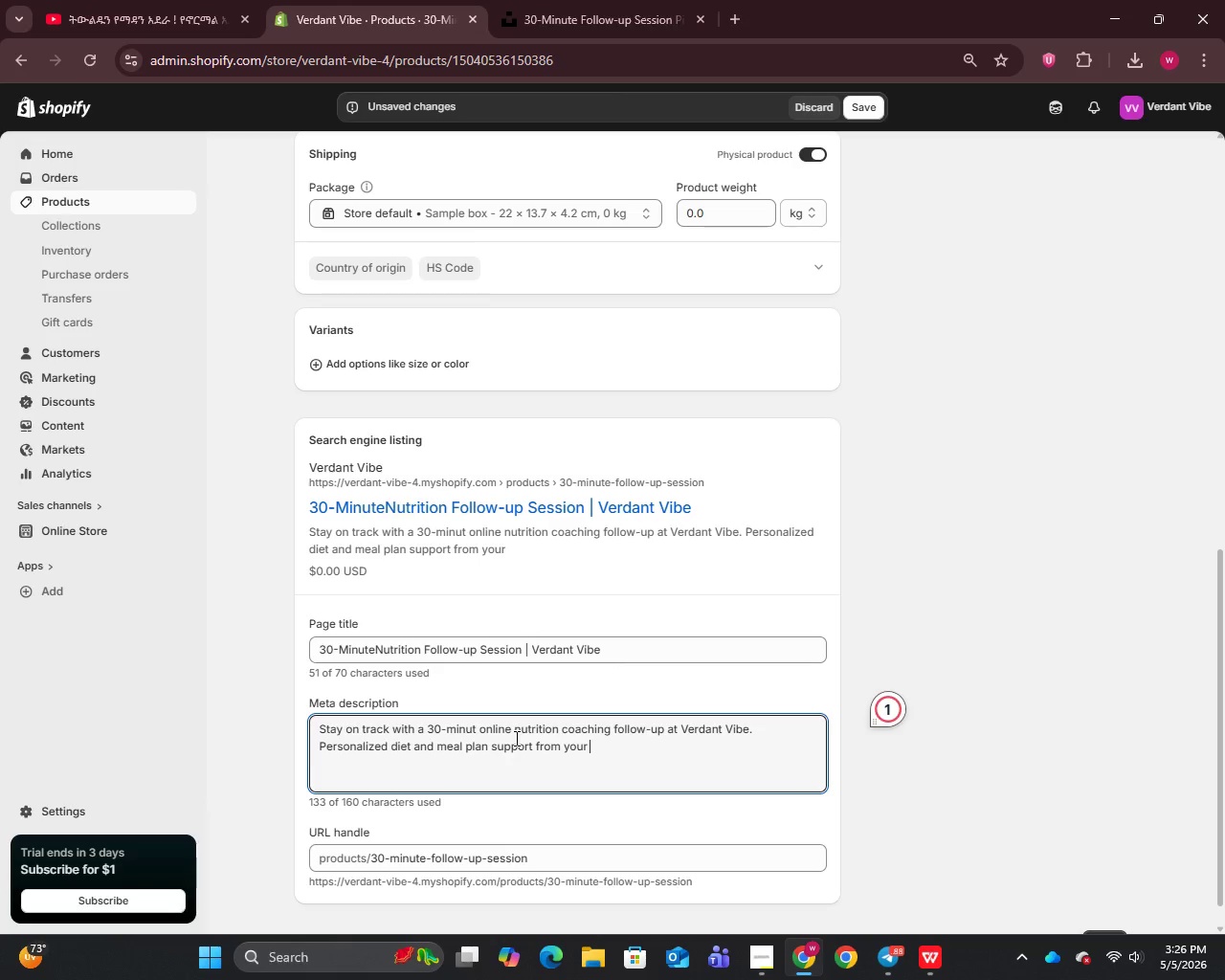 
wait(14.91)
 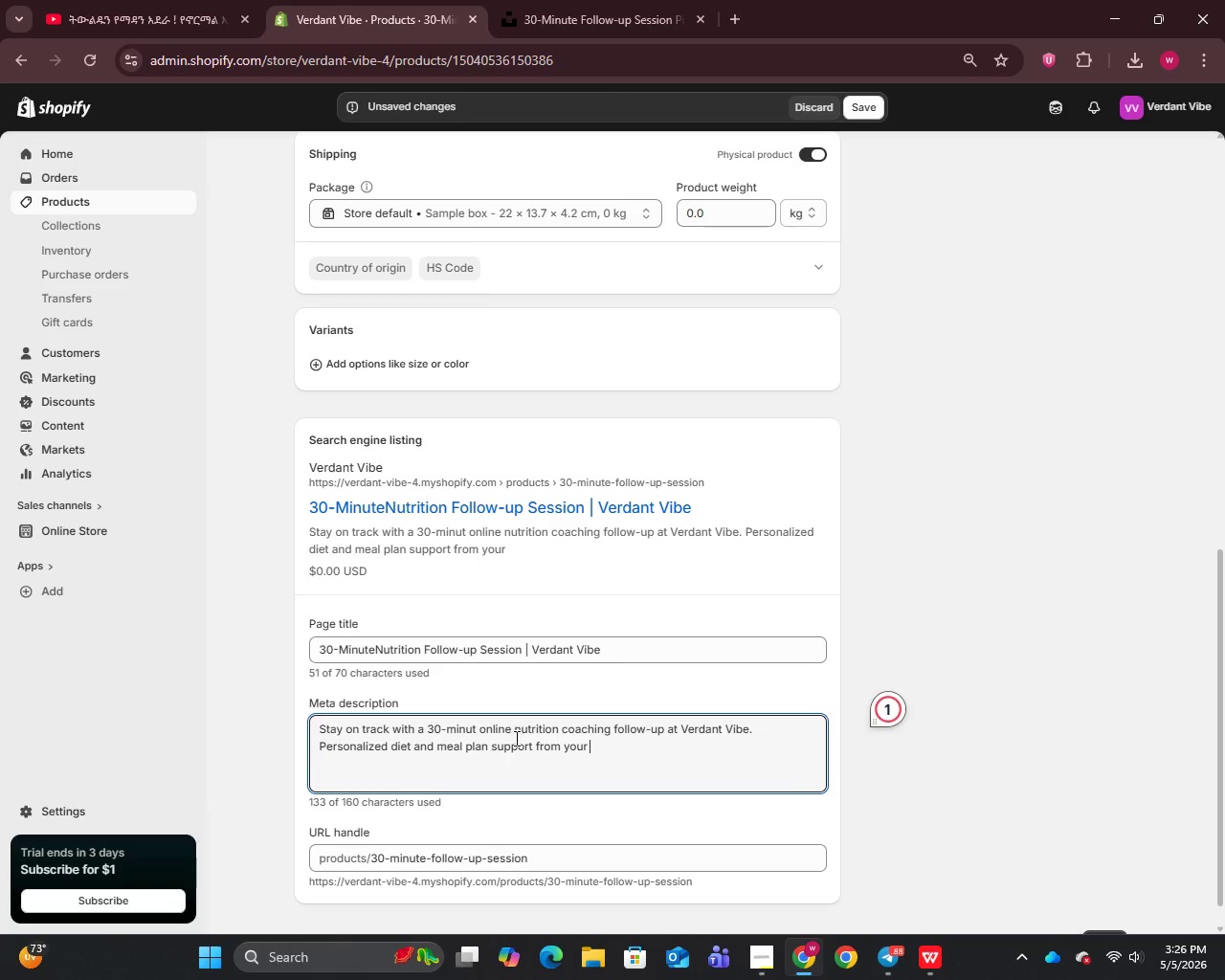 
type(di)
 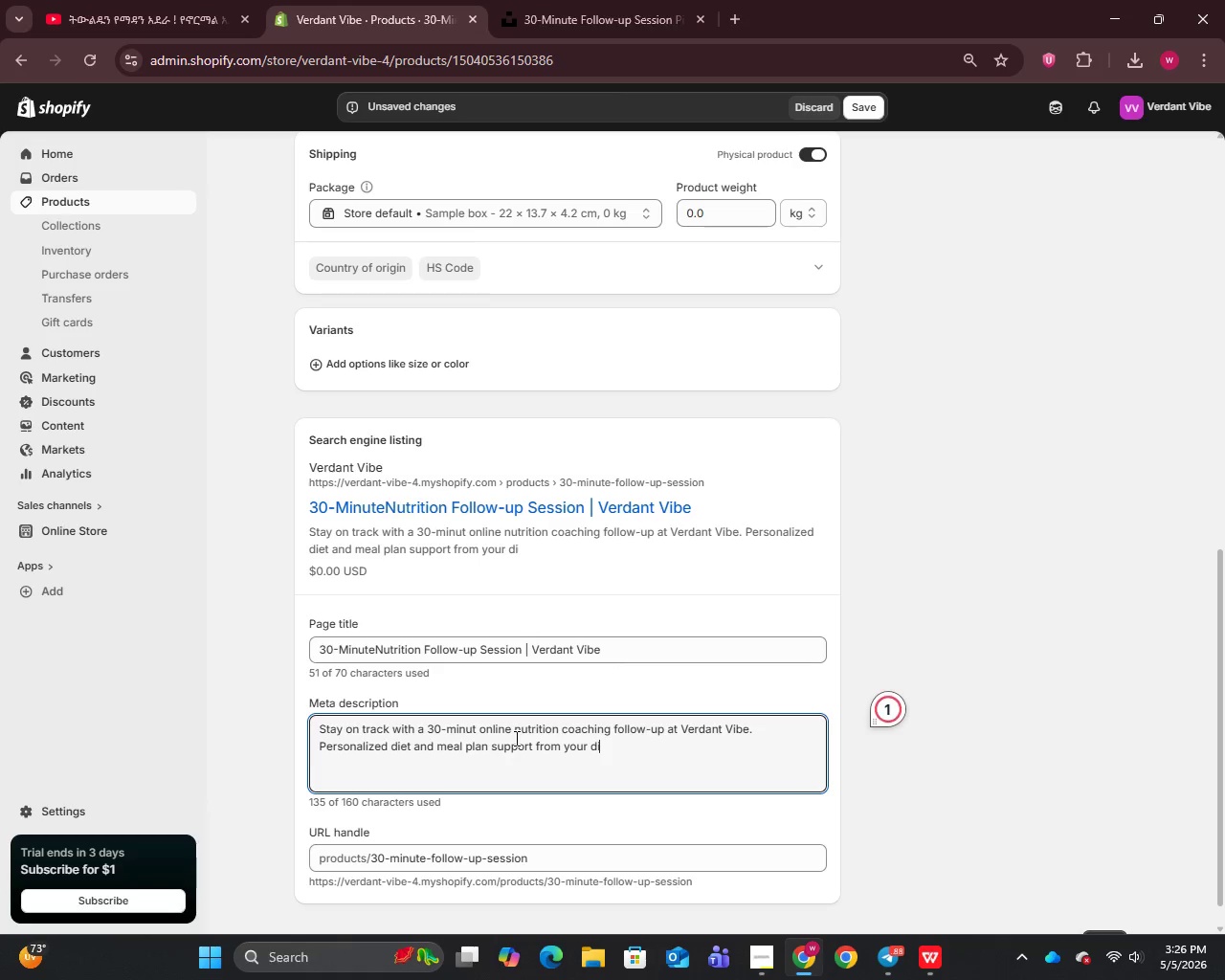 
type(etit)
 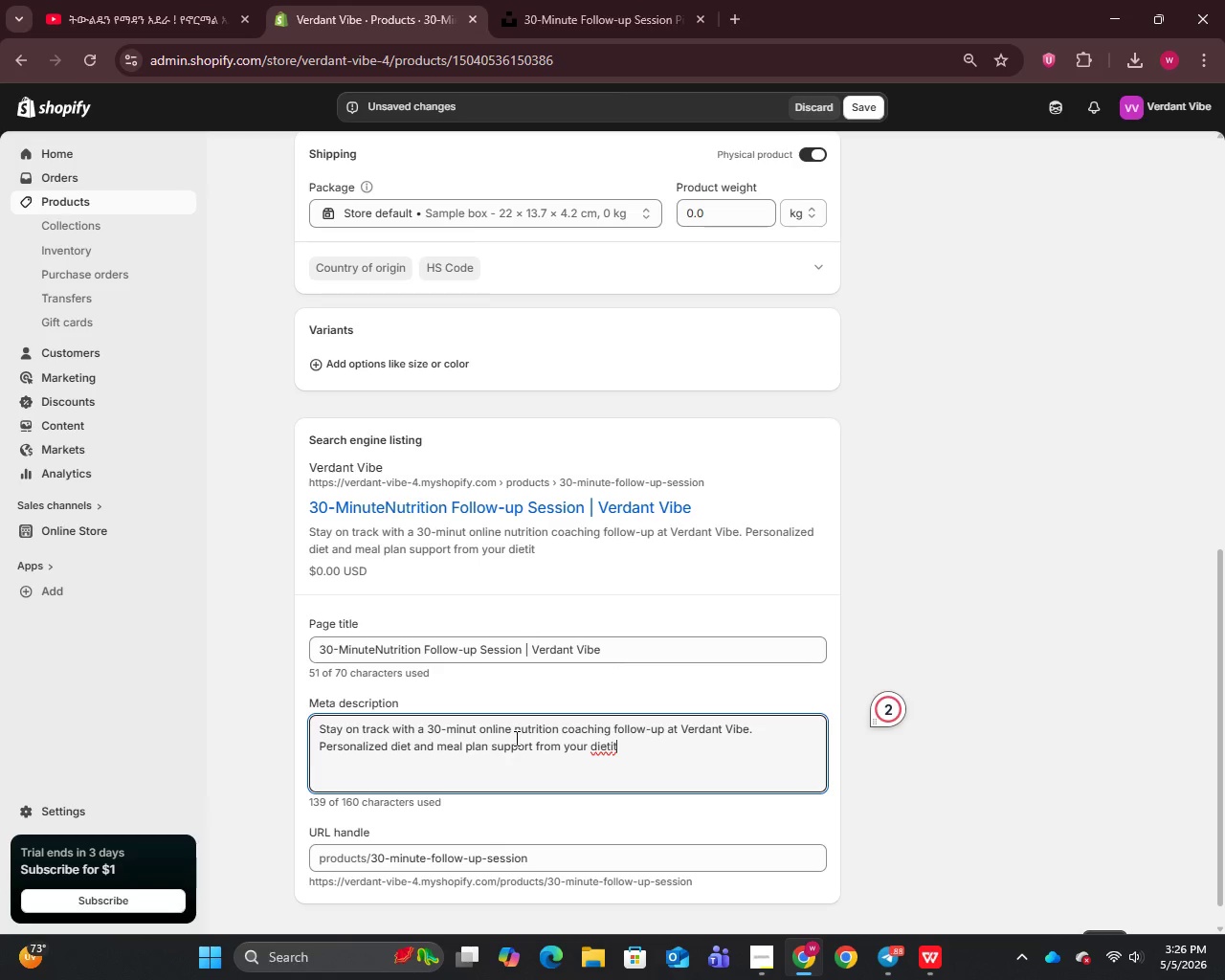 
wait(7.45)
 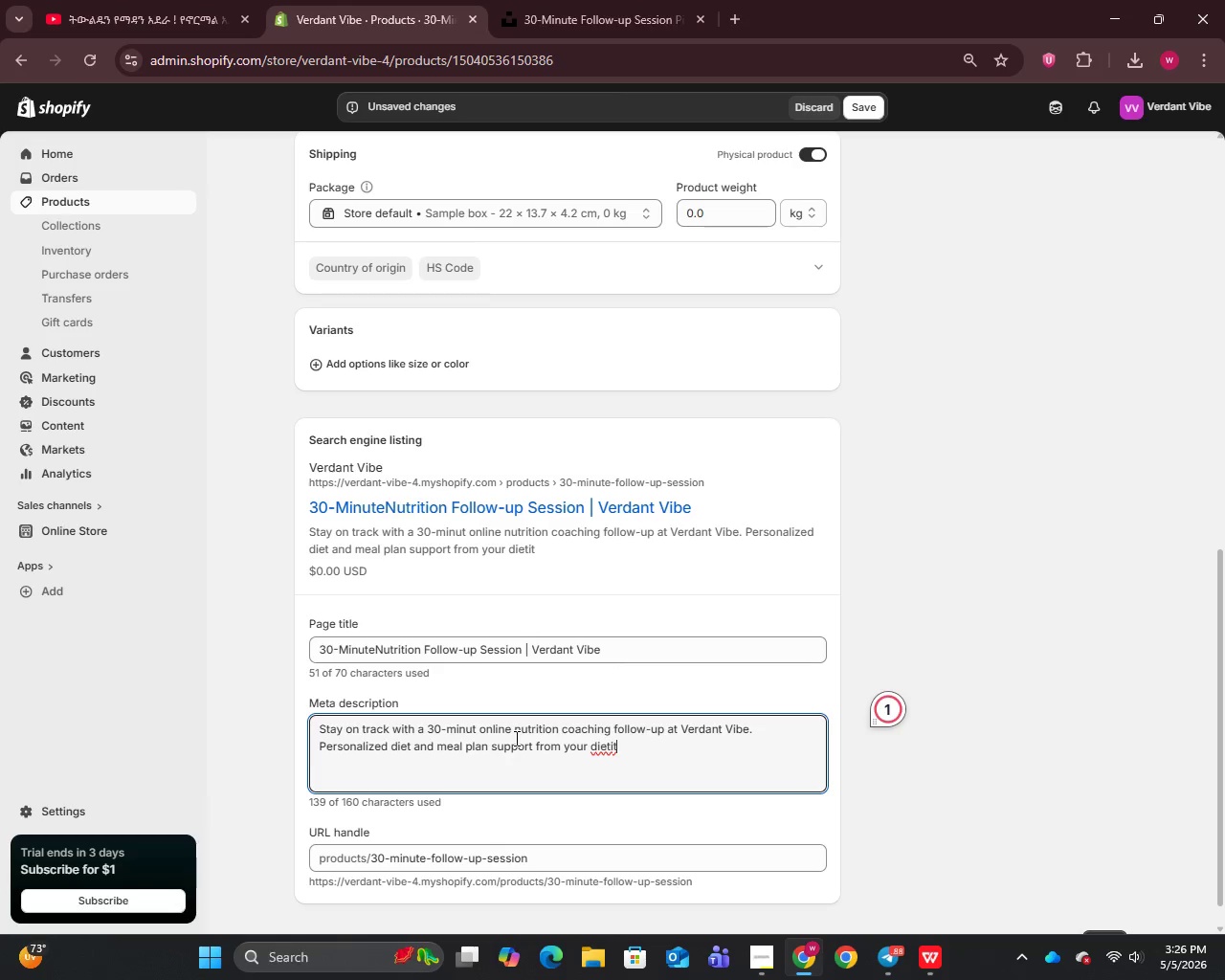 
type(ian)
 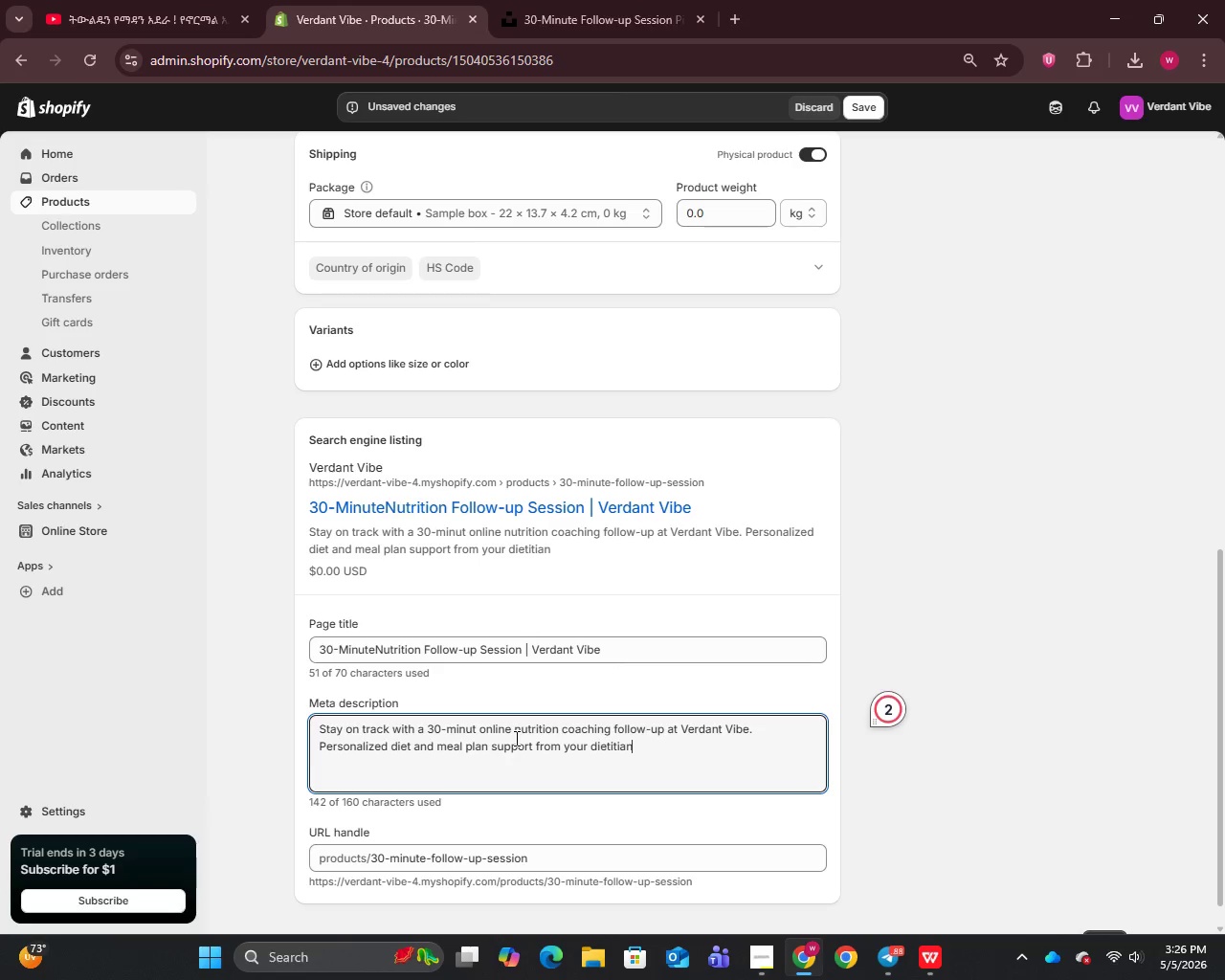 
key(Period)
 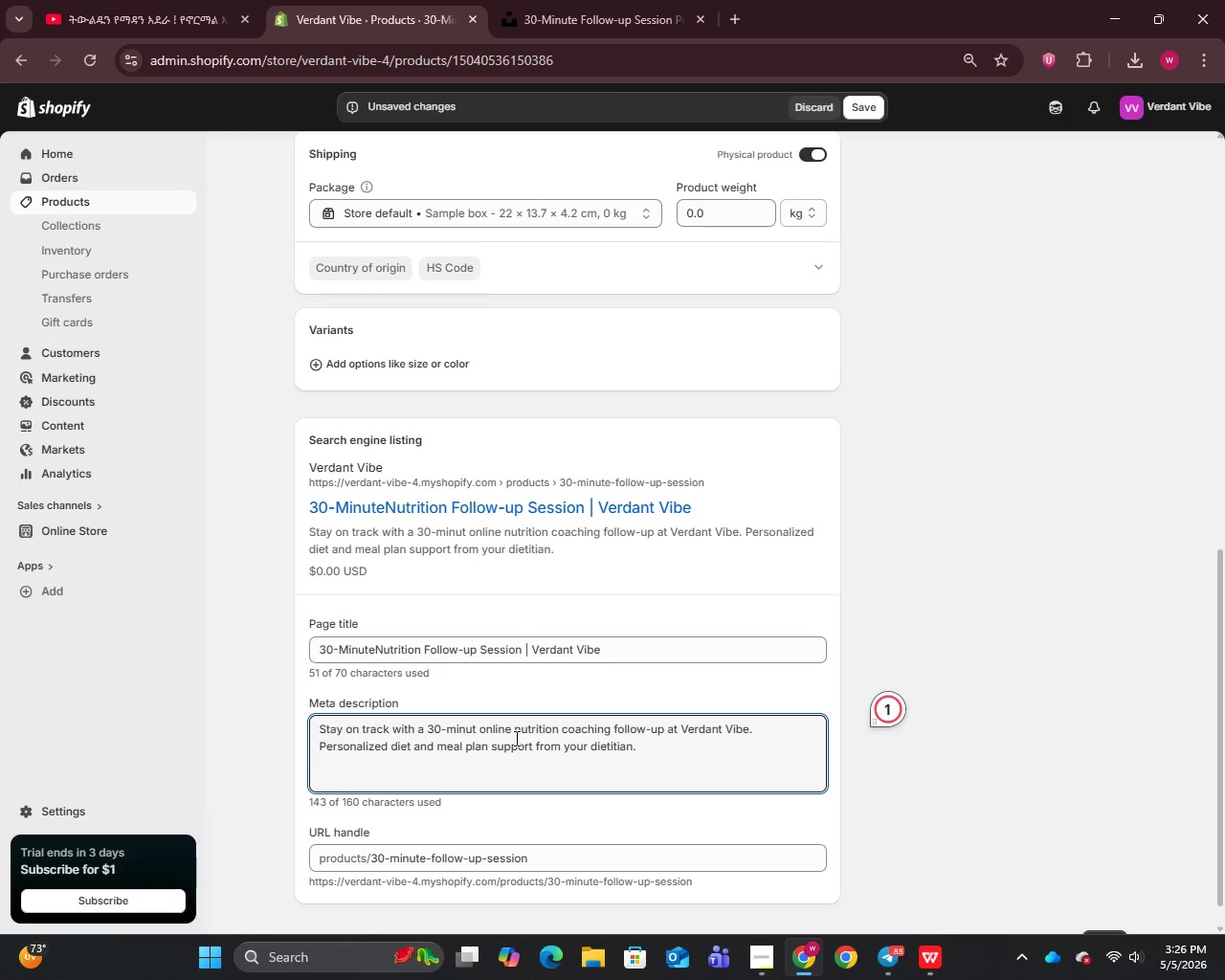 
scroll: coordinate [614, 506], scroll_direction: up, amount: 14.0
 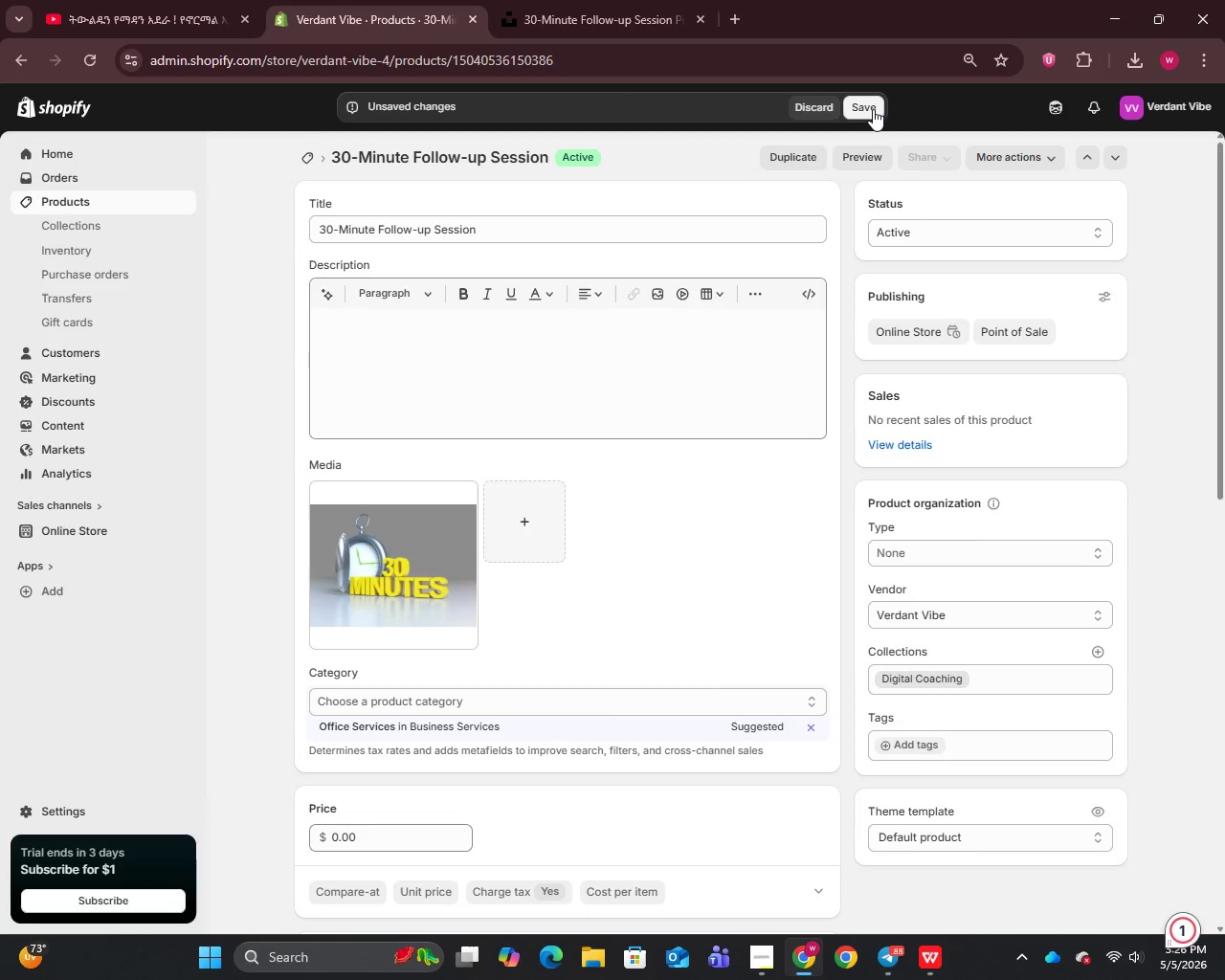 
left_click([873, 109])
 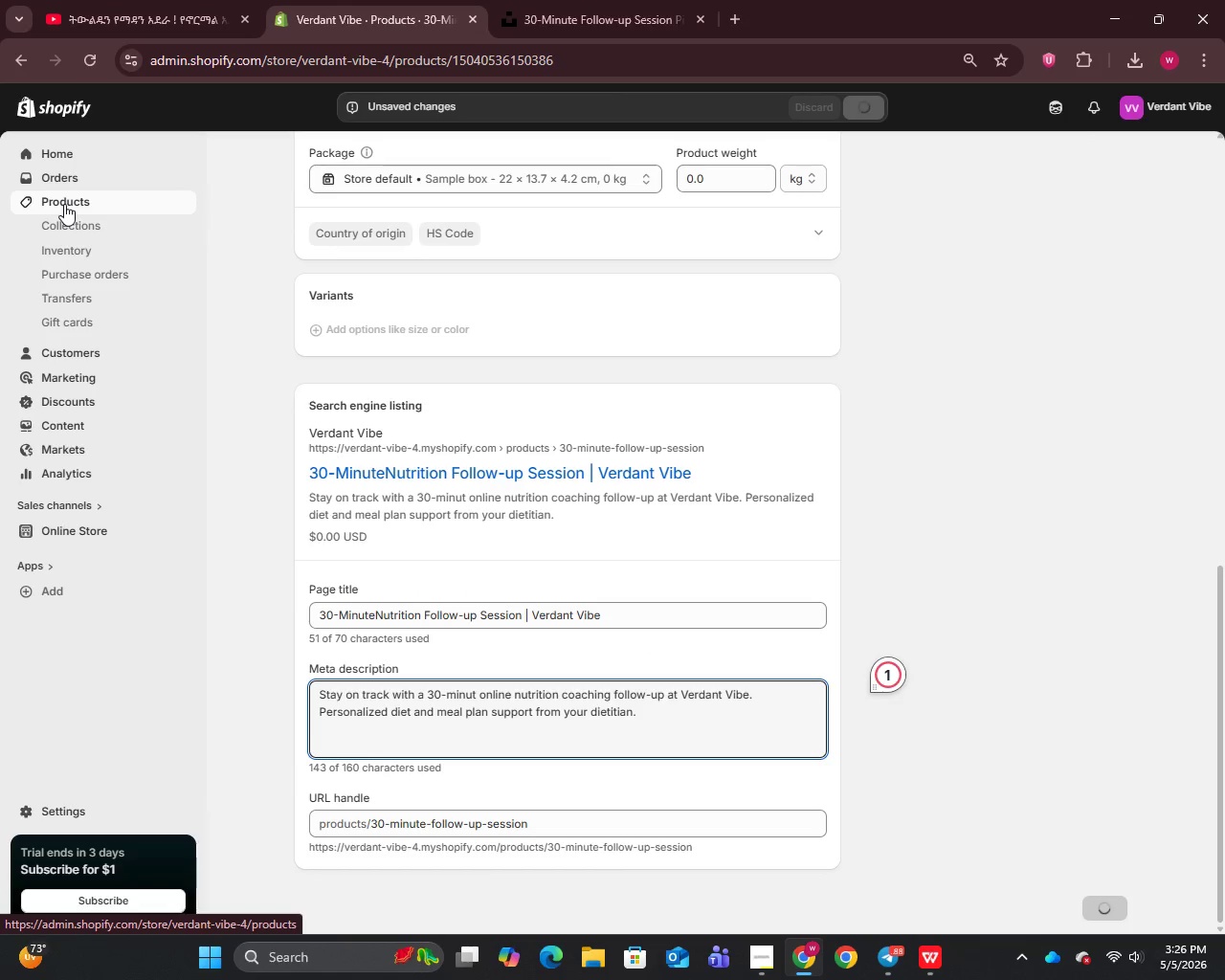 
left_click([64, 204])
 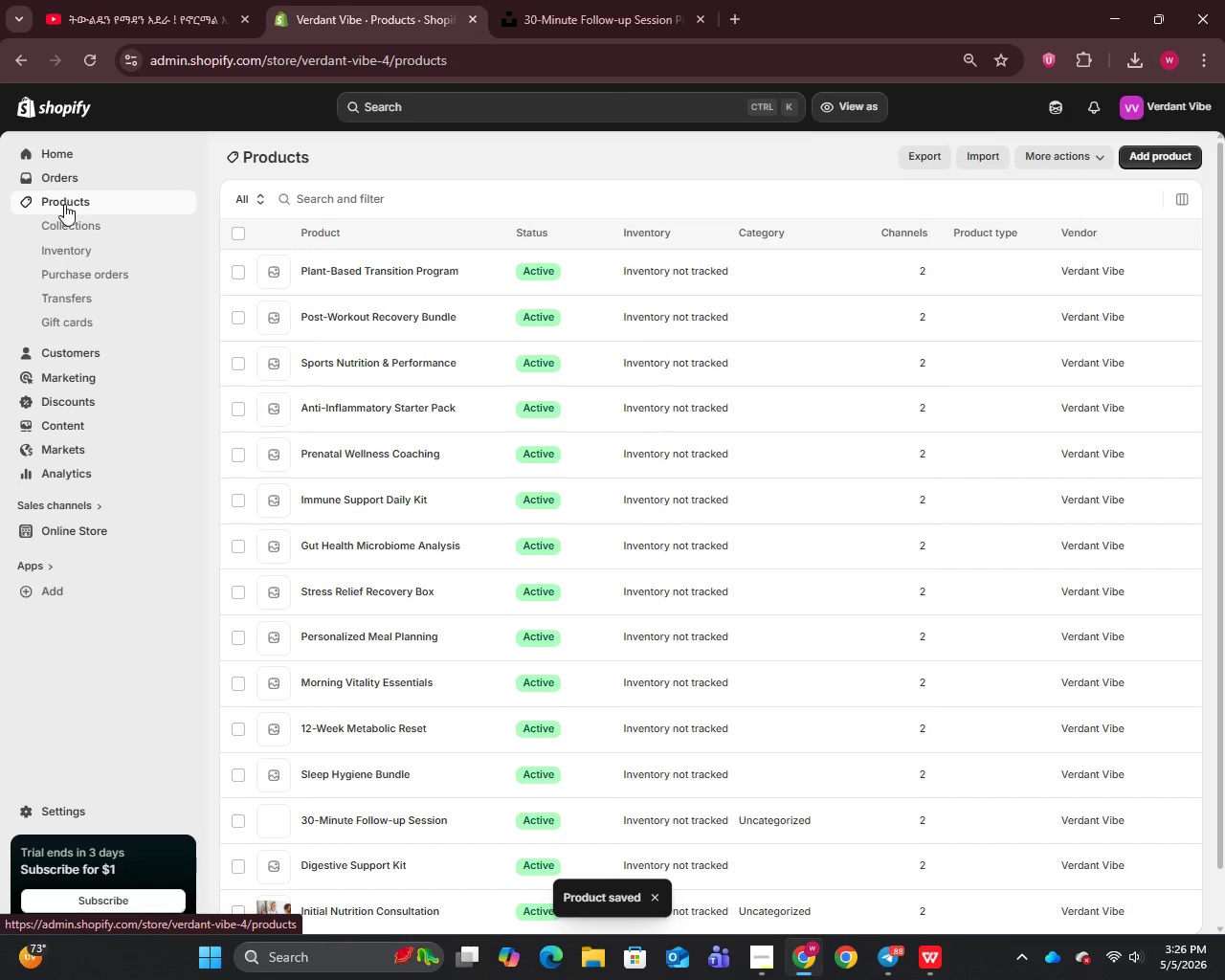 
scroll: coordinate [444, 711], scroll_direction: down, amount: 3.0
 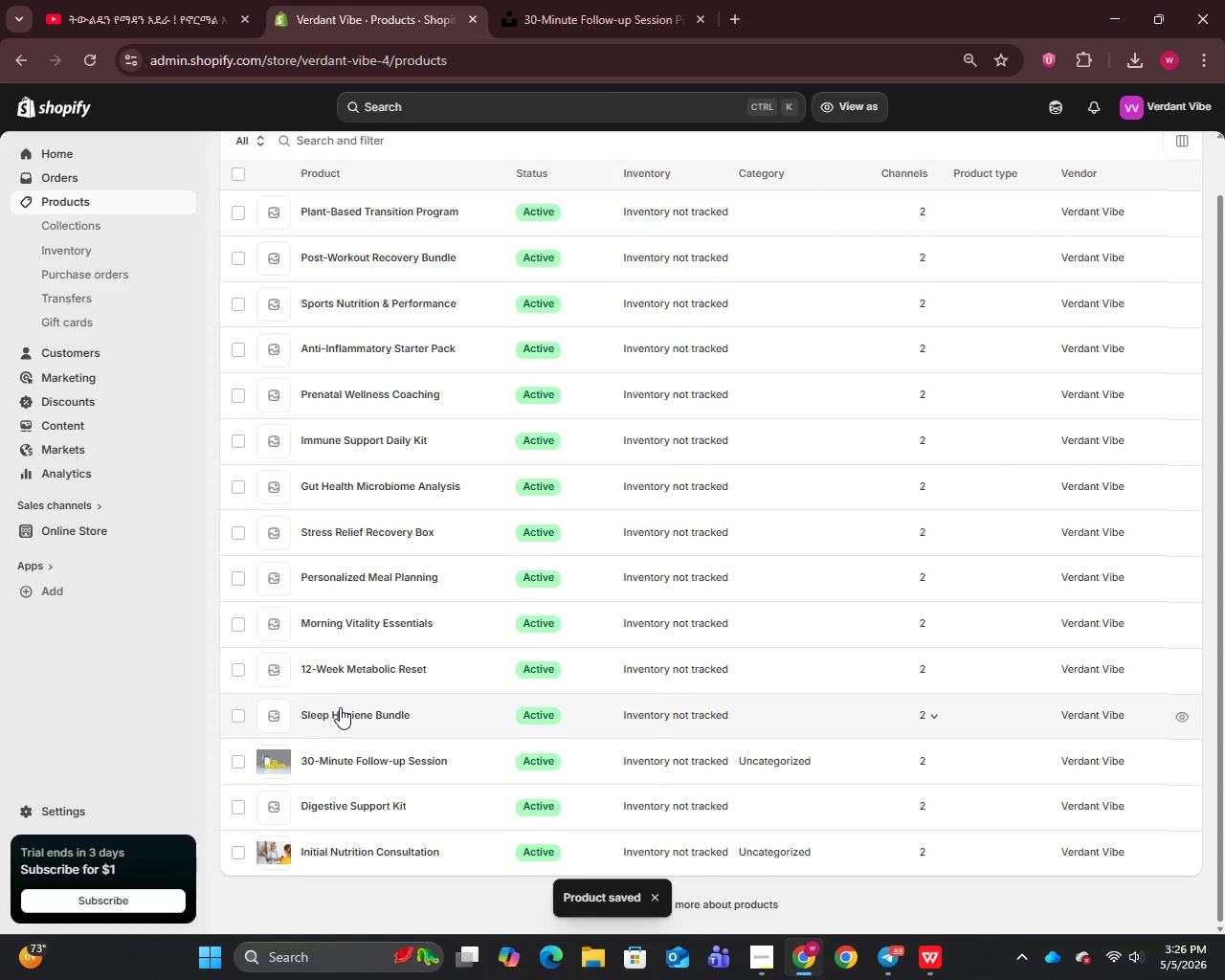 
left_click([339, 711])
 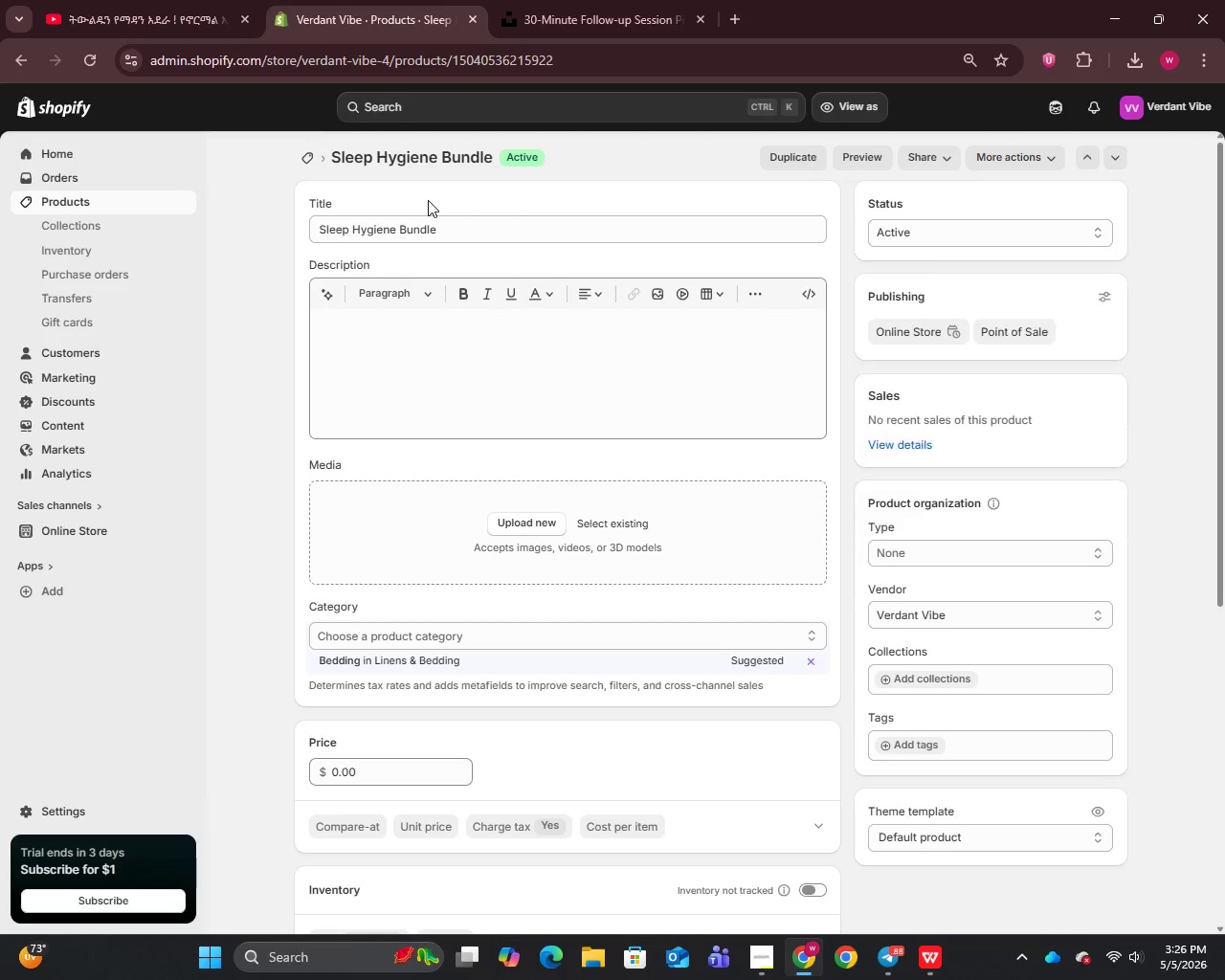 
left_click([450, 233])
 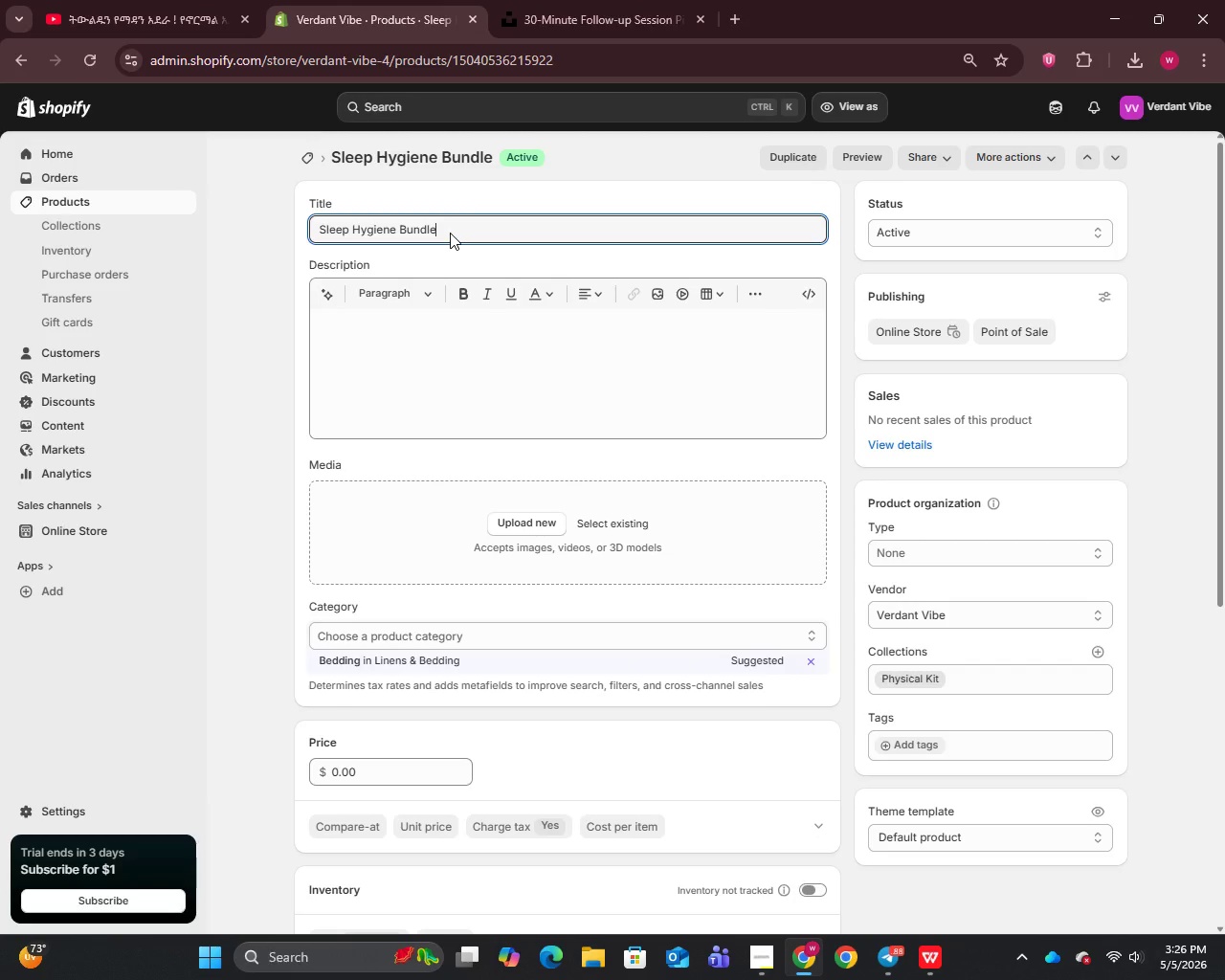 
key(Control+A)
 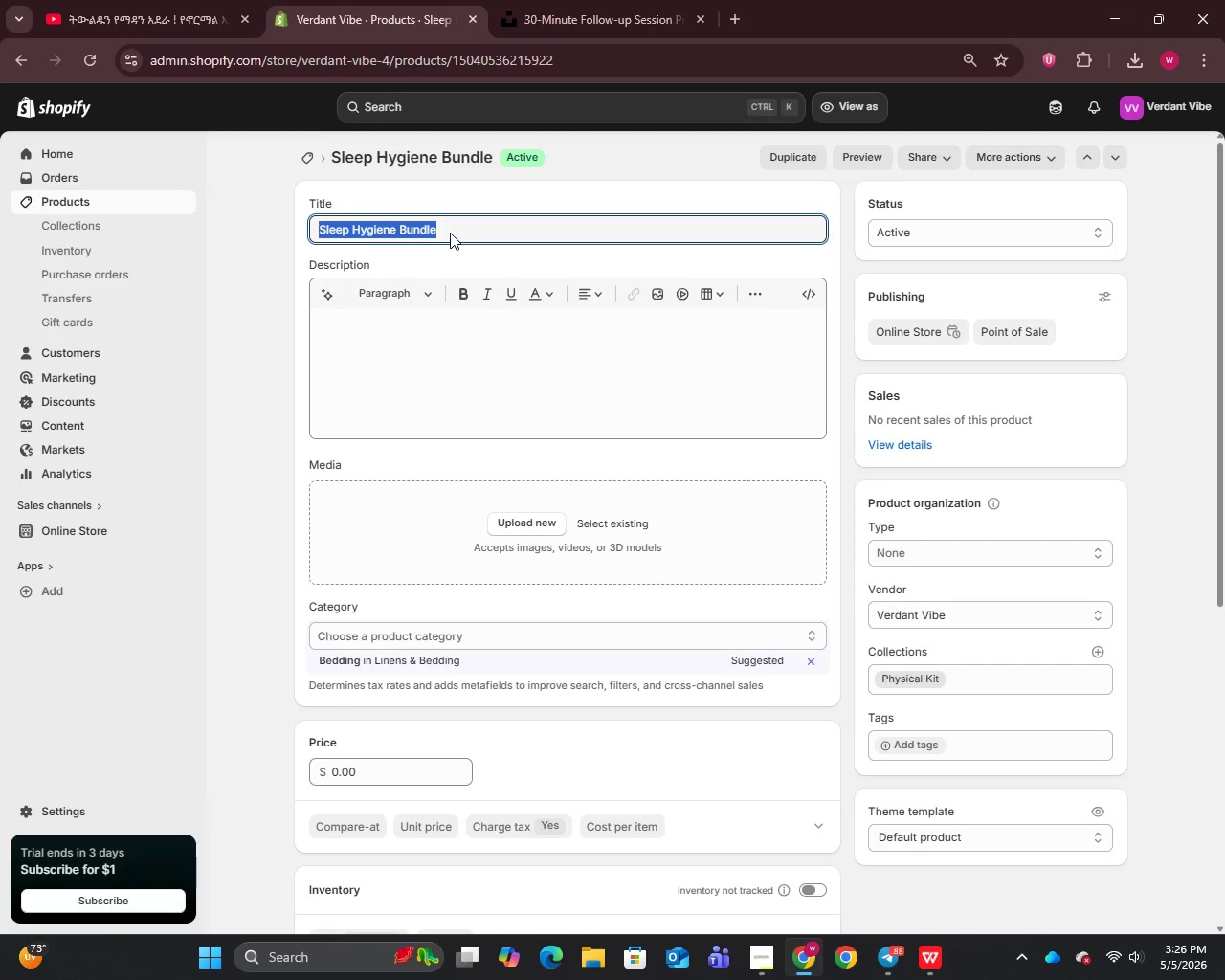 
key(Control+C)
 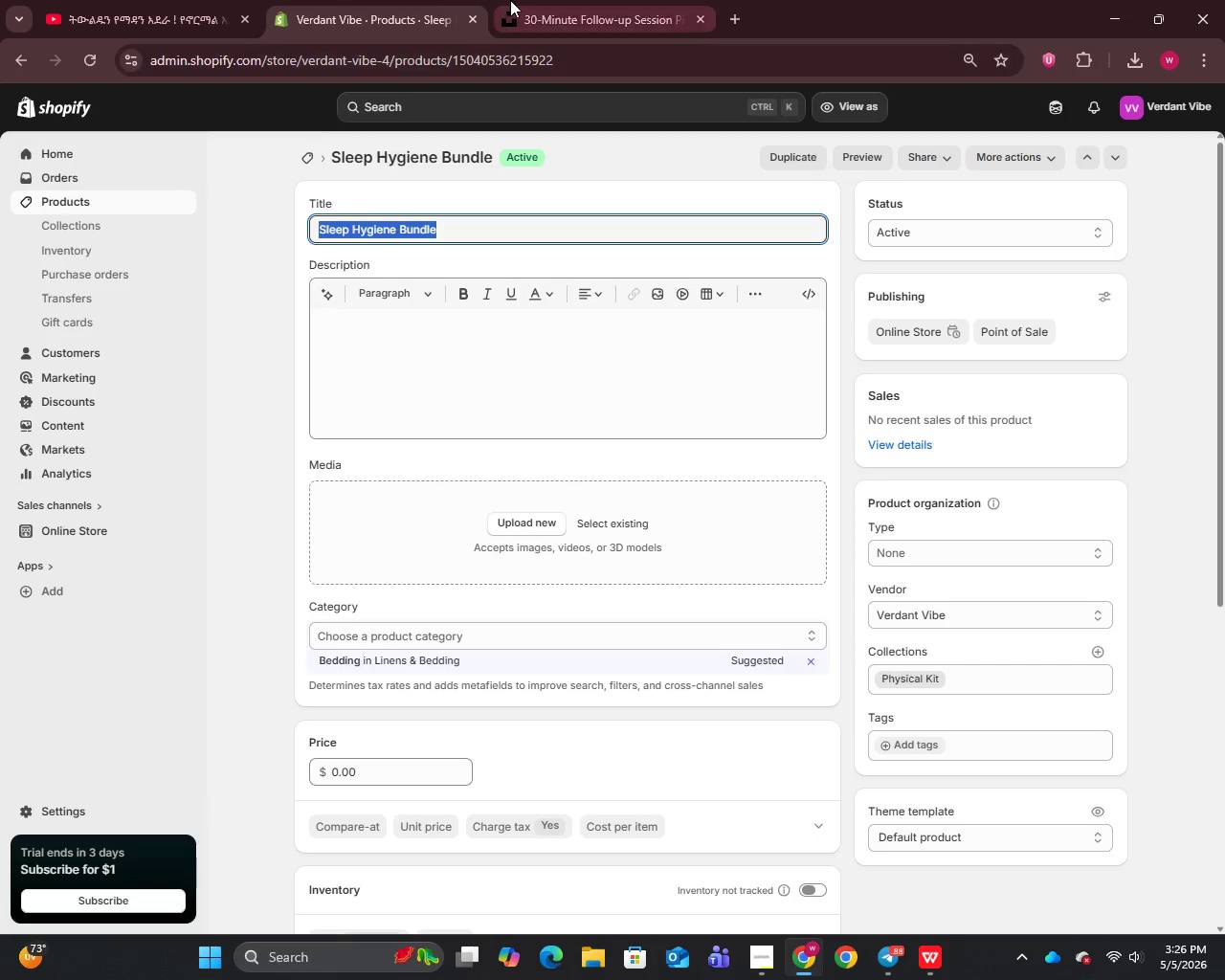 
left_click([514, 0])
 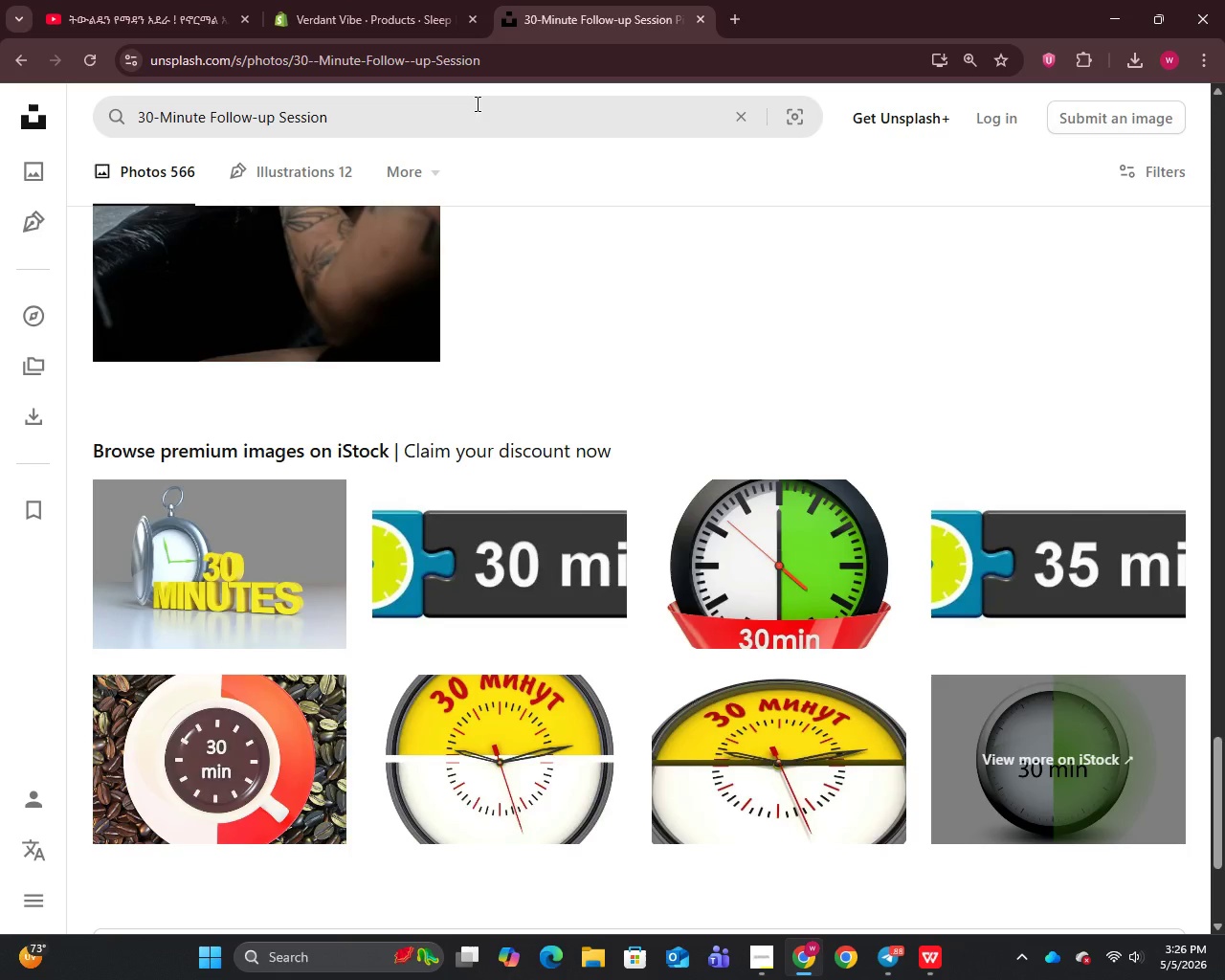 
left_click([476, 103])
 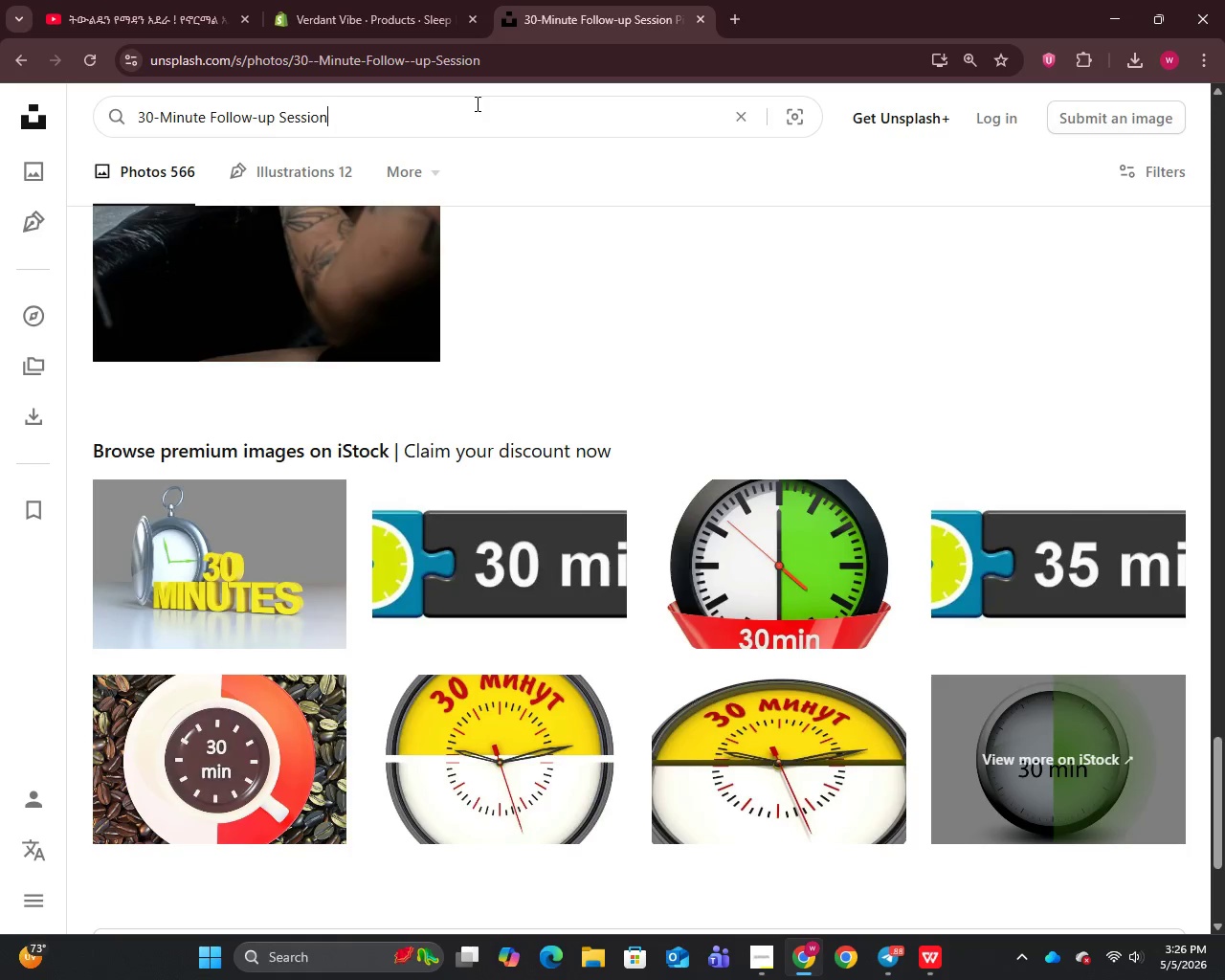 
key(Control+A)
 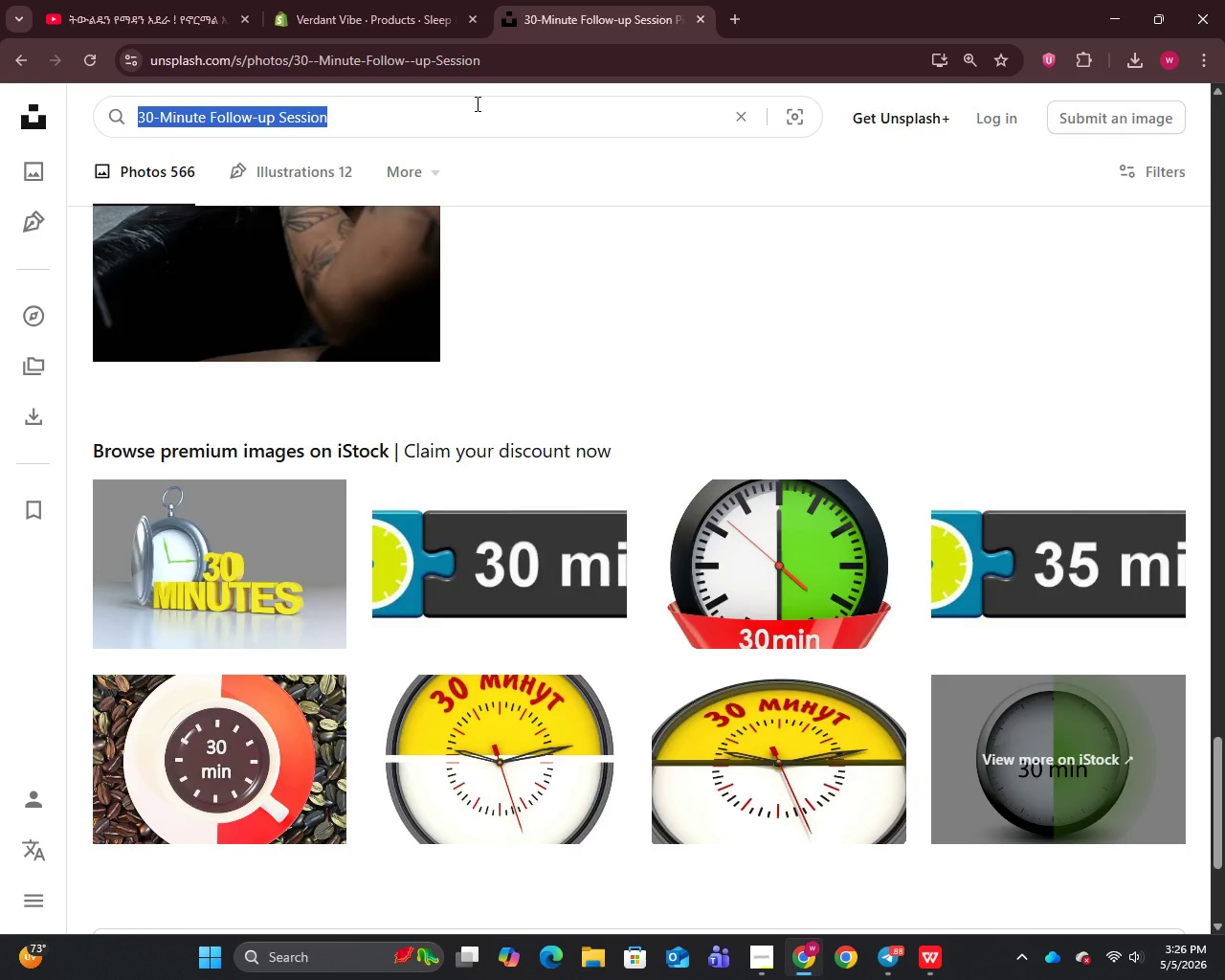 
key(Control+V)
 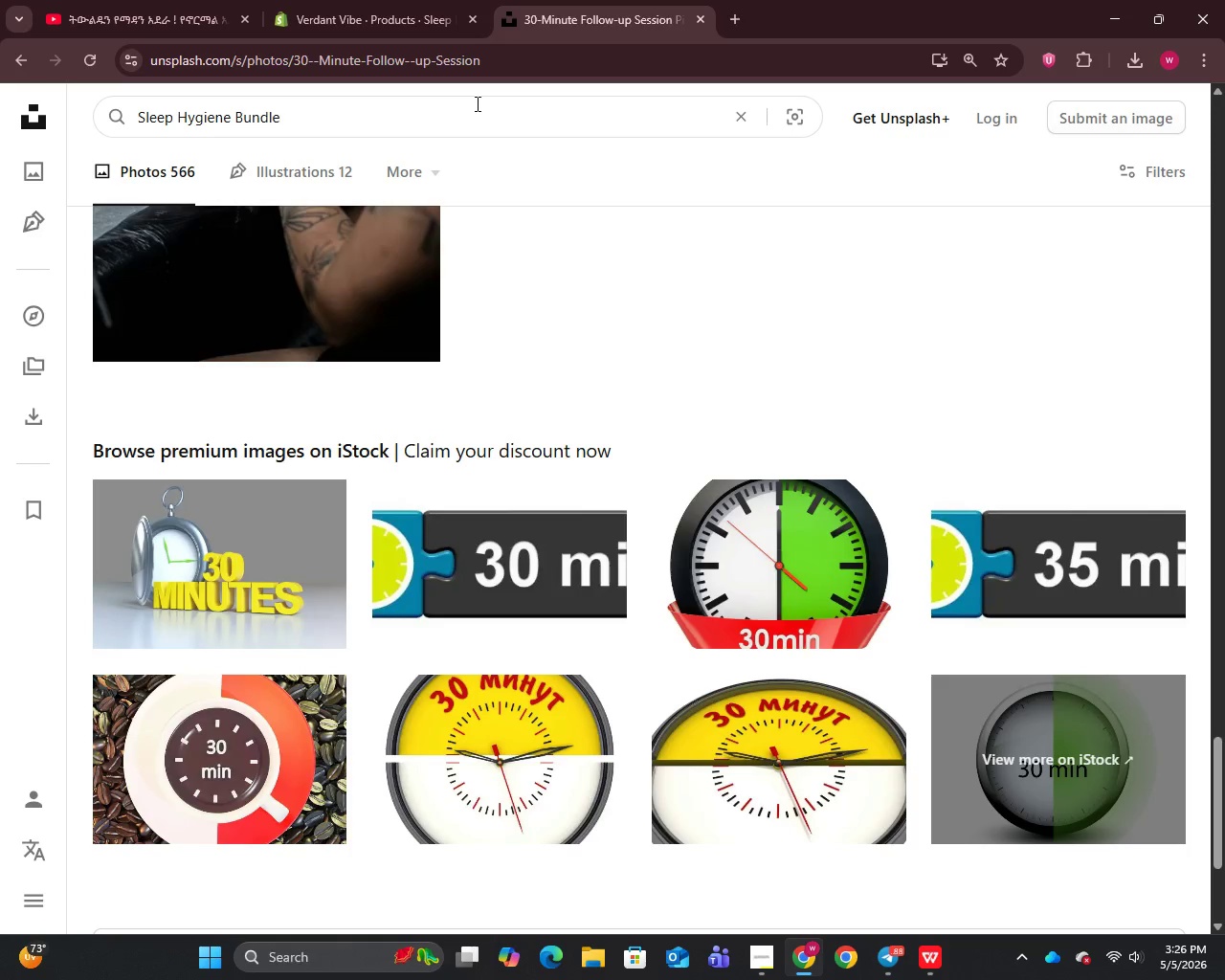 
key(Enter)
 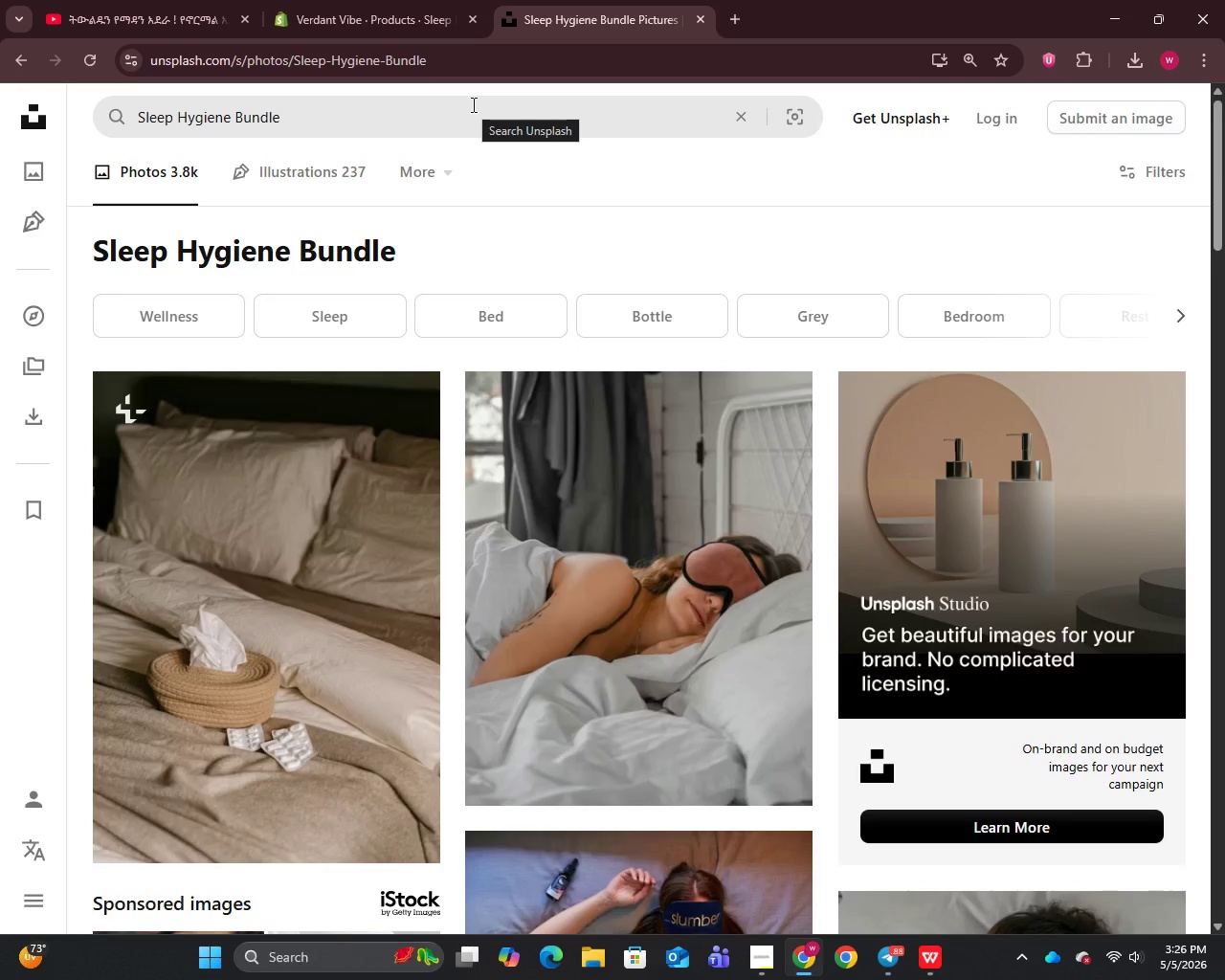 
wait(6.27)
 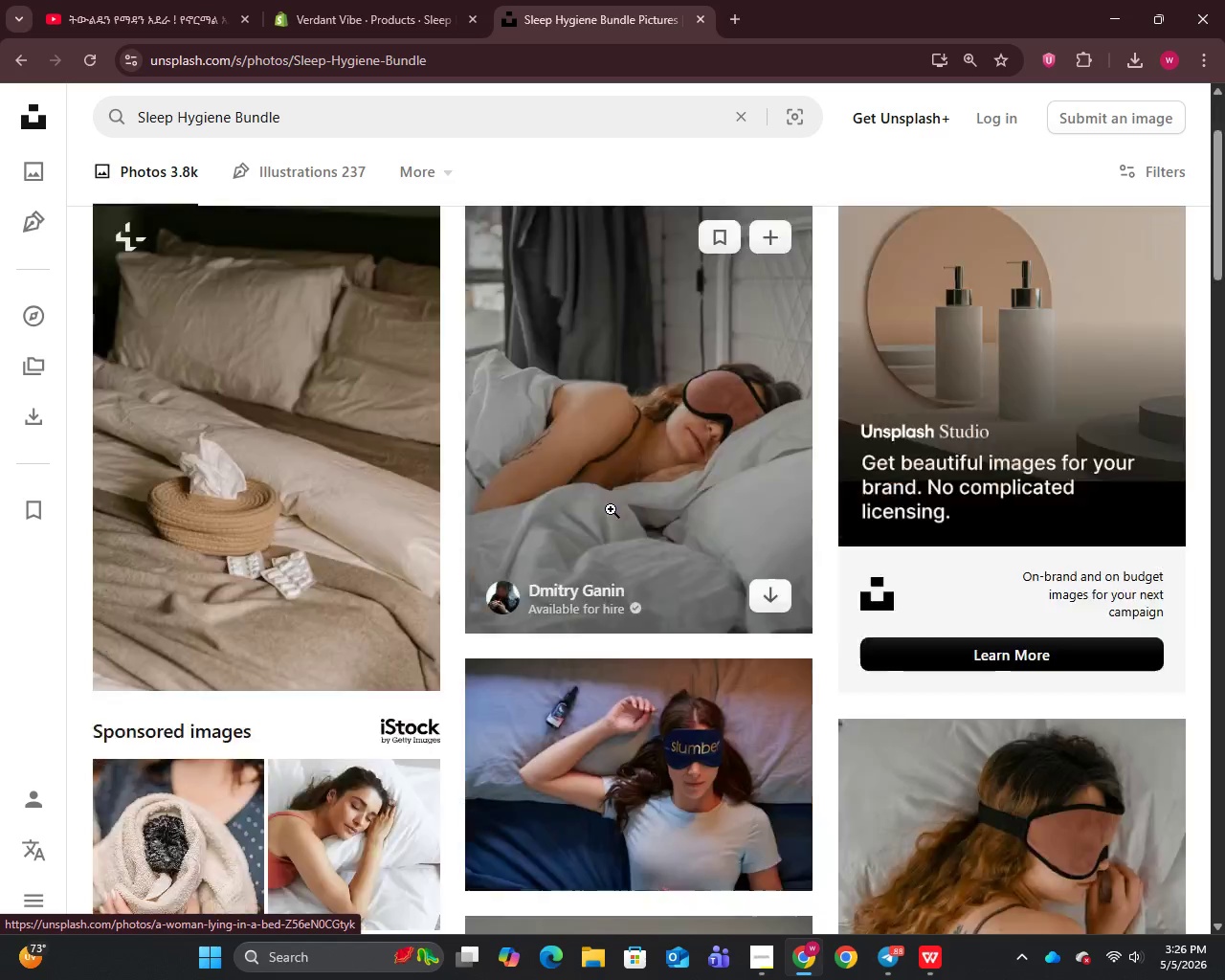 
scroll: coordinate [611, 509], scroll_direction: down, amount: 5.0
 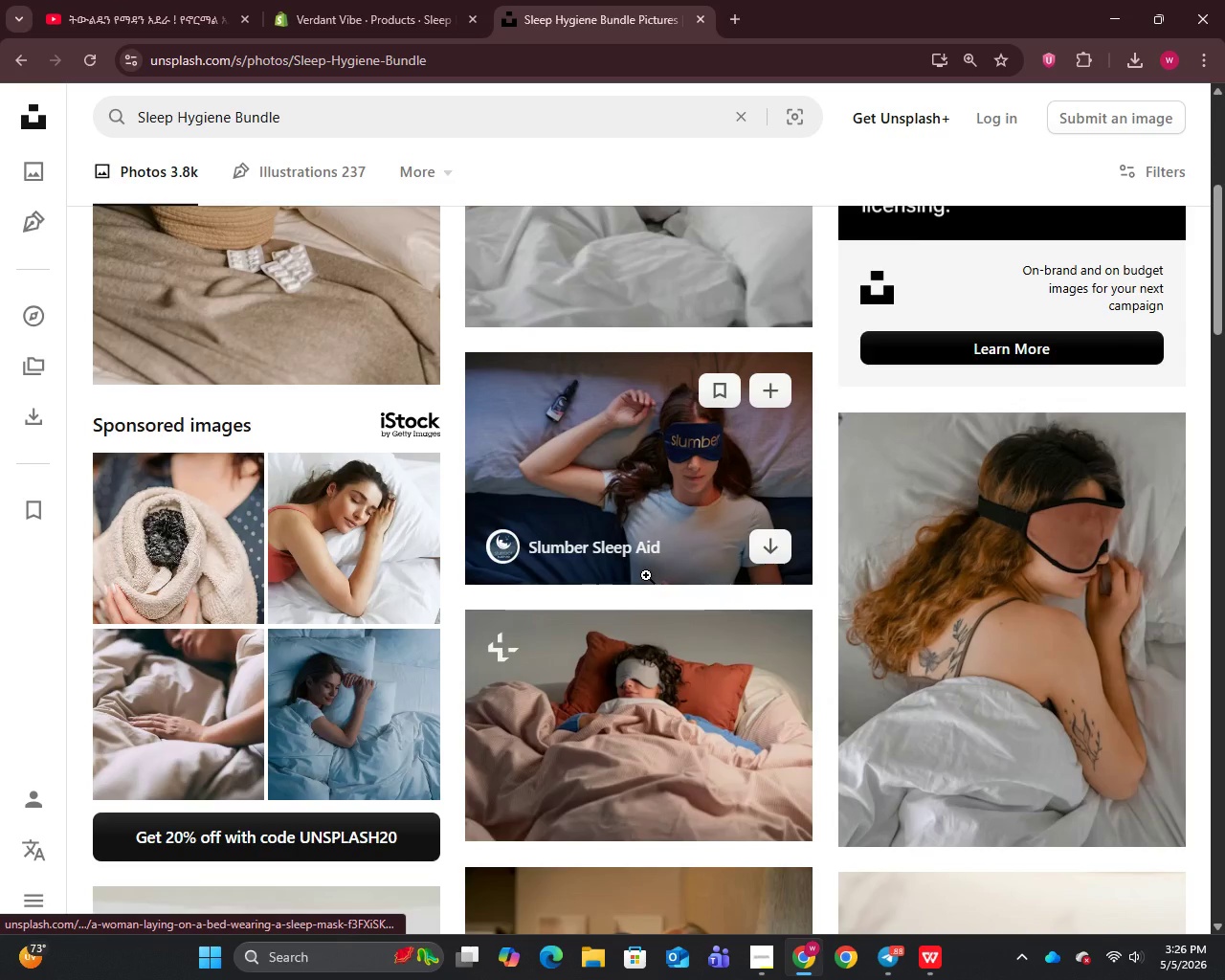 
mouse_move([613, 520])
 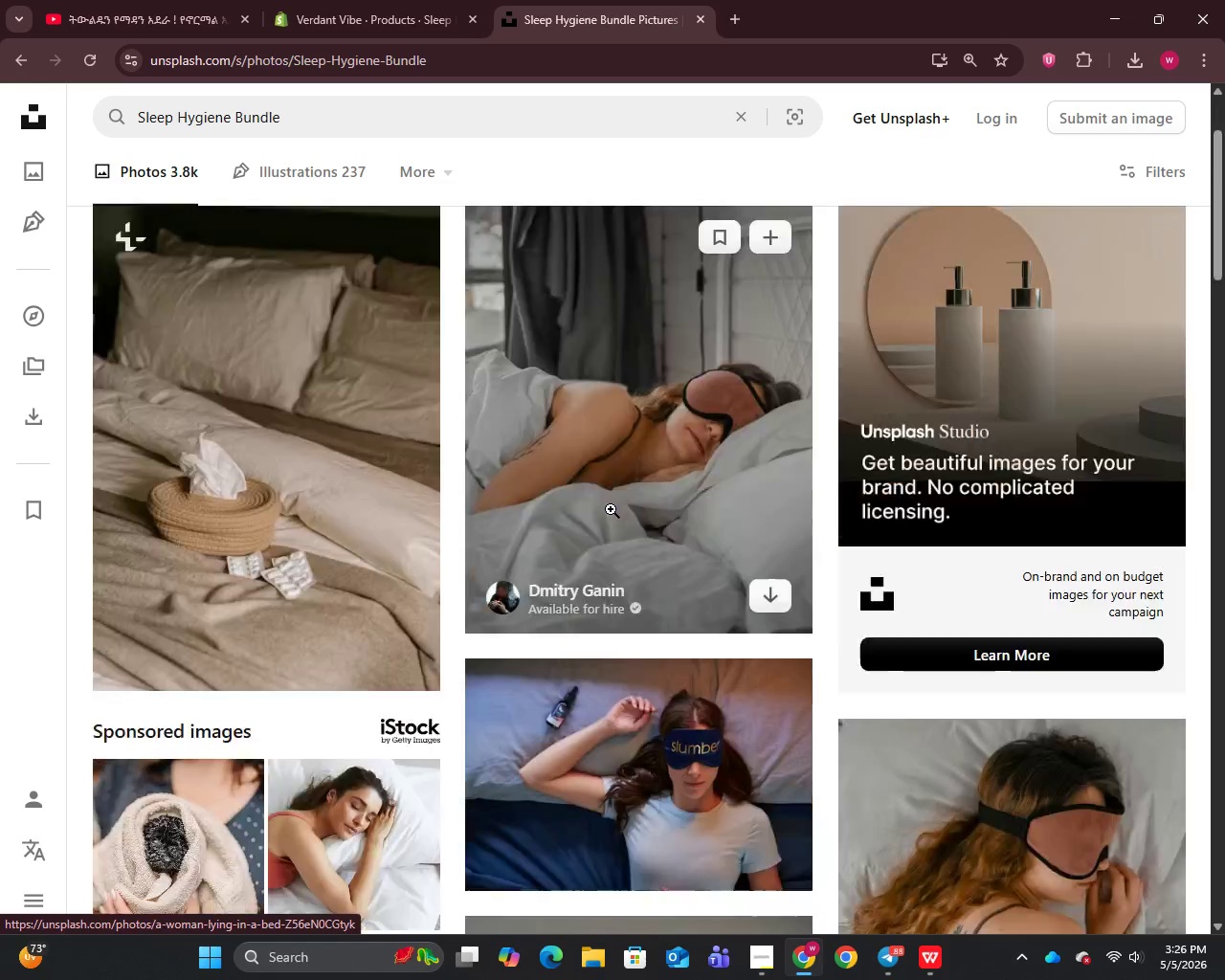 
scroll: coordinate [646, 575], scroll_direction: down, amount: 4.0
 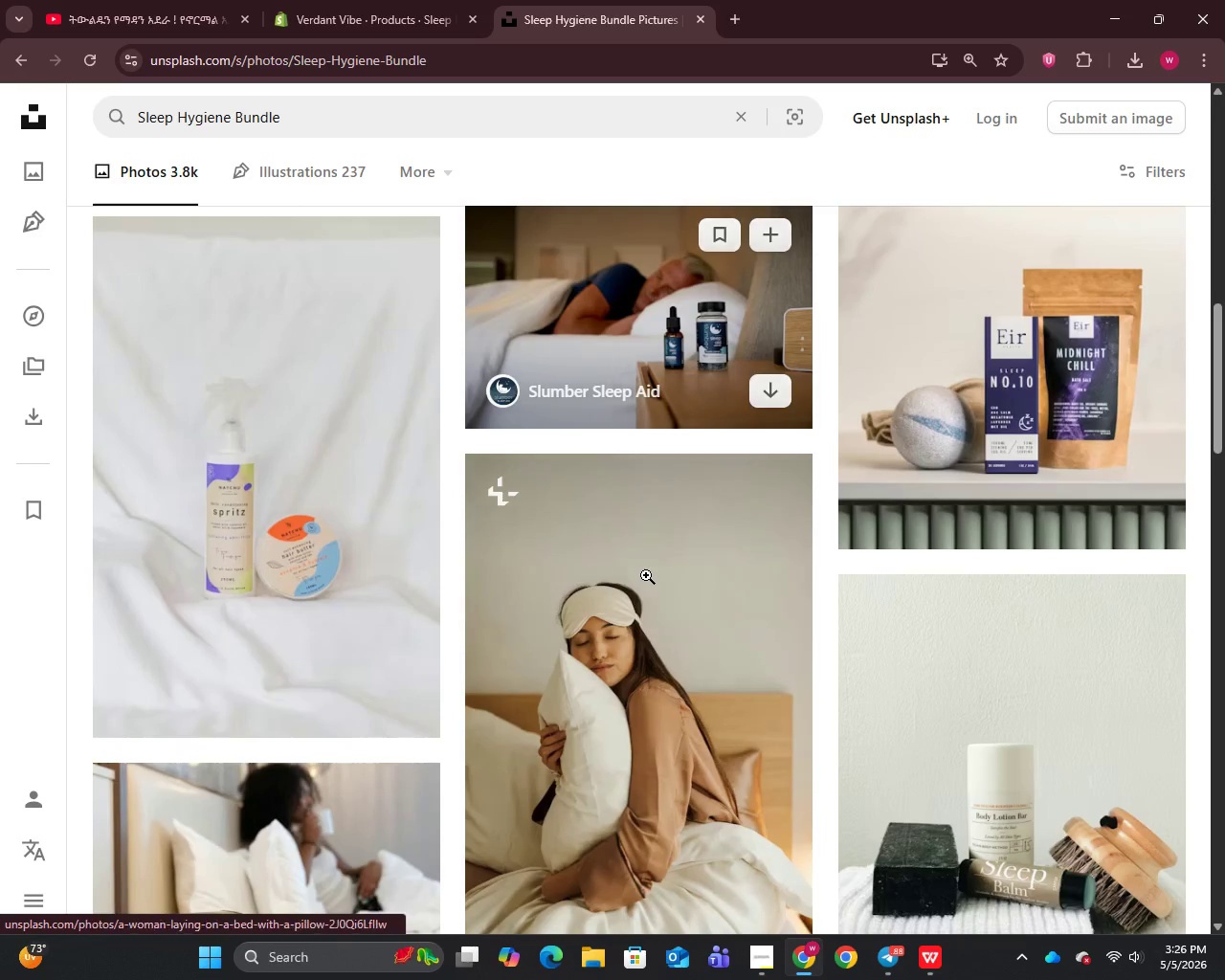 
scroll: coordinate [646, 575], scroll_direction: up, amount: 6.0
 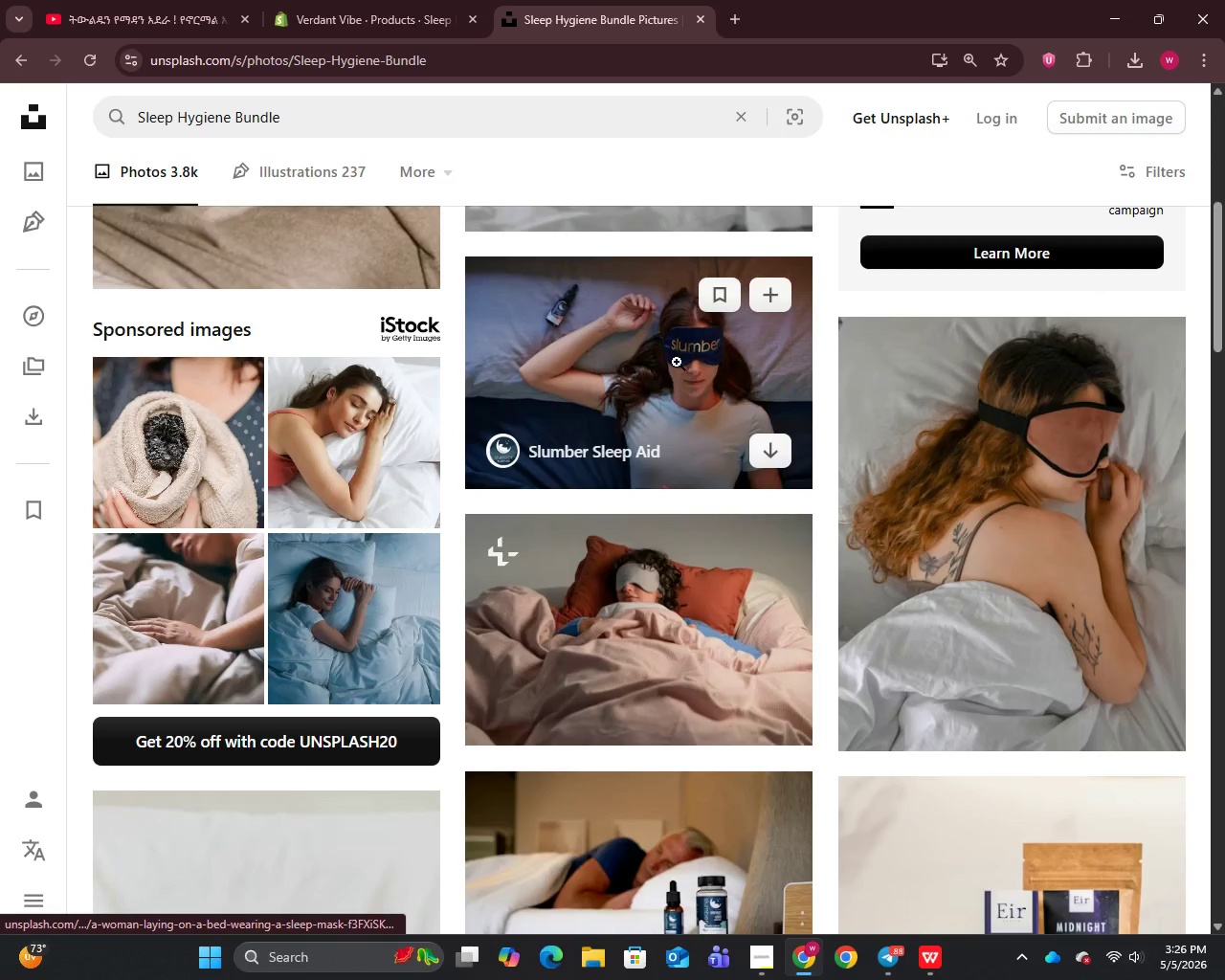 
right_click([670, 340])
 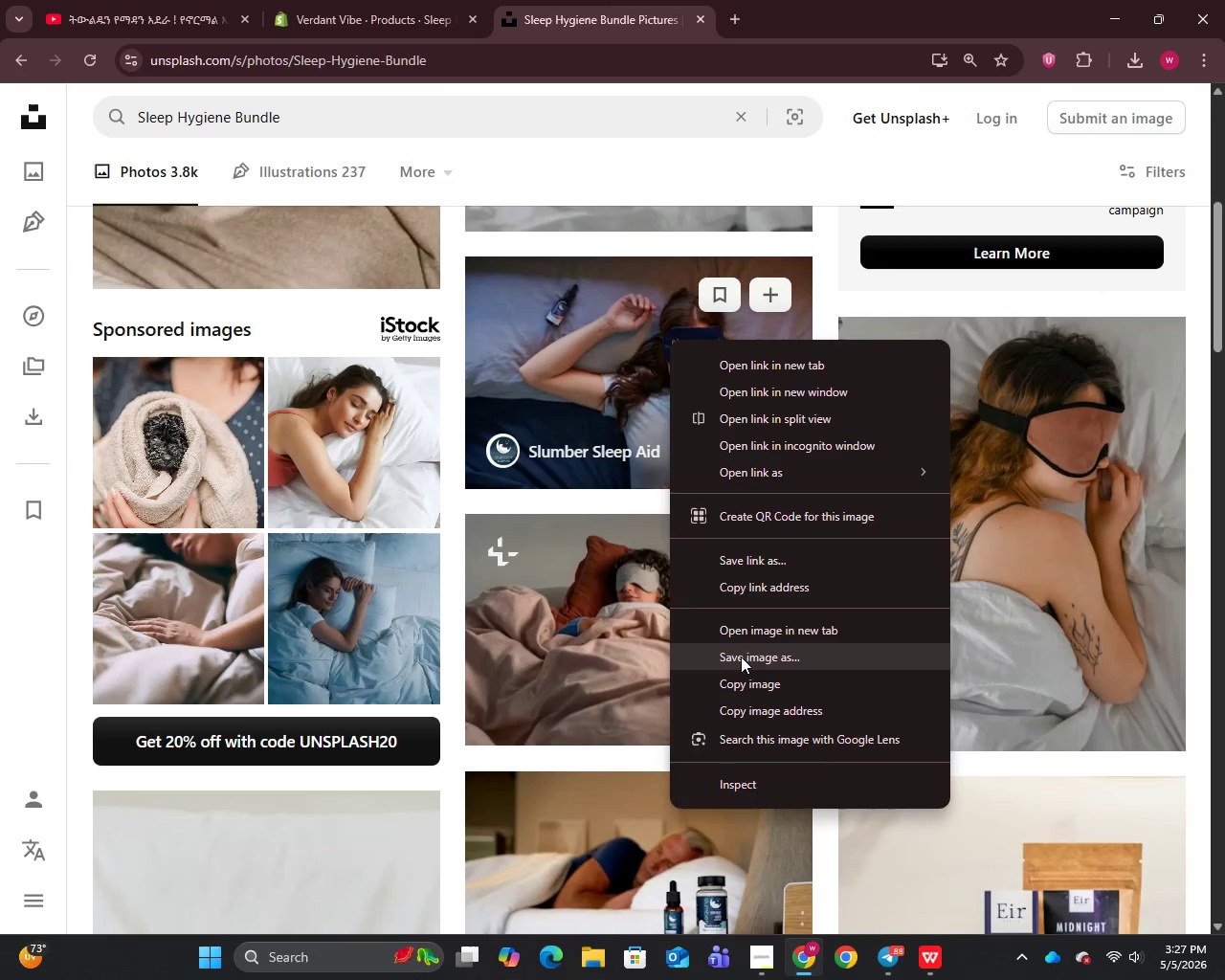 
right_click([616, 592])
 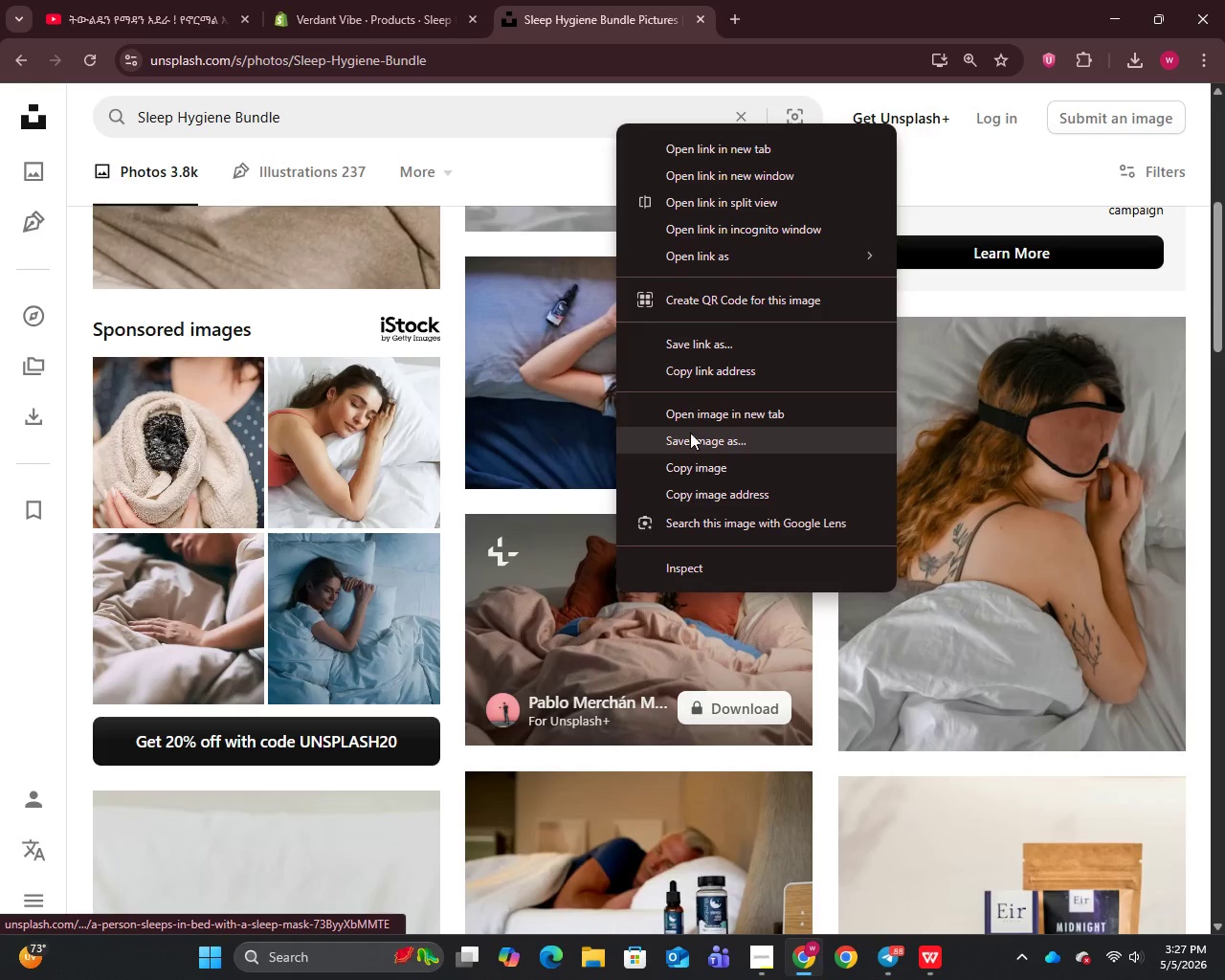 
left_click([689, 439])
 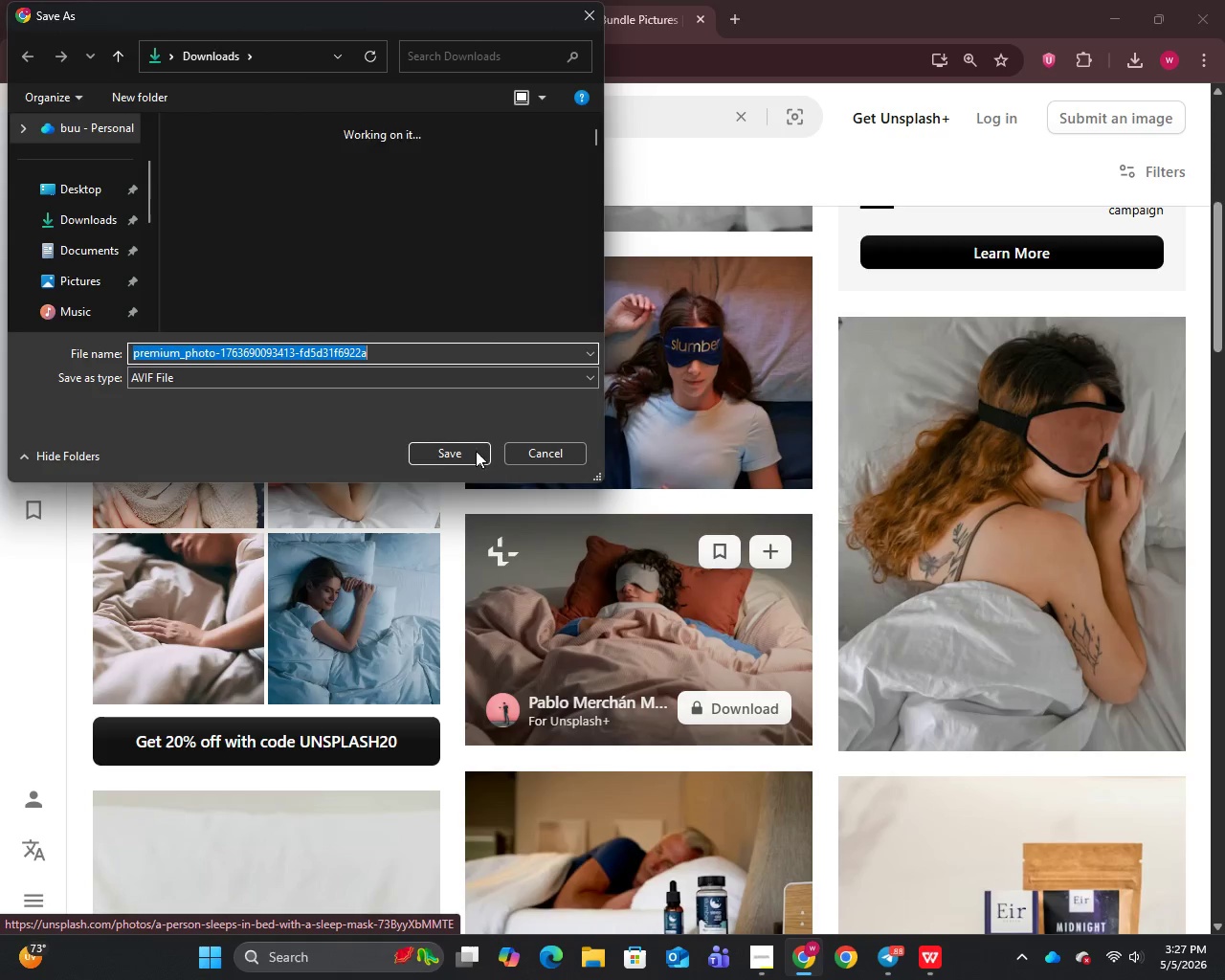 
left_click([457, 452])
 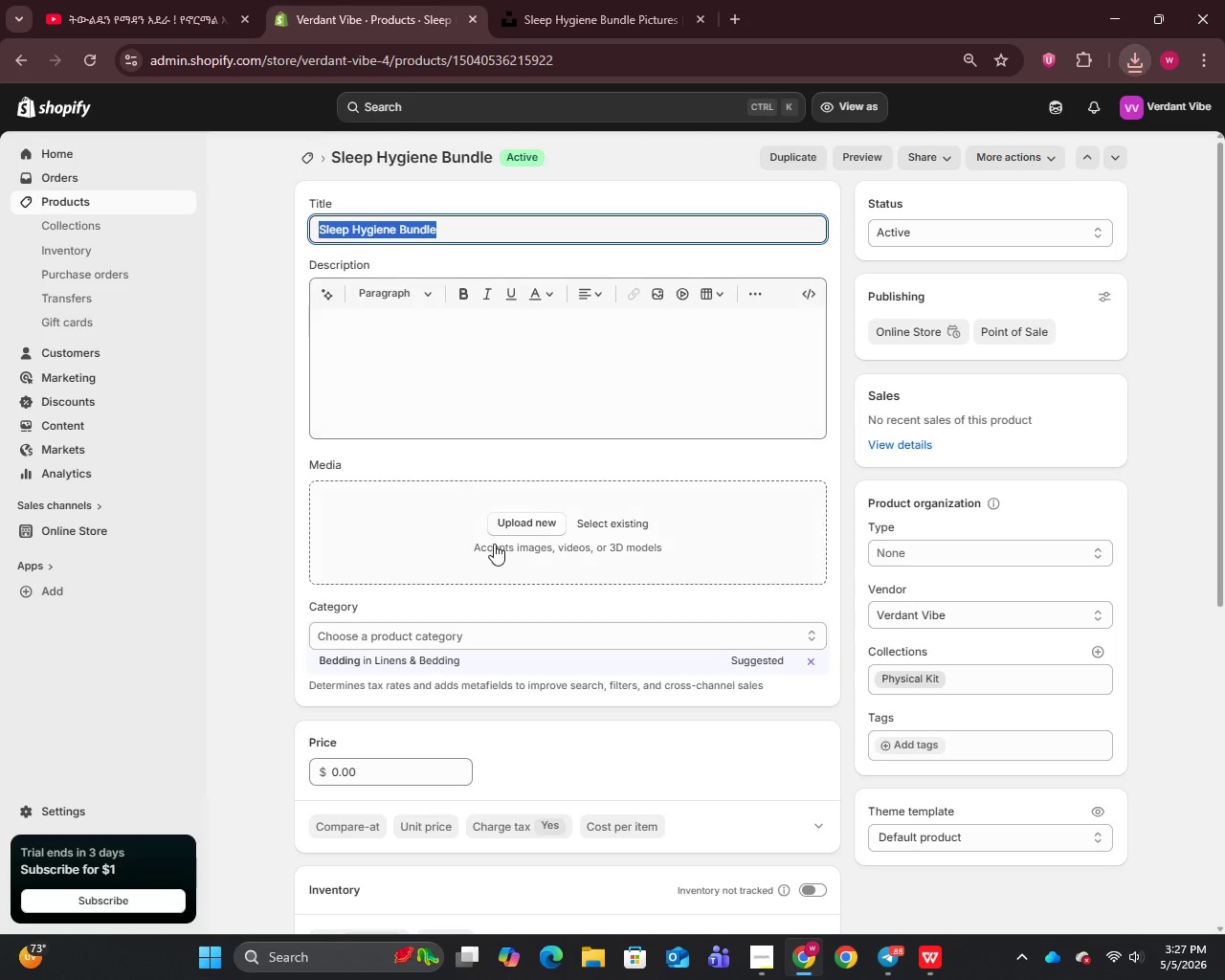 
left_click([520, 534])
 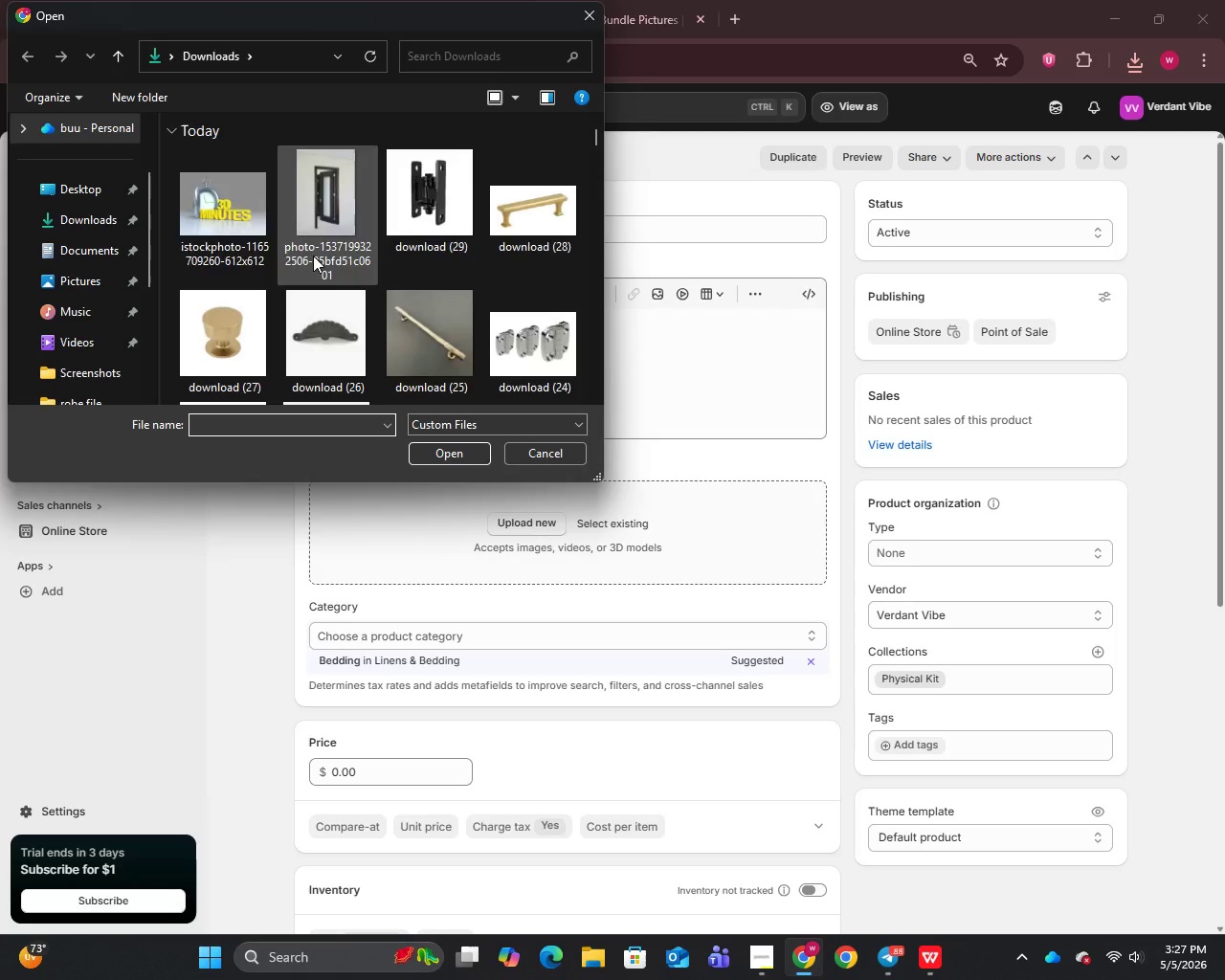 
left_click([218, 220])
 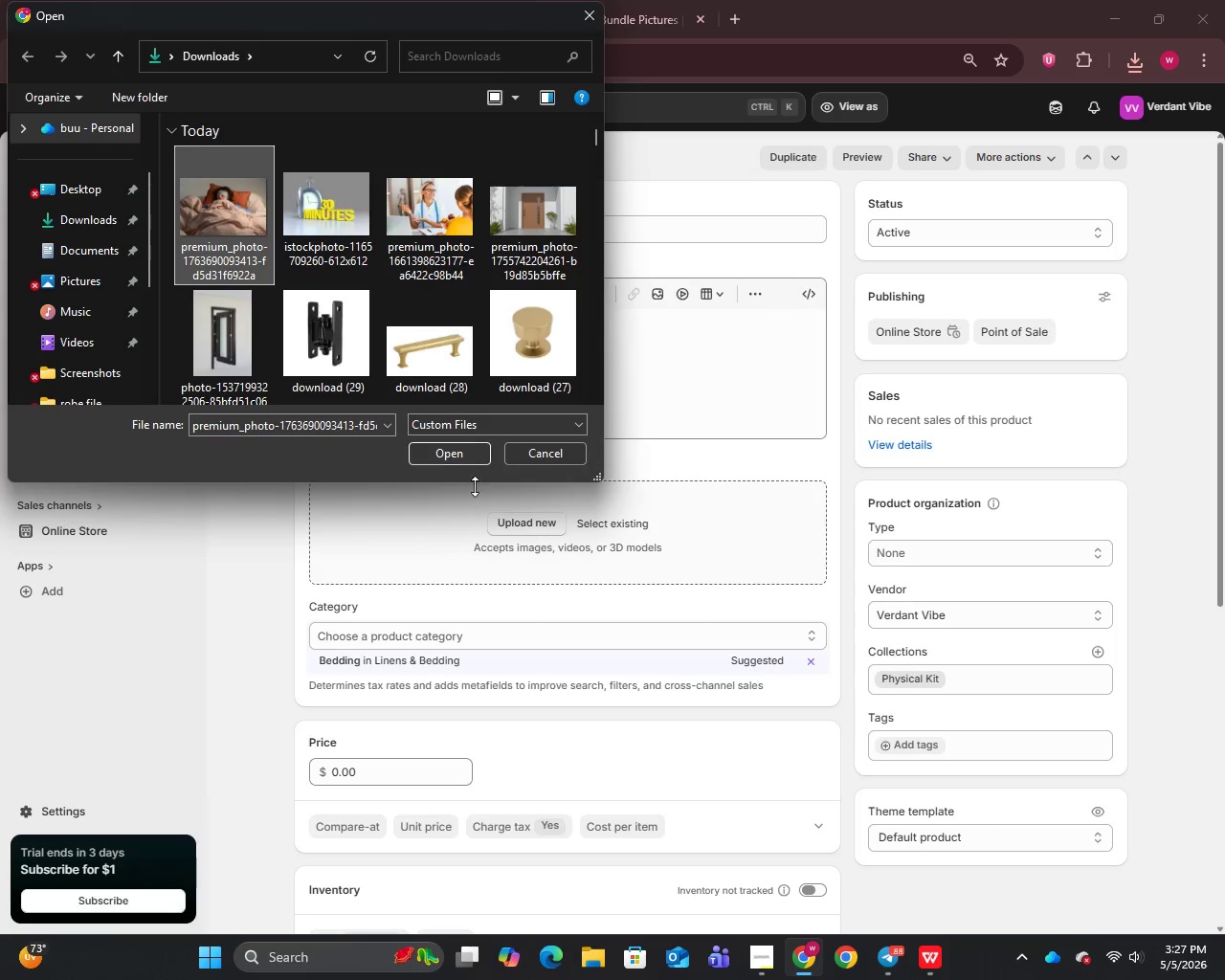 
left_click([451, 449])
 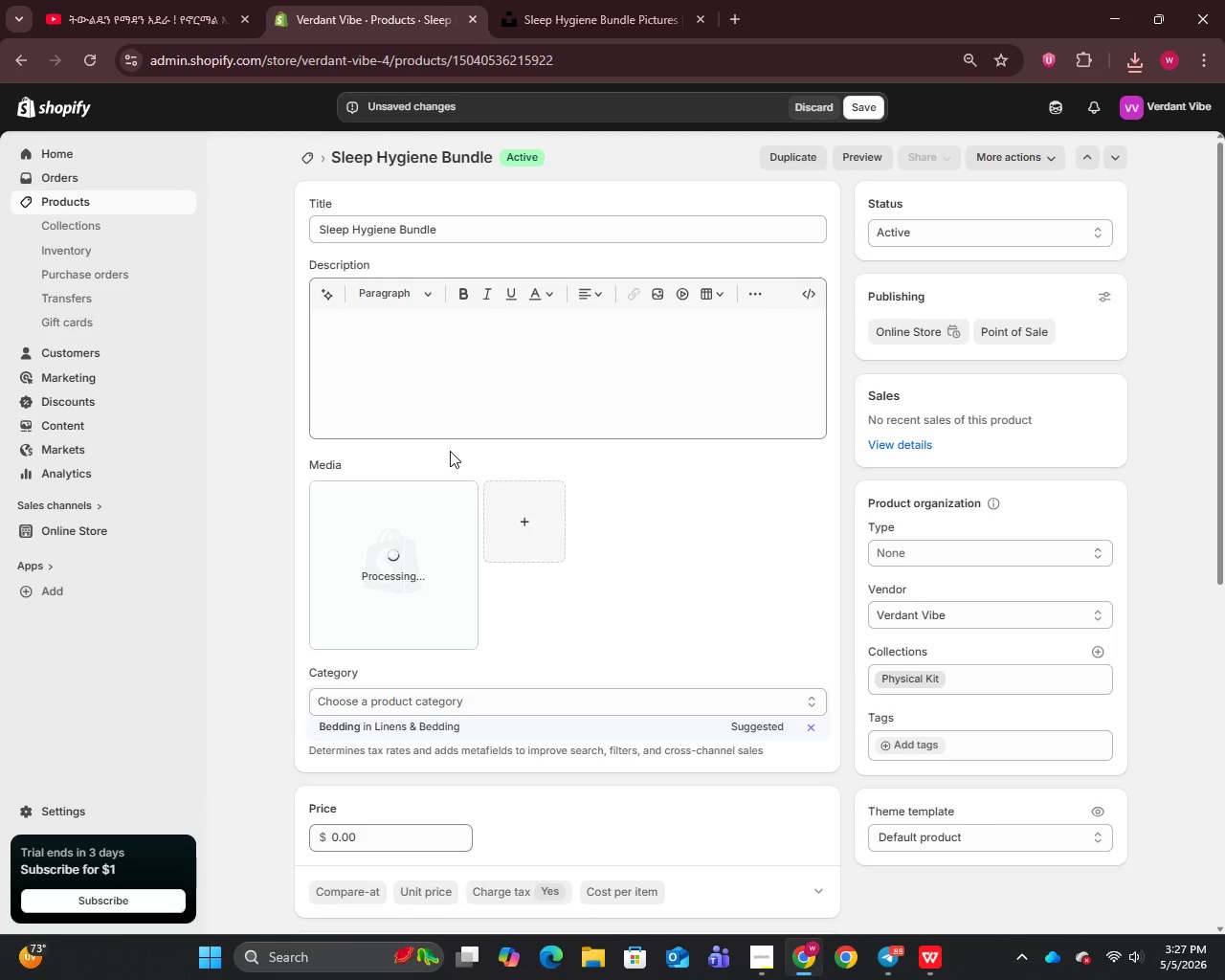 
wait(5.7)
 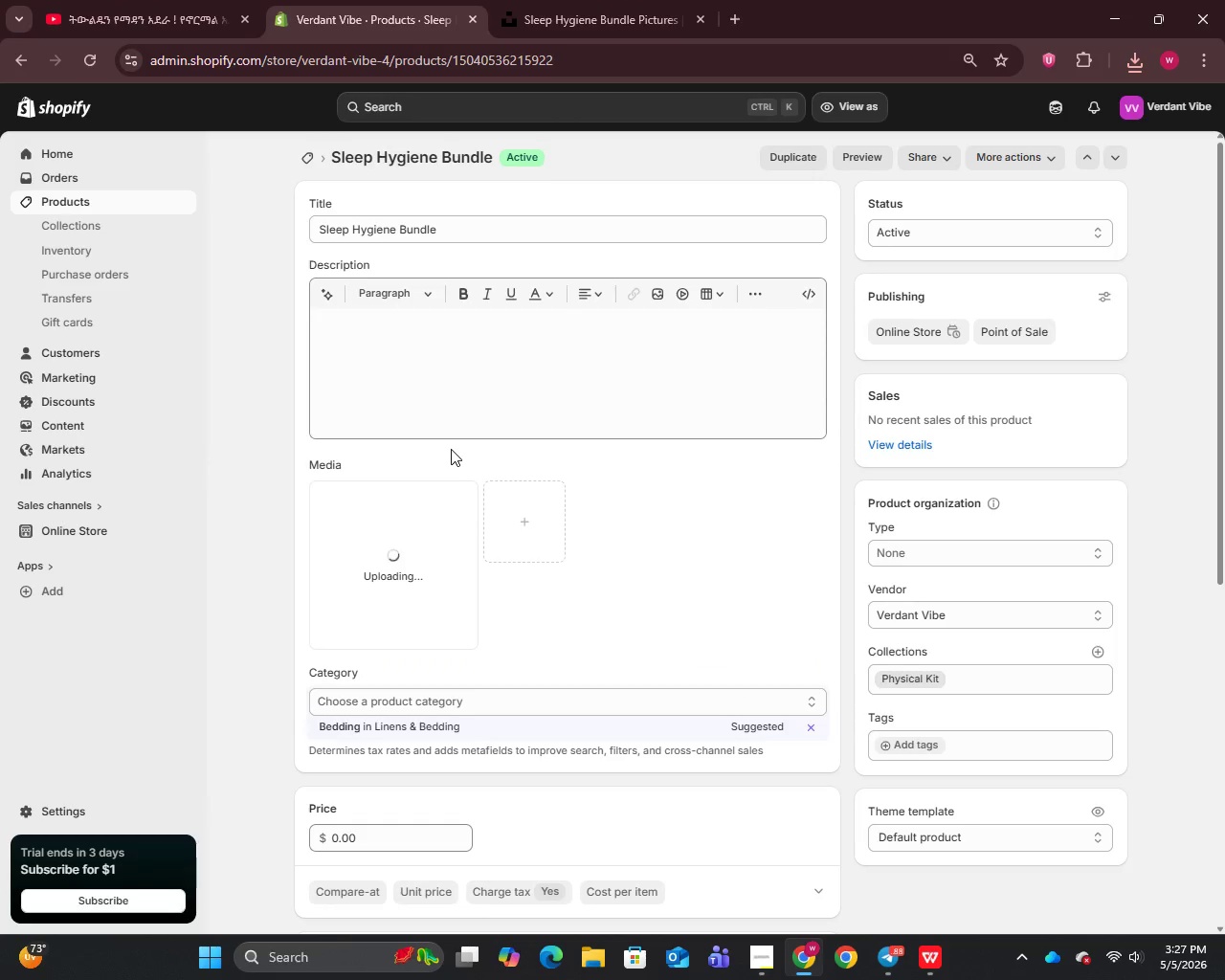 
scroll: coordinate [523, 669], scroll_direction: down, amount: 3.0
 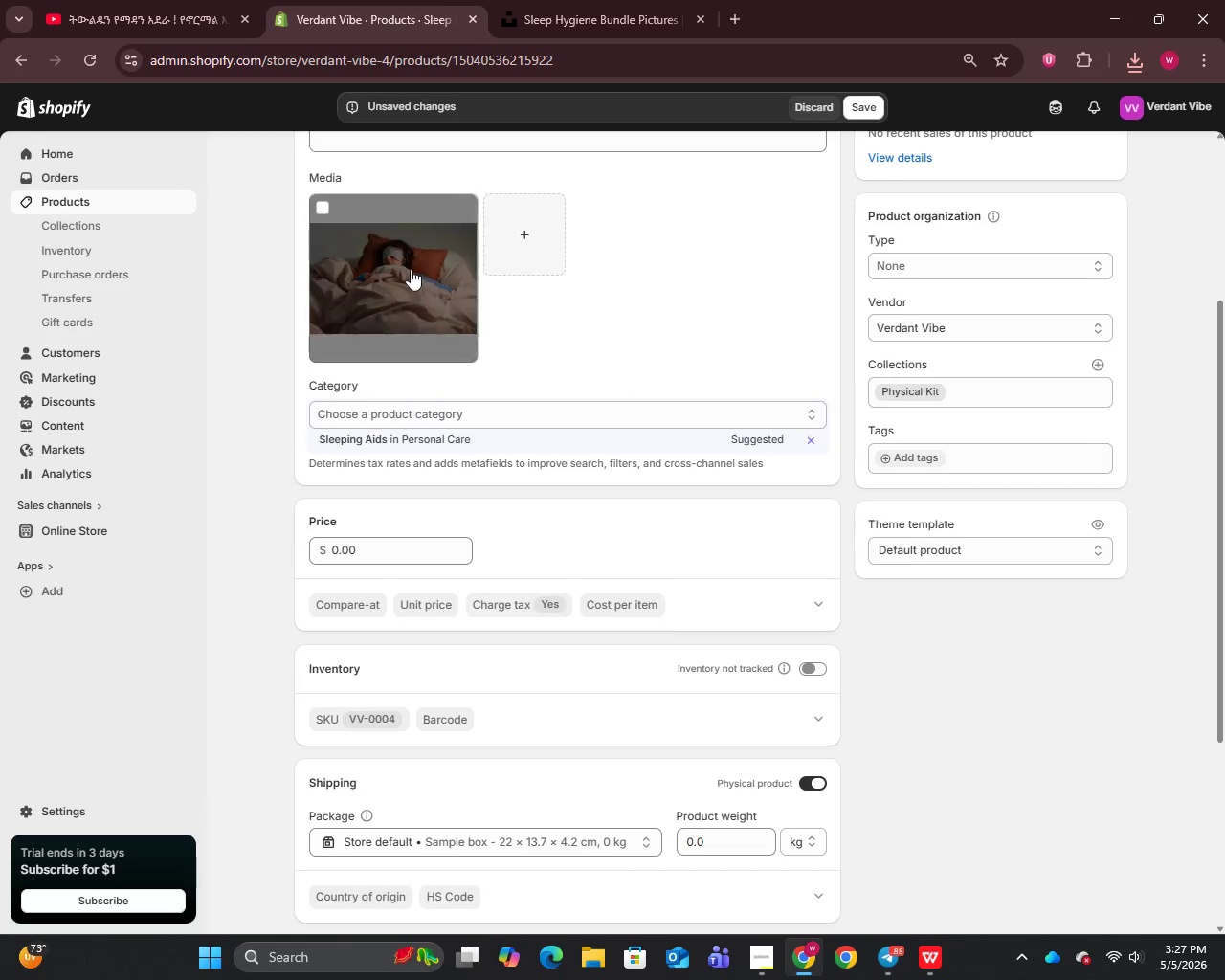 
left_click([396, 289])
 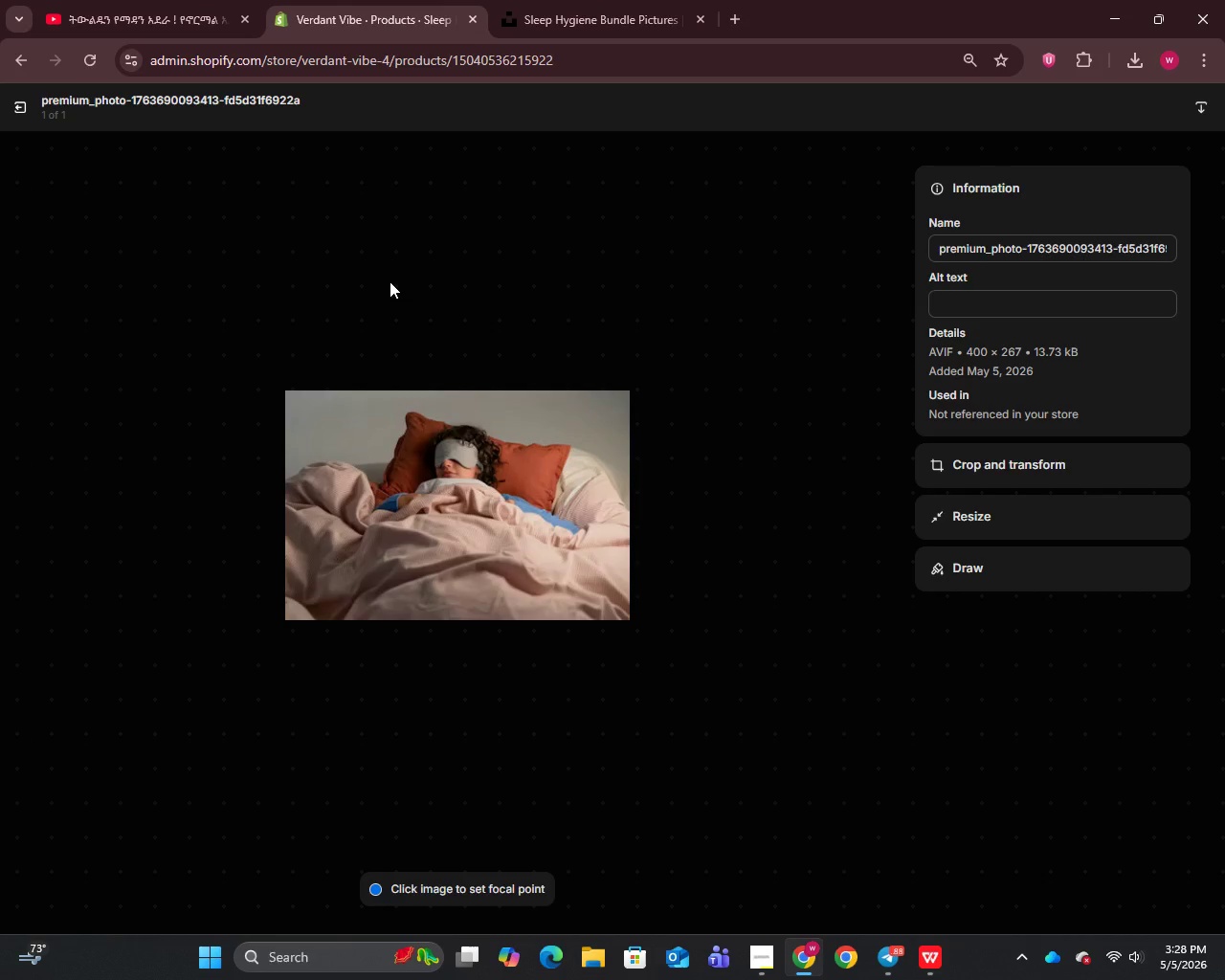 
wait(67.97)
 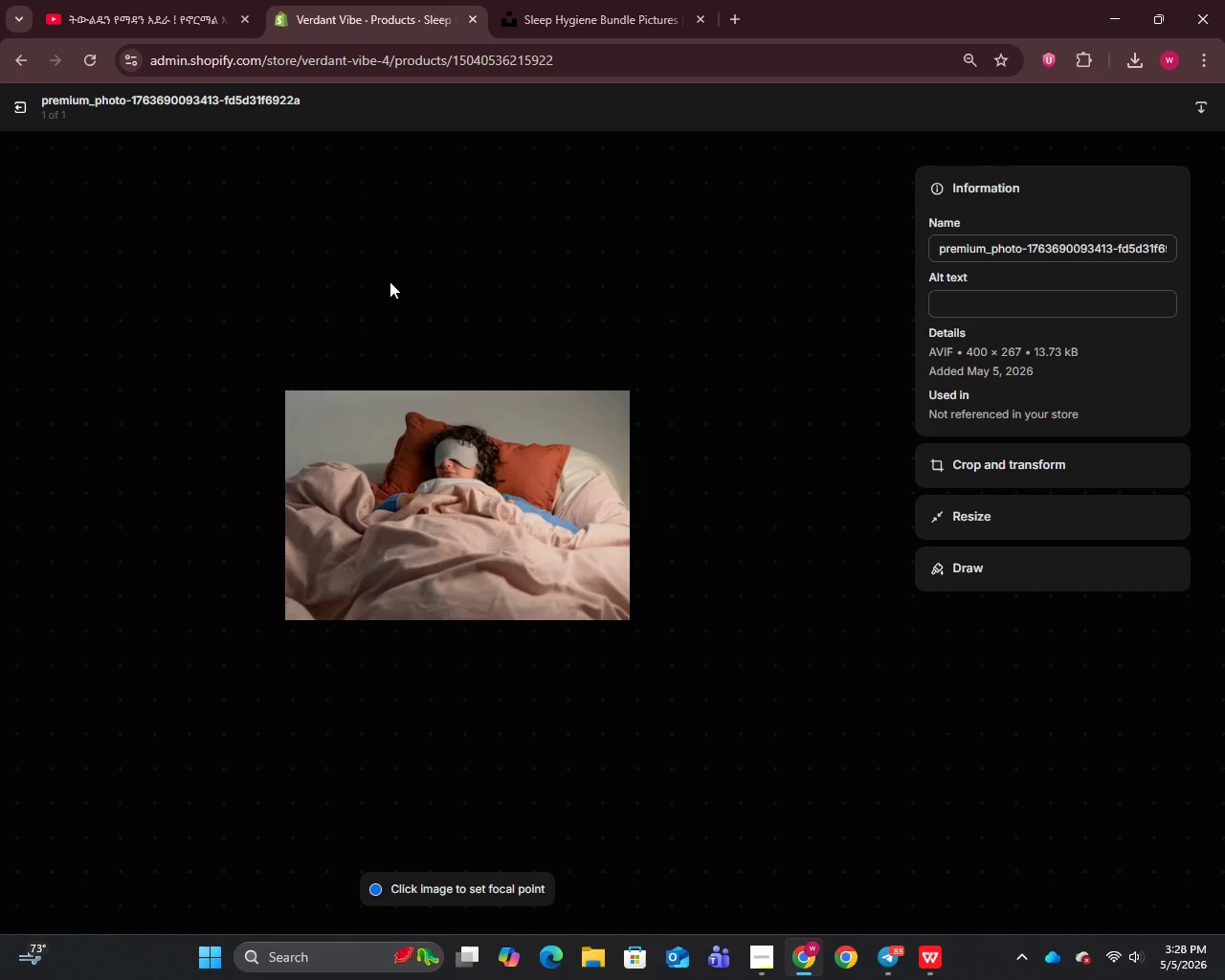 
left_click([1004, 242])
 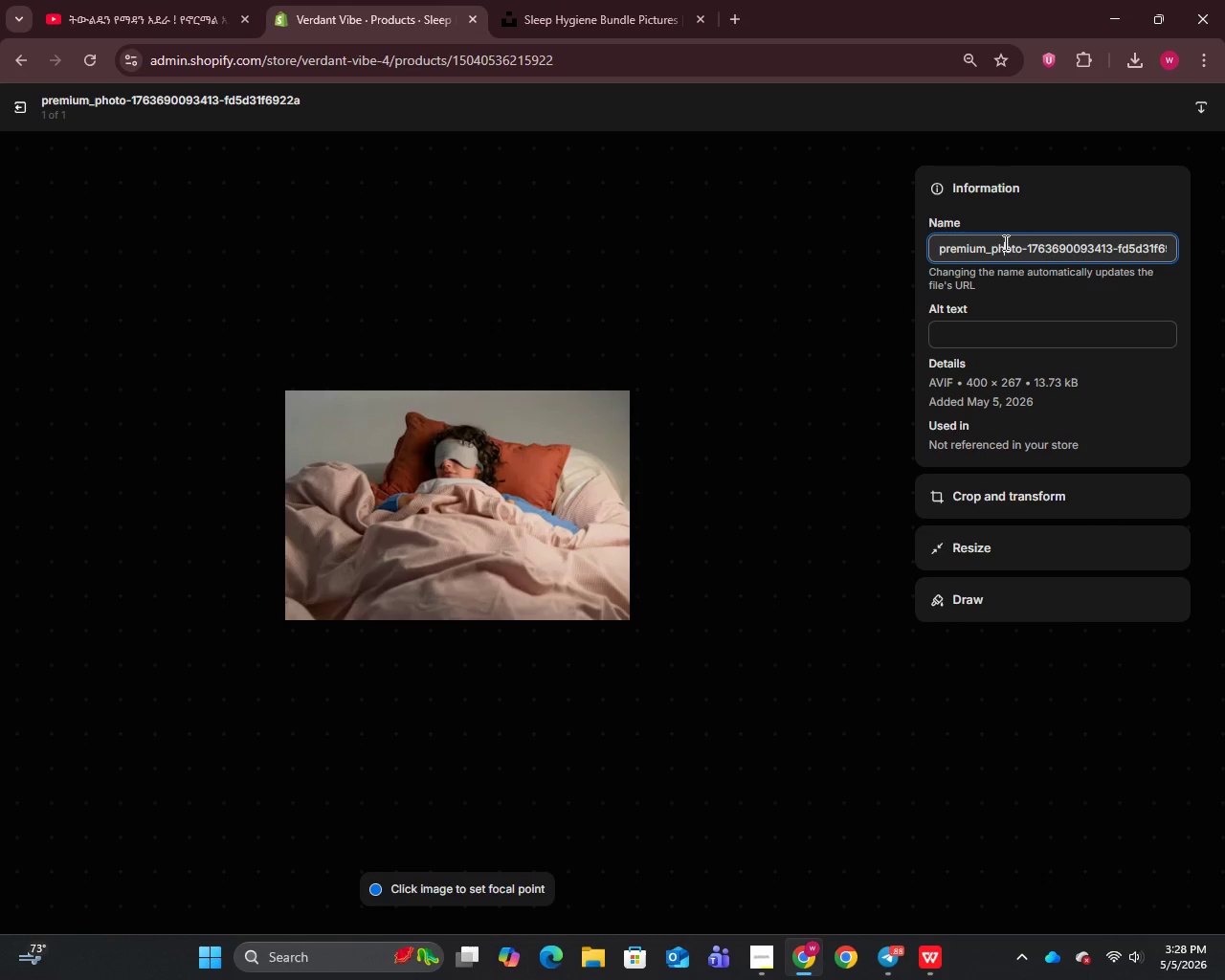 
key(Control+A)
 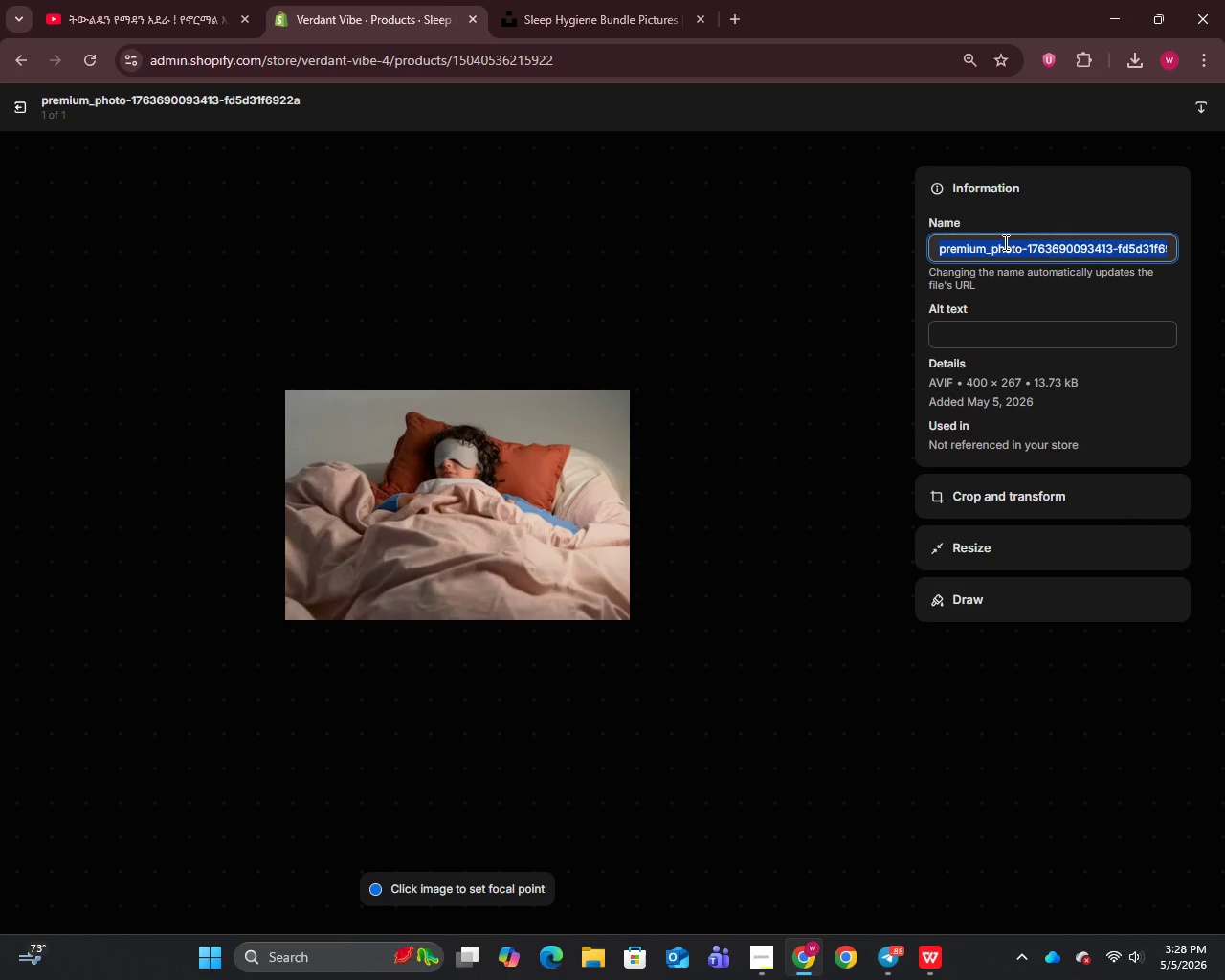 
key(Control+V)
 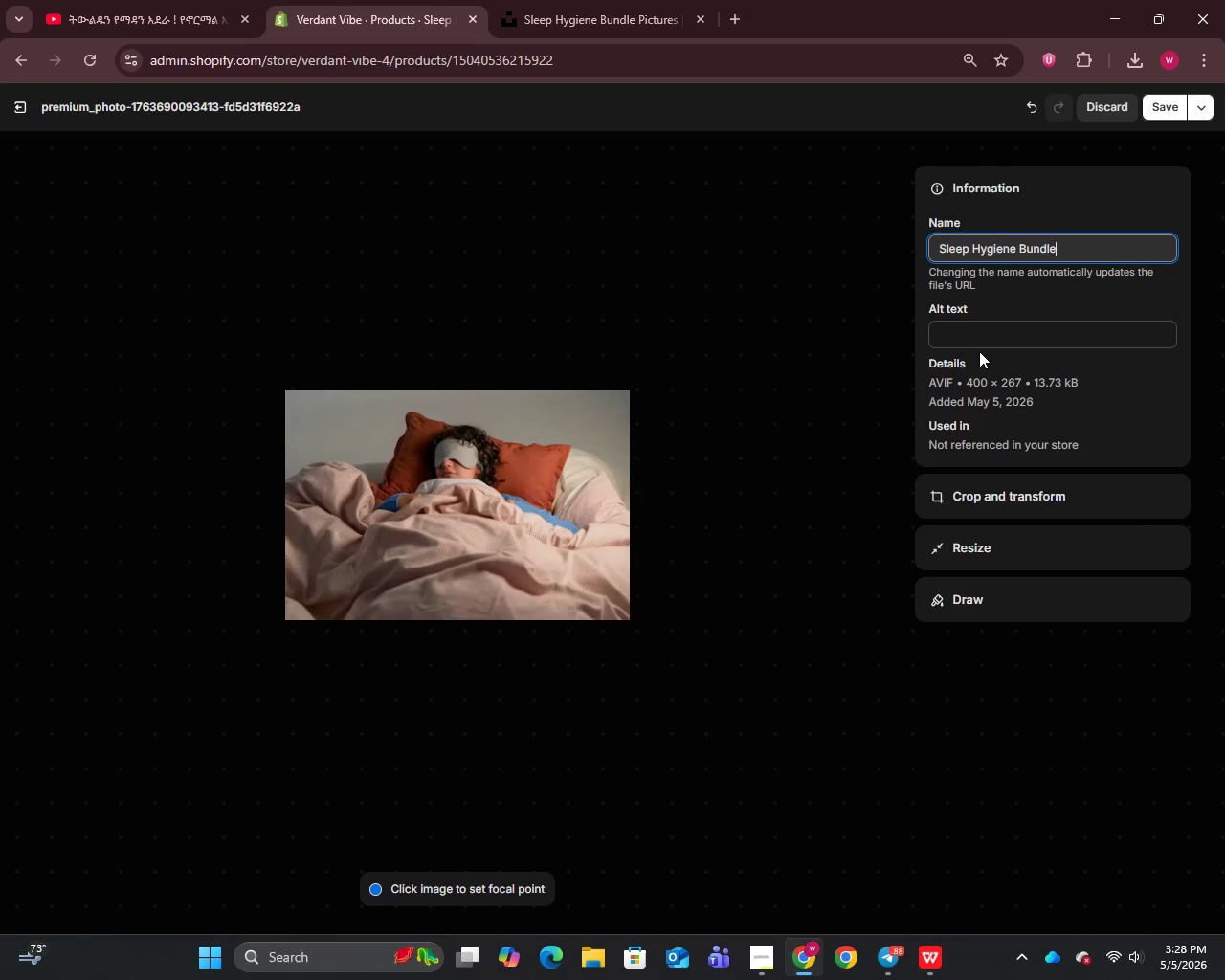 
left_click([978, 328])
 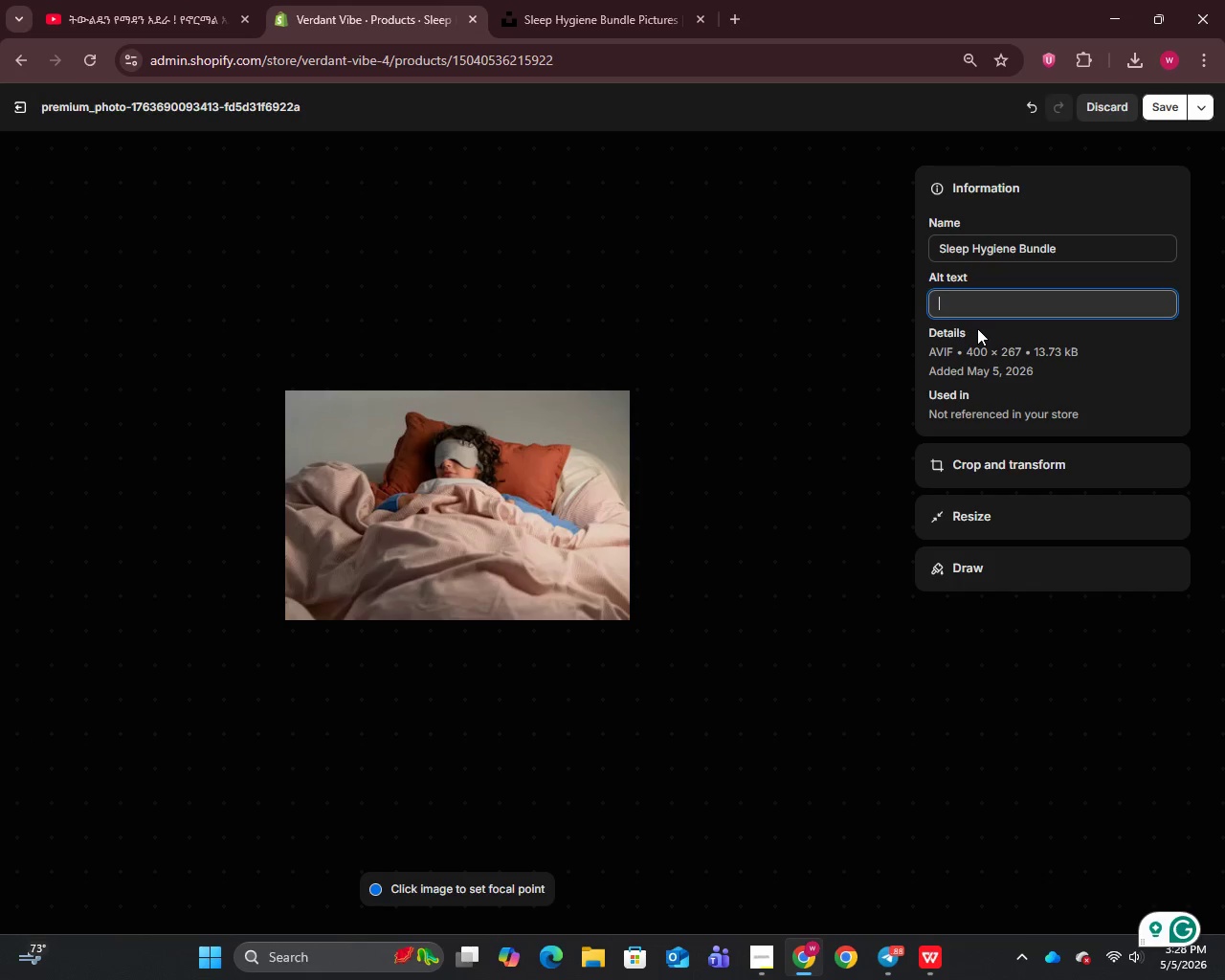 
wait(9.28)
 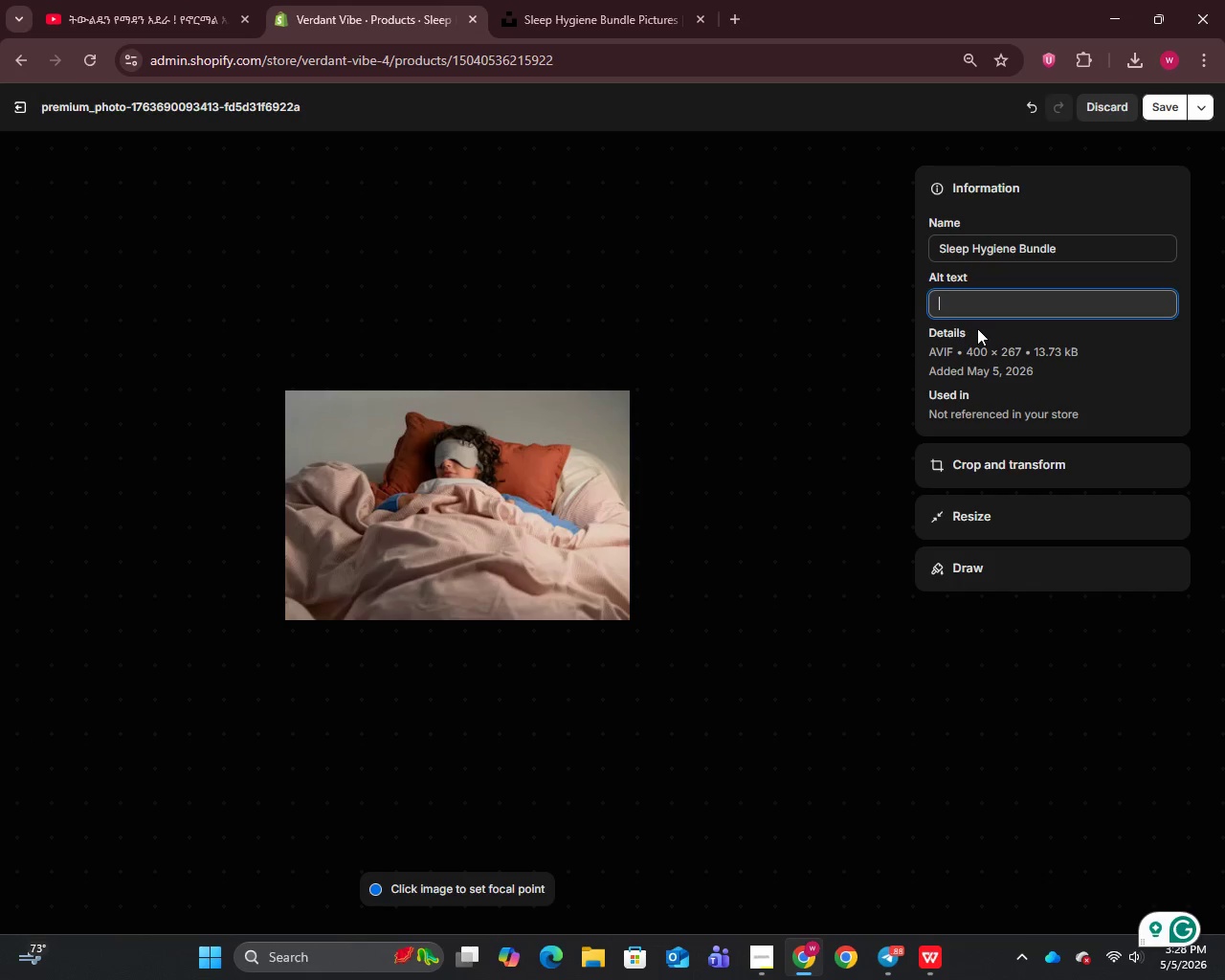 
key(CapsLock)
 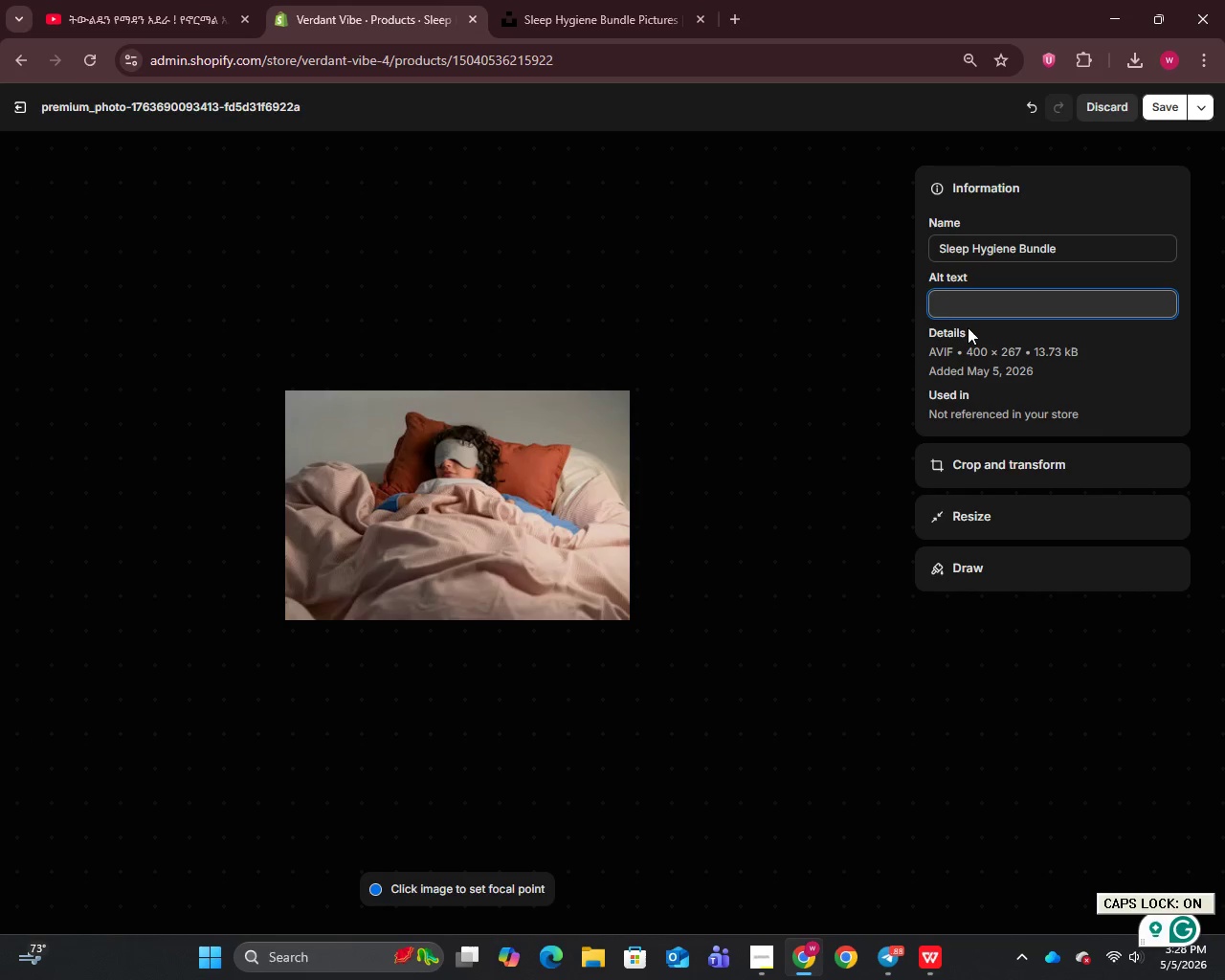 
key(S)
 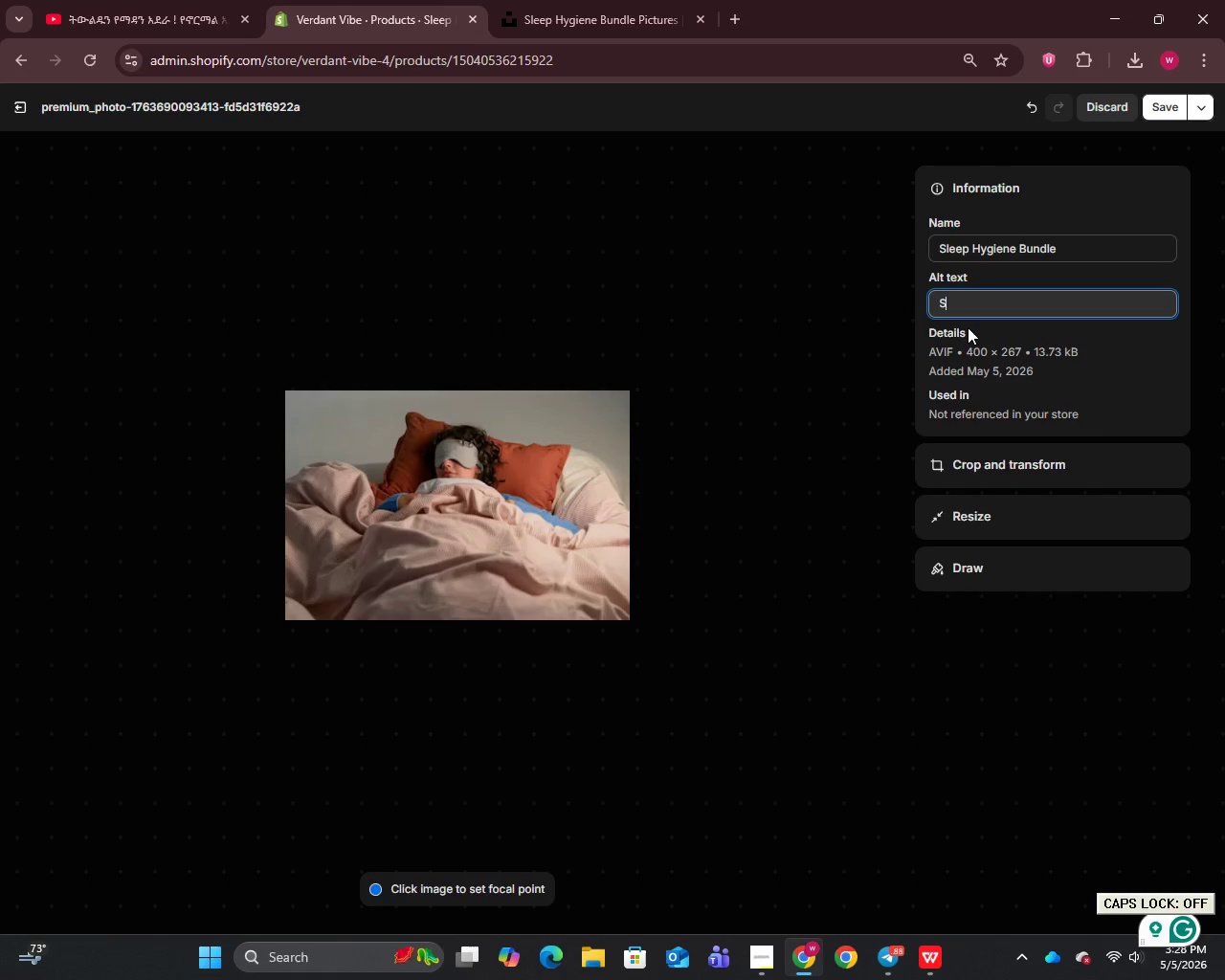 
key(CapsLock)
 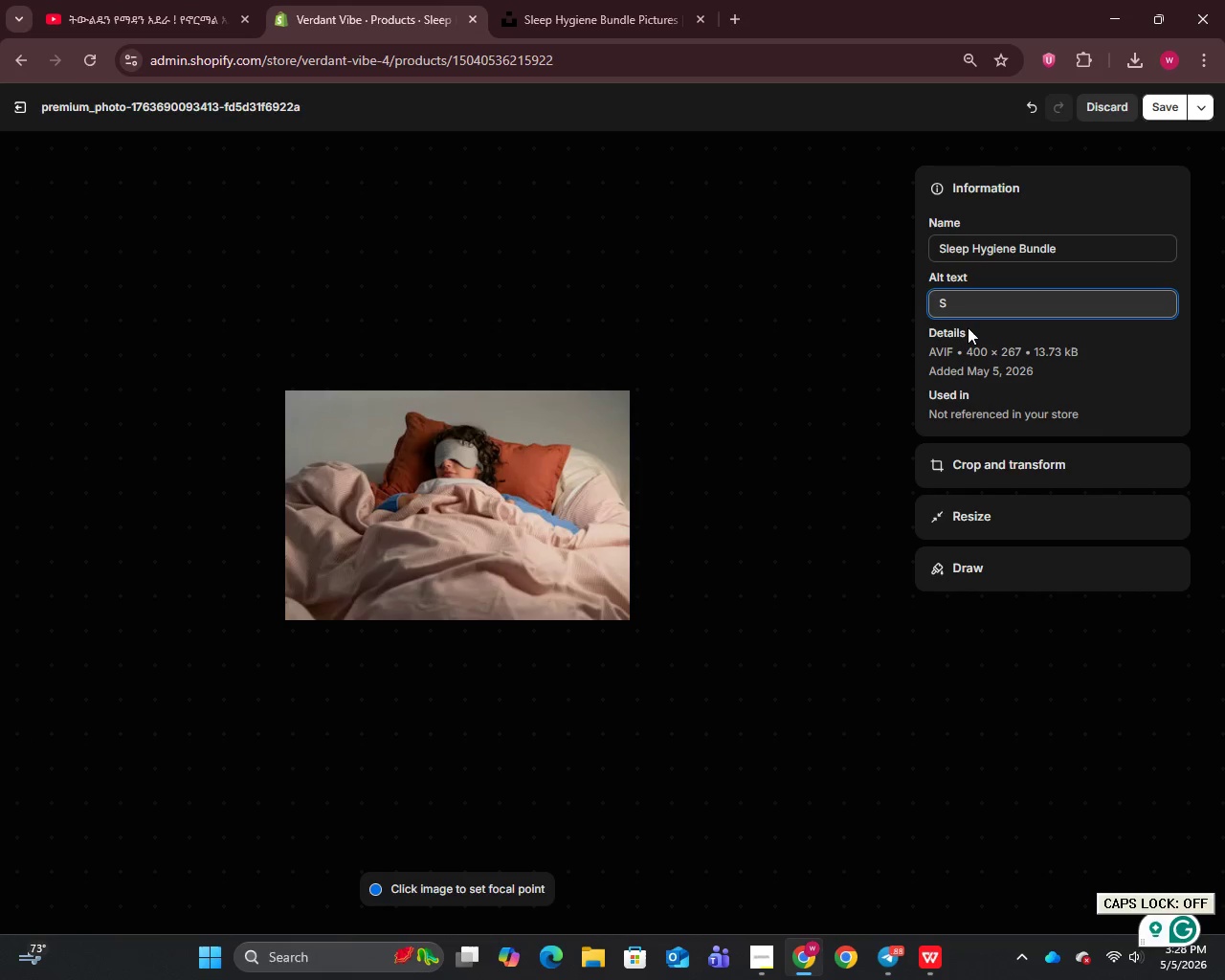 
key(L)
 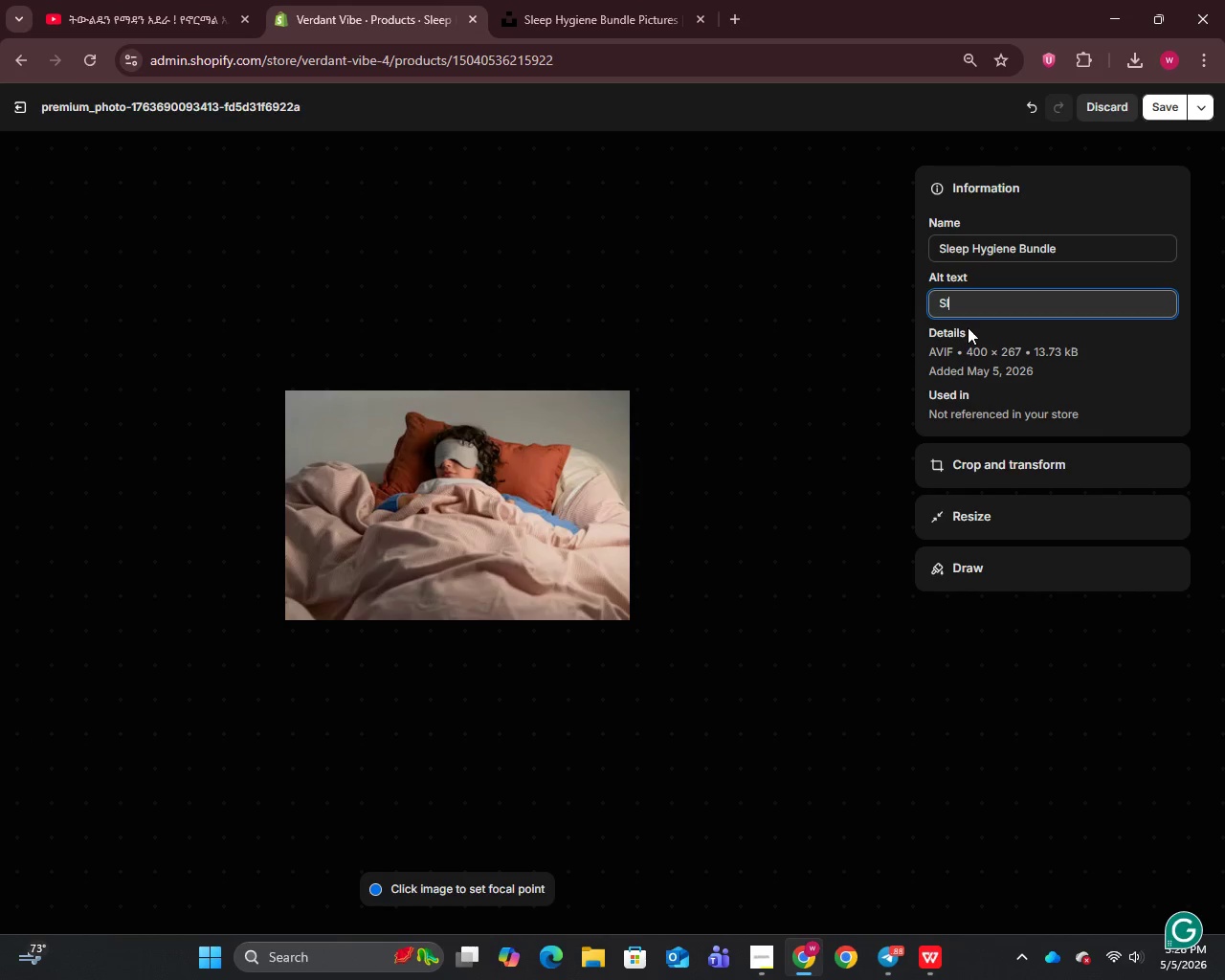 
type(eep hygiene wellness bundle with natural sleep support products)
 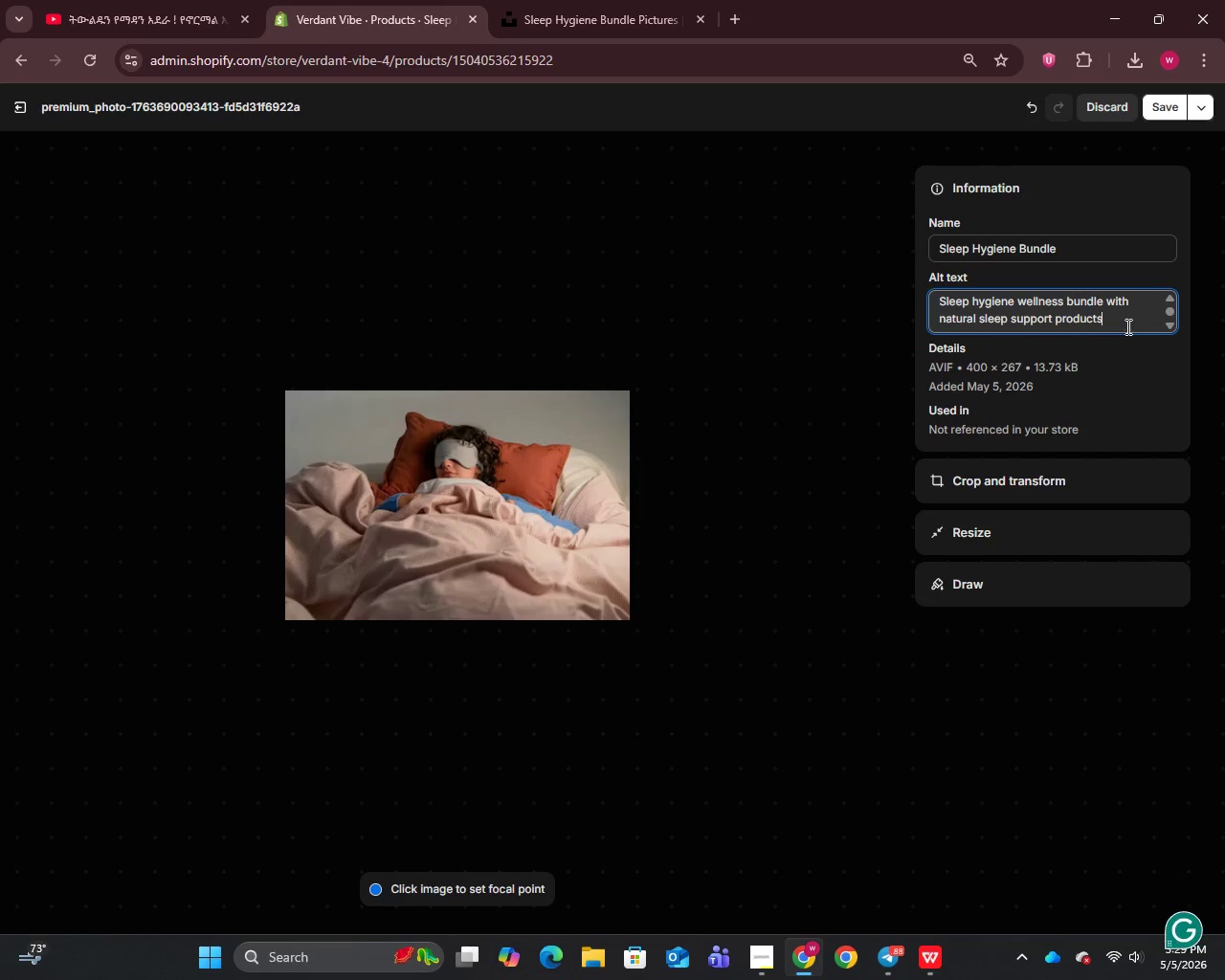 
left_click([1157, 109])
 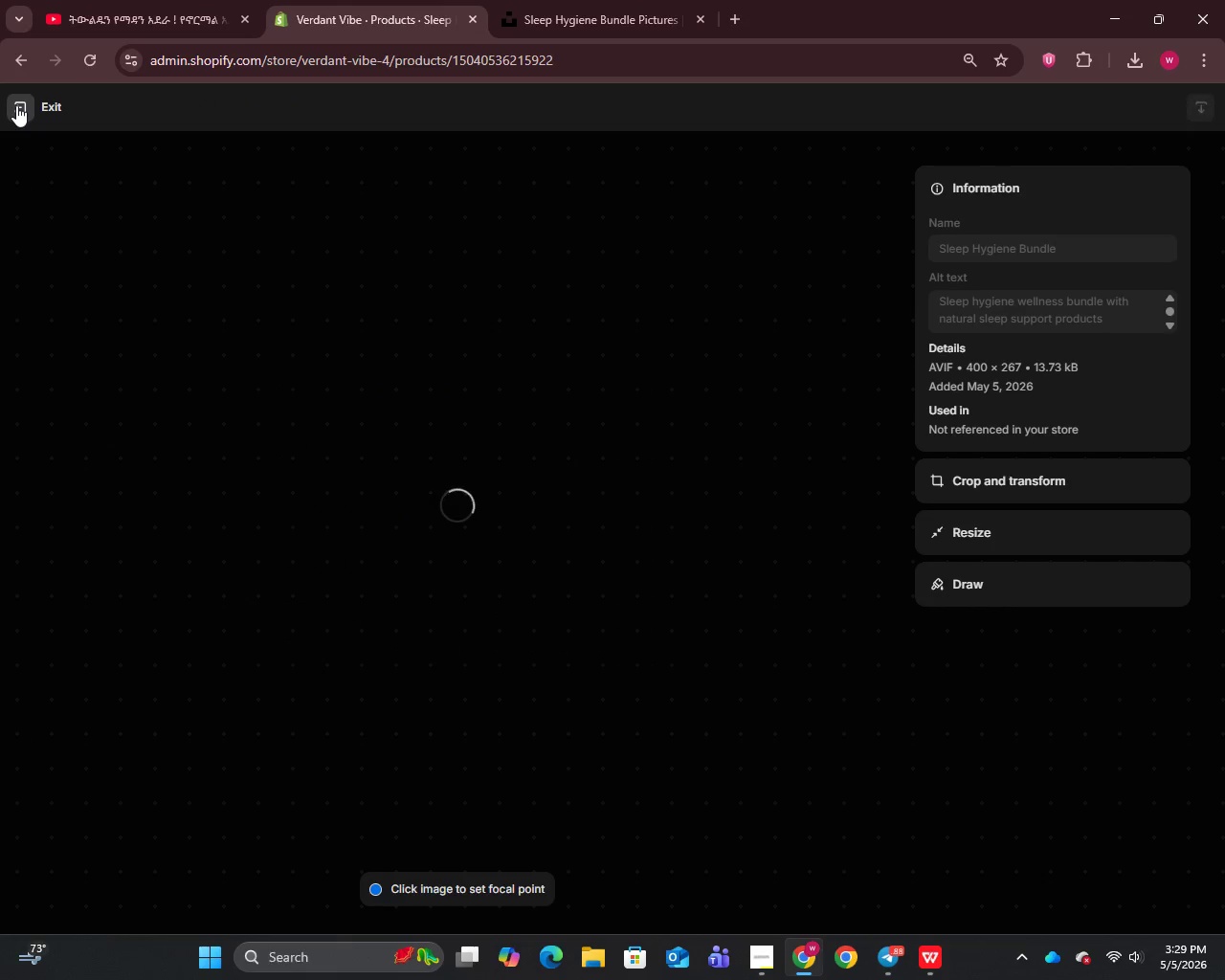 
left_click([16, 105])
 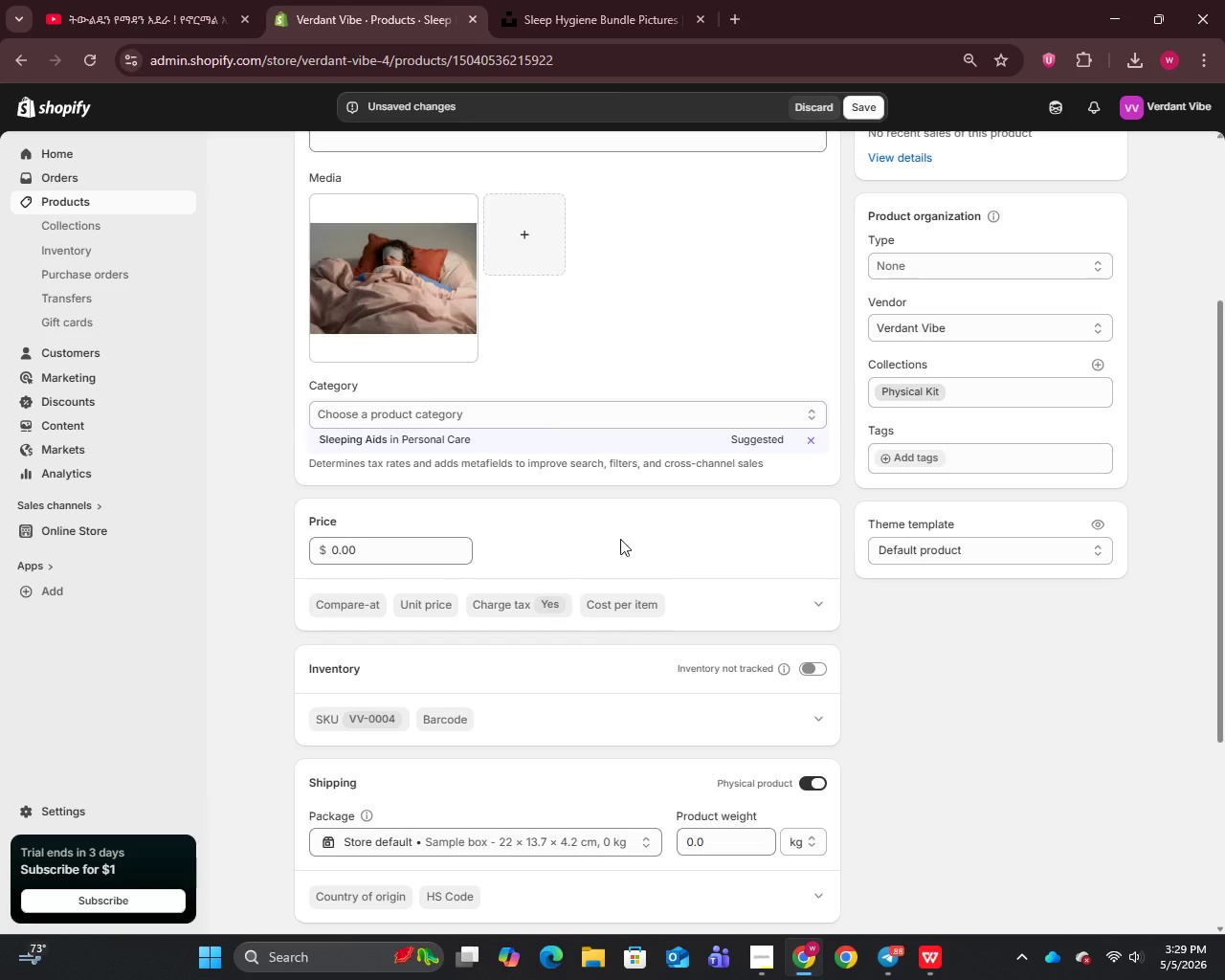 
scroll: coordinate [804, 738], scroll_direction: down, amount: 19.0
 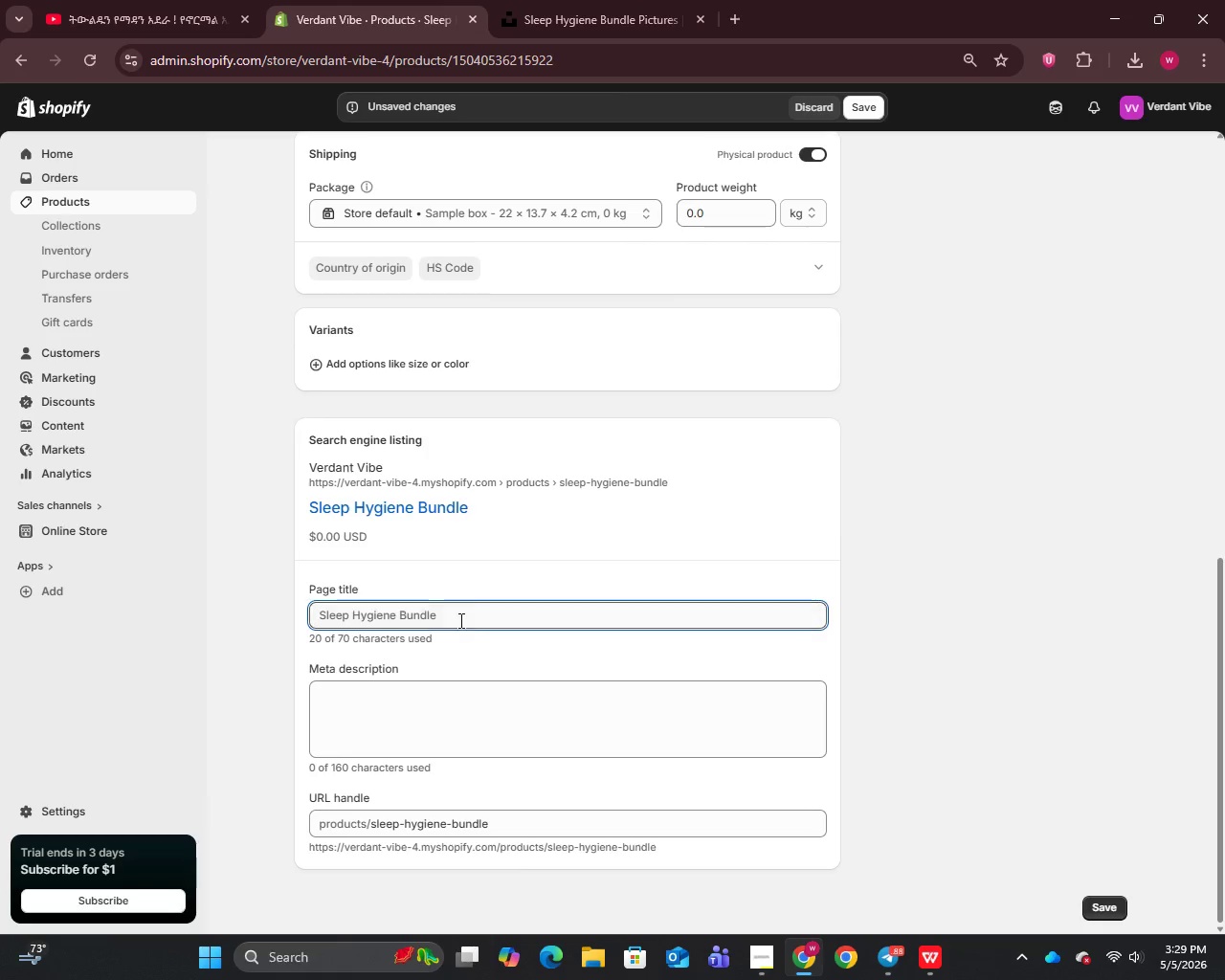 
left_click([812, 750])
 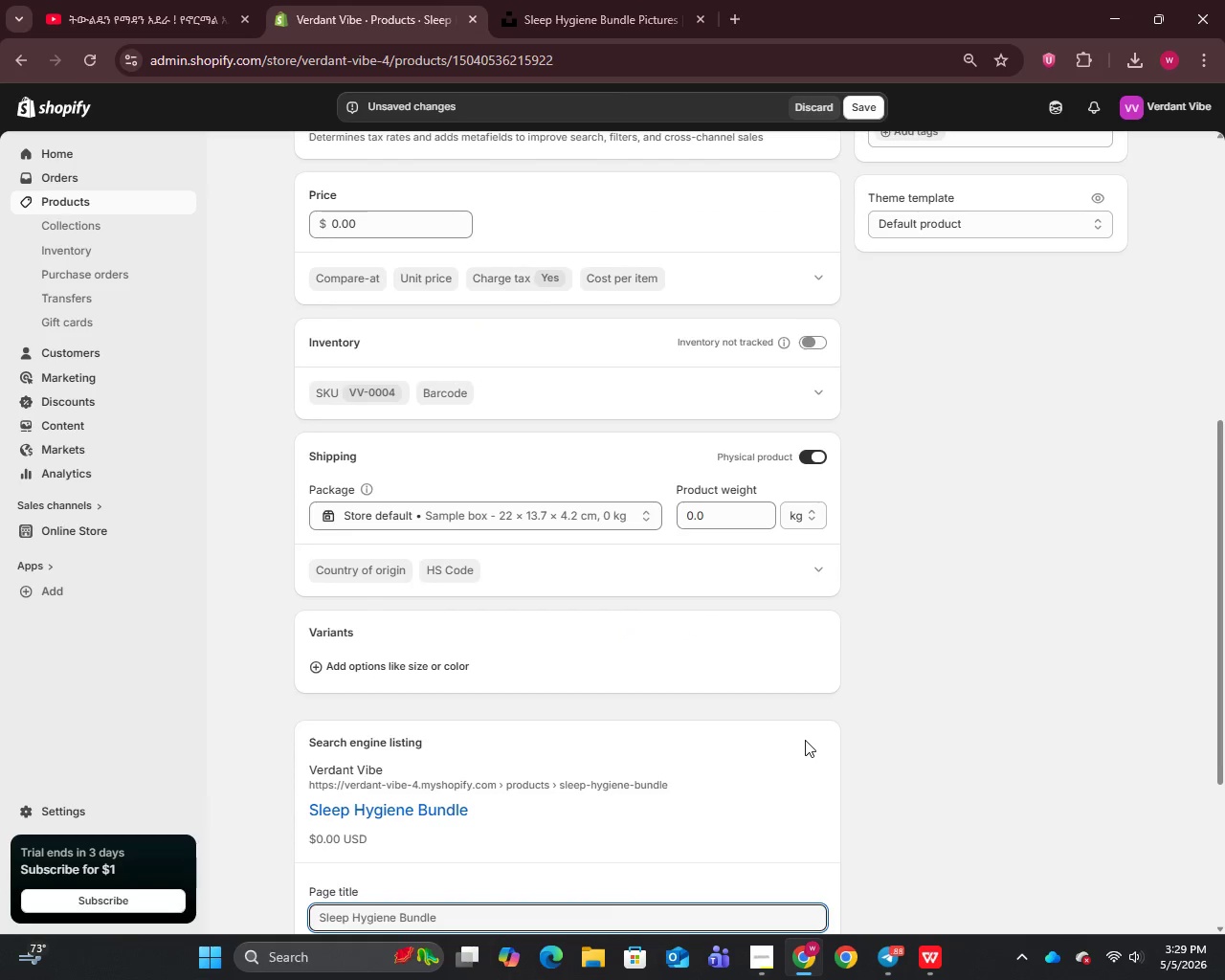 
left_click([464, 612])
 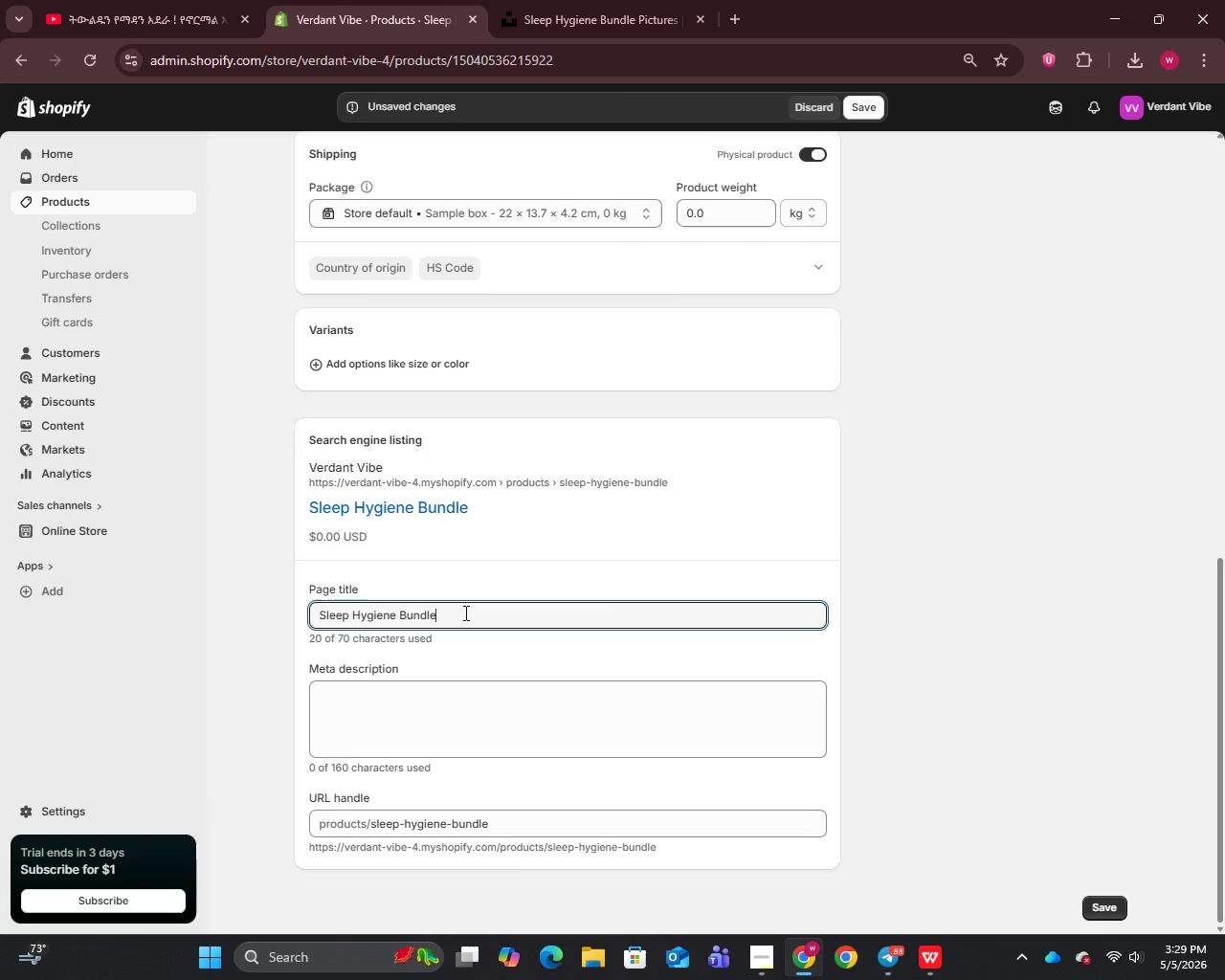 
key(Control+A)
 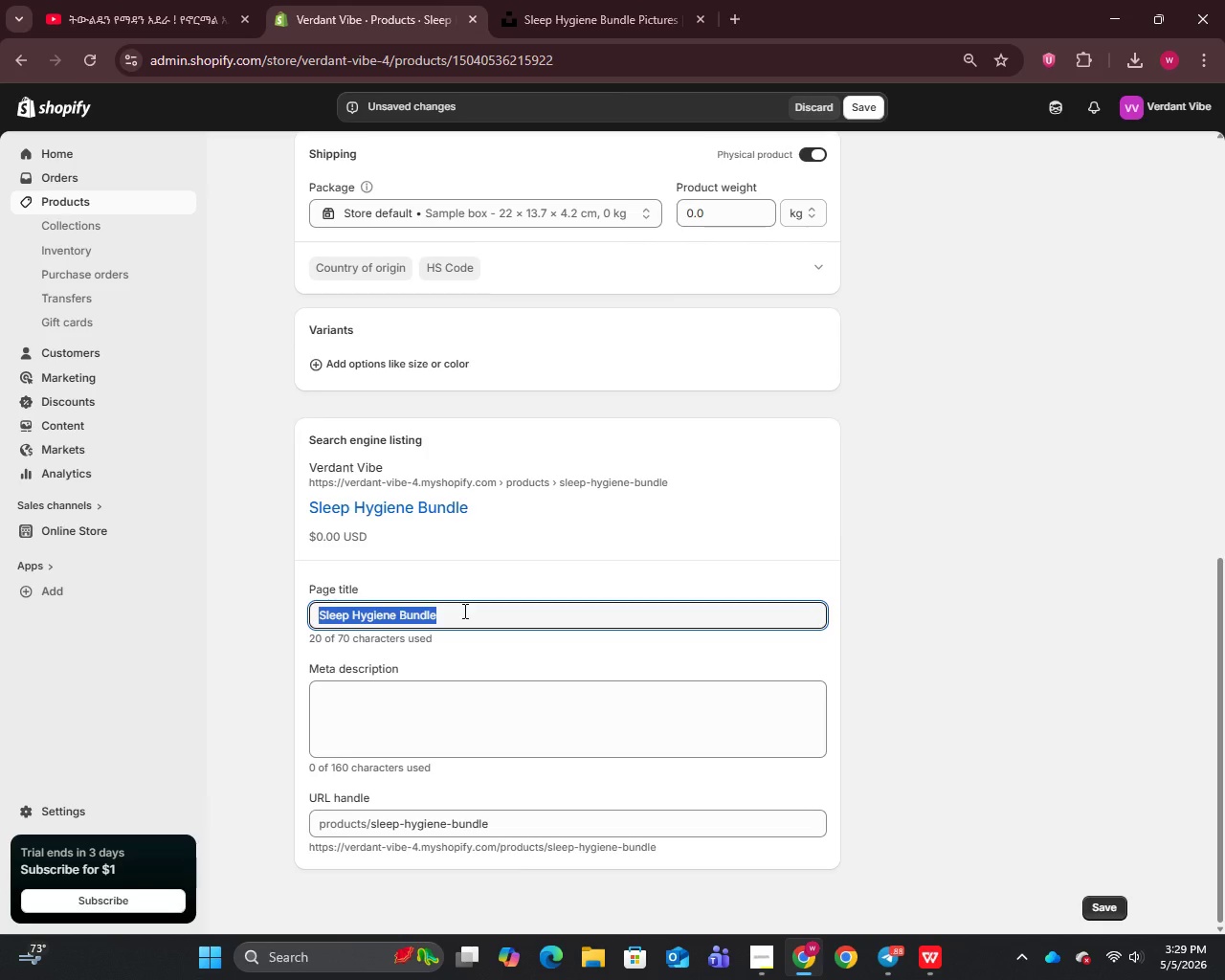 
type(Sleep Hygiene Bundle  Natural Sleep Wellness Kit)
 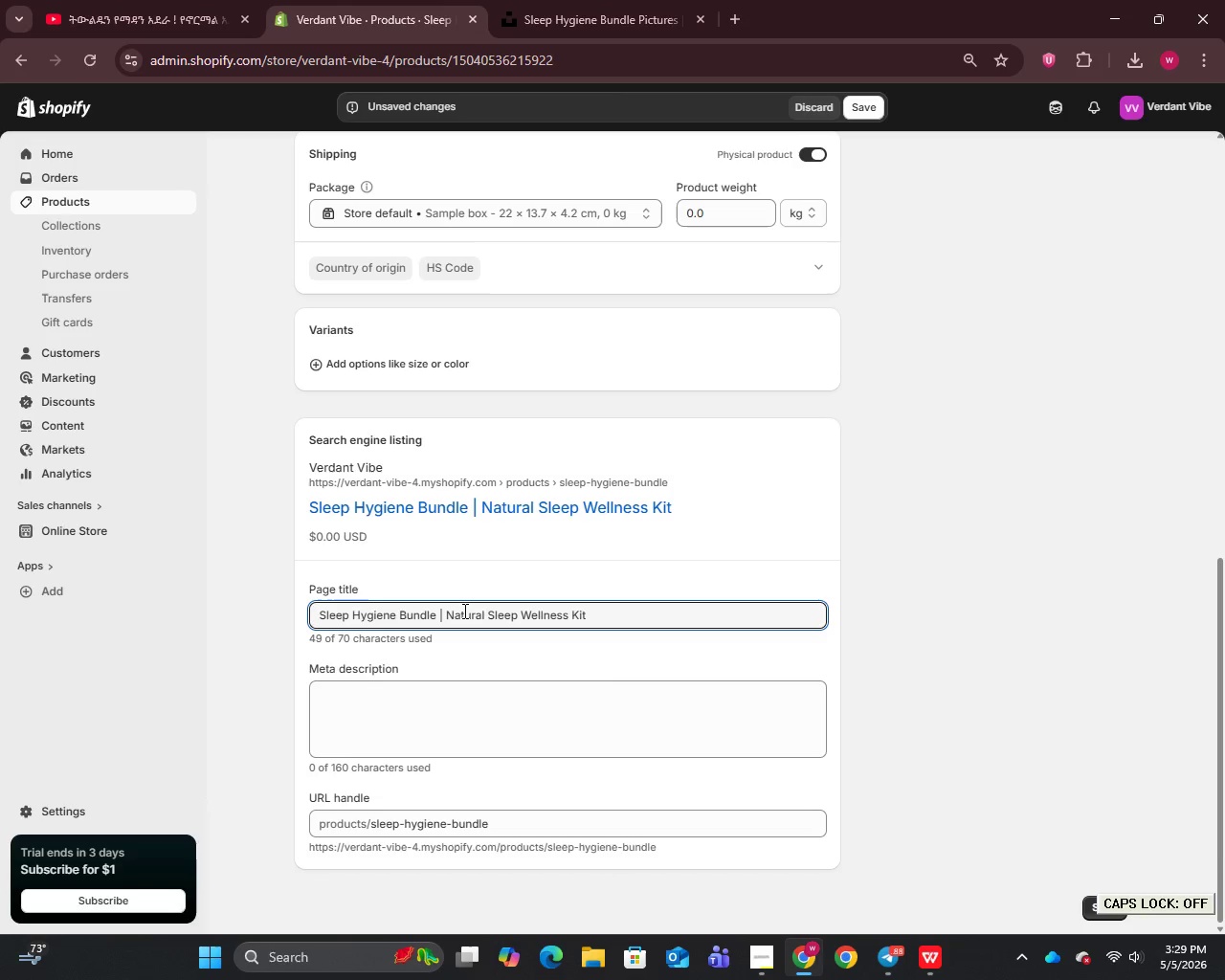 
hold_key(key=Backslash, duration=0.31)
 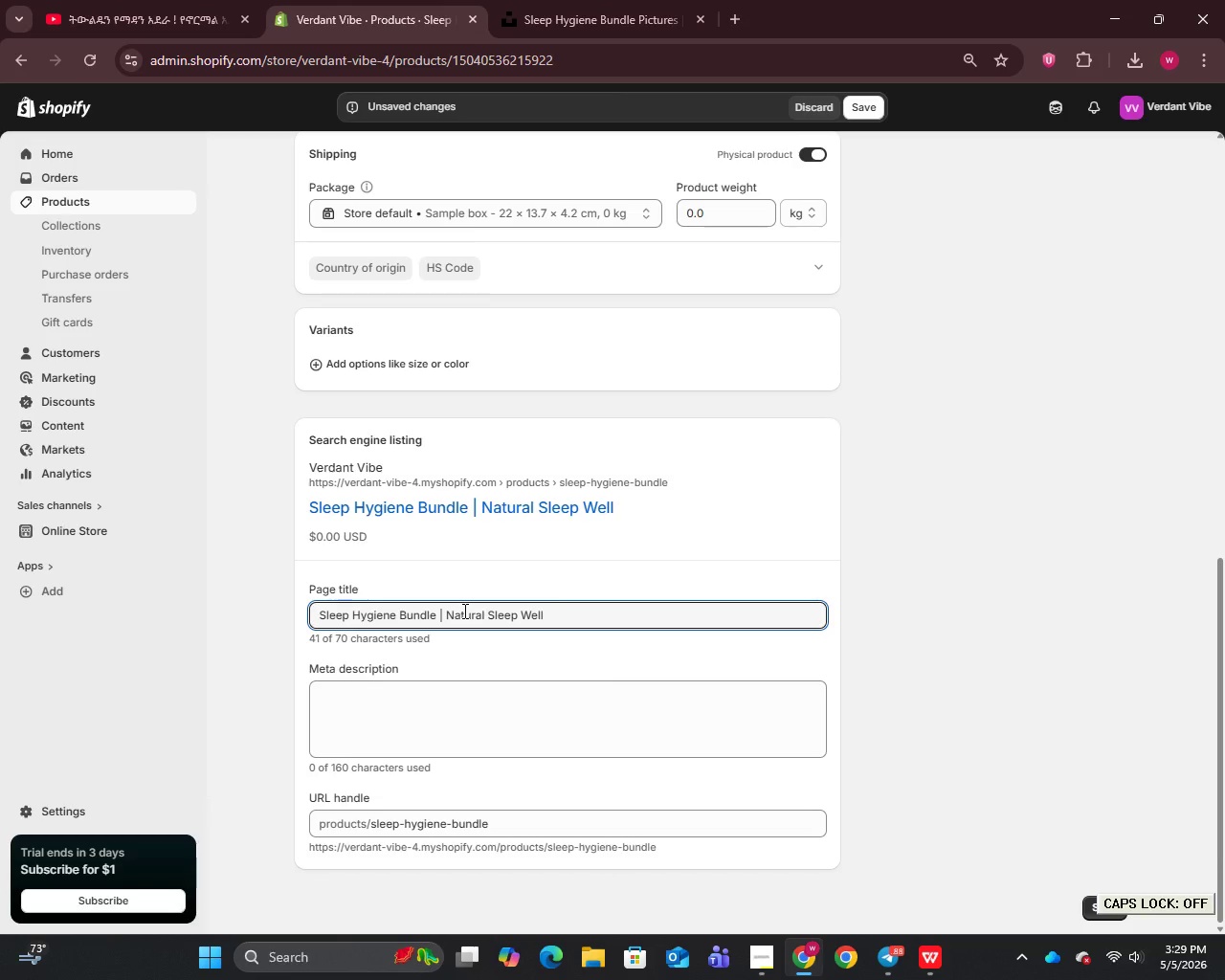 
left_click([461, 721])
 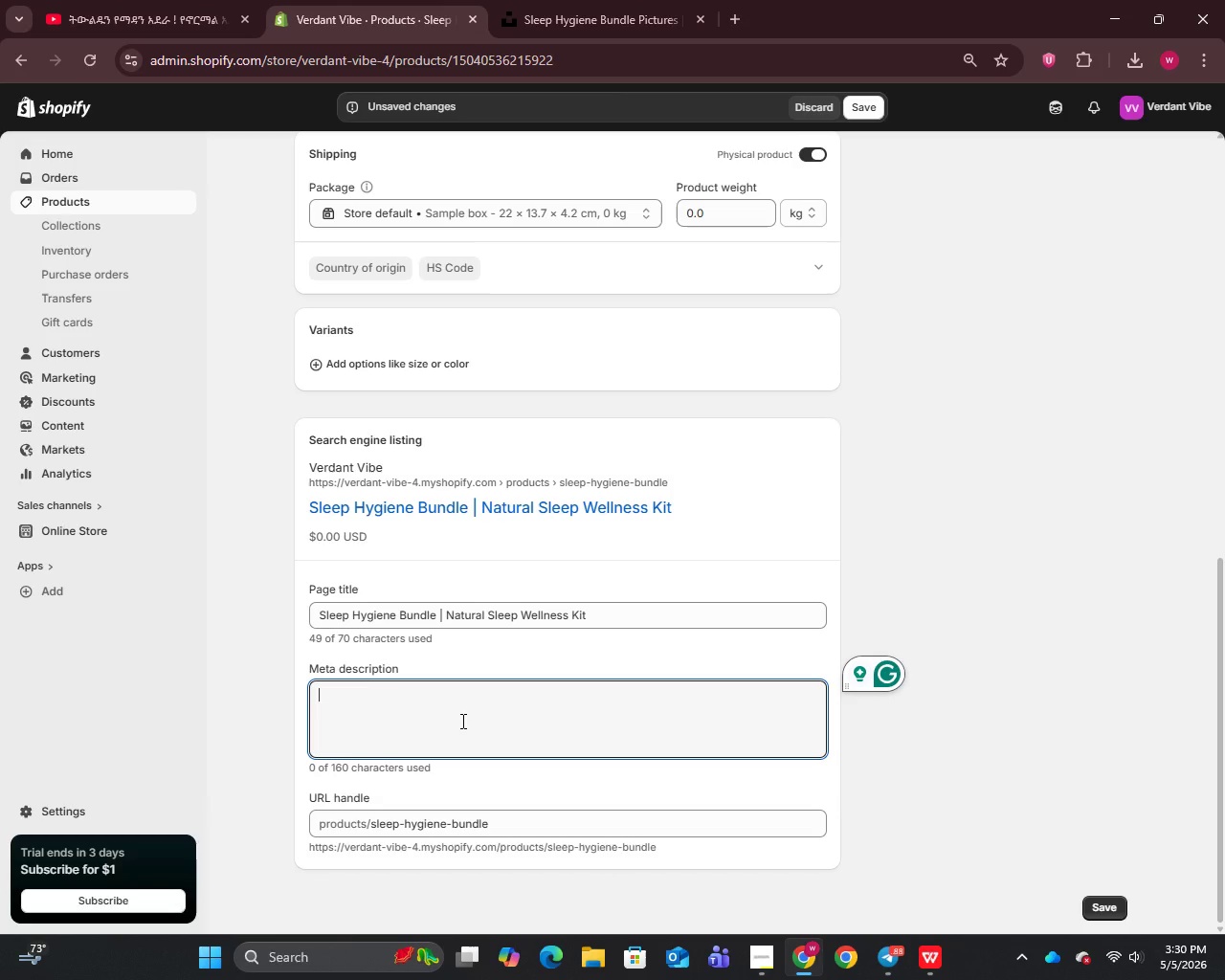 
type(Enhance sleep quality with a natural sleep hygiene bundle designed to support circadian r)
 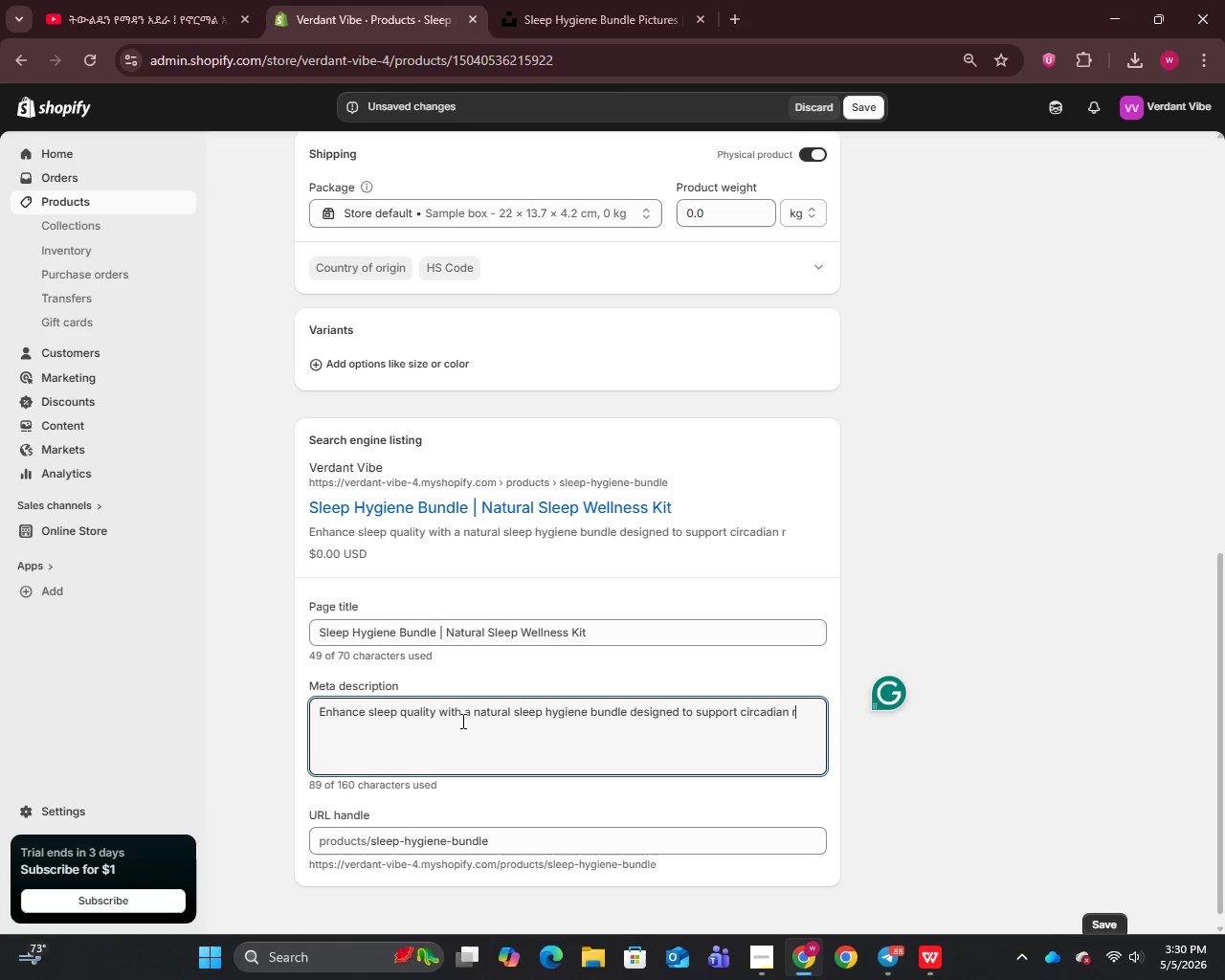 
type(hythm and restful nights.)
 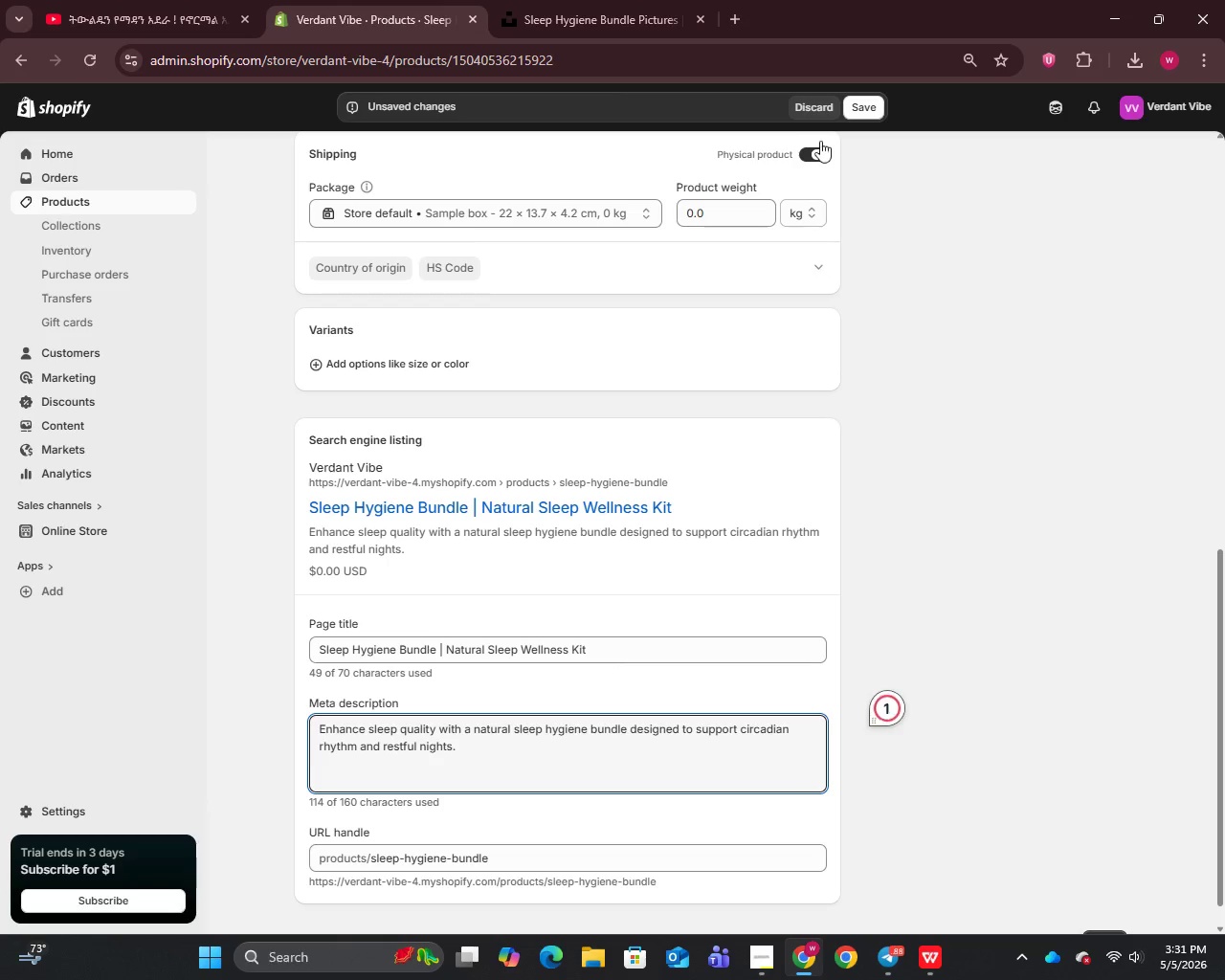 
left_click([864, 108])
 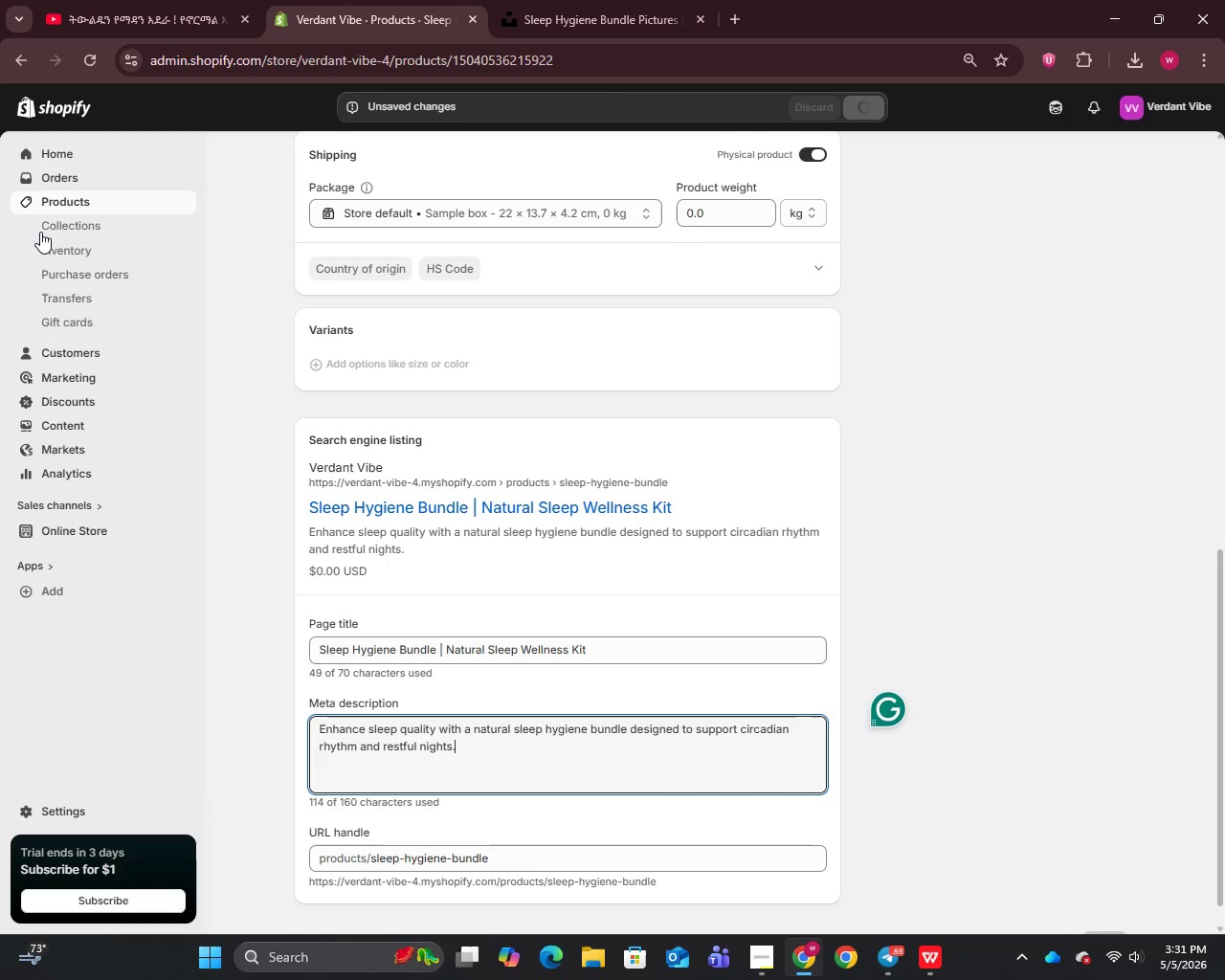 
scroll: coordinate [367, 187], scroll_direction: up, amount: 14.0
 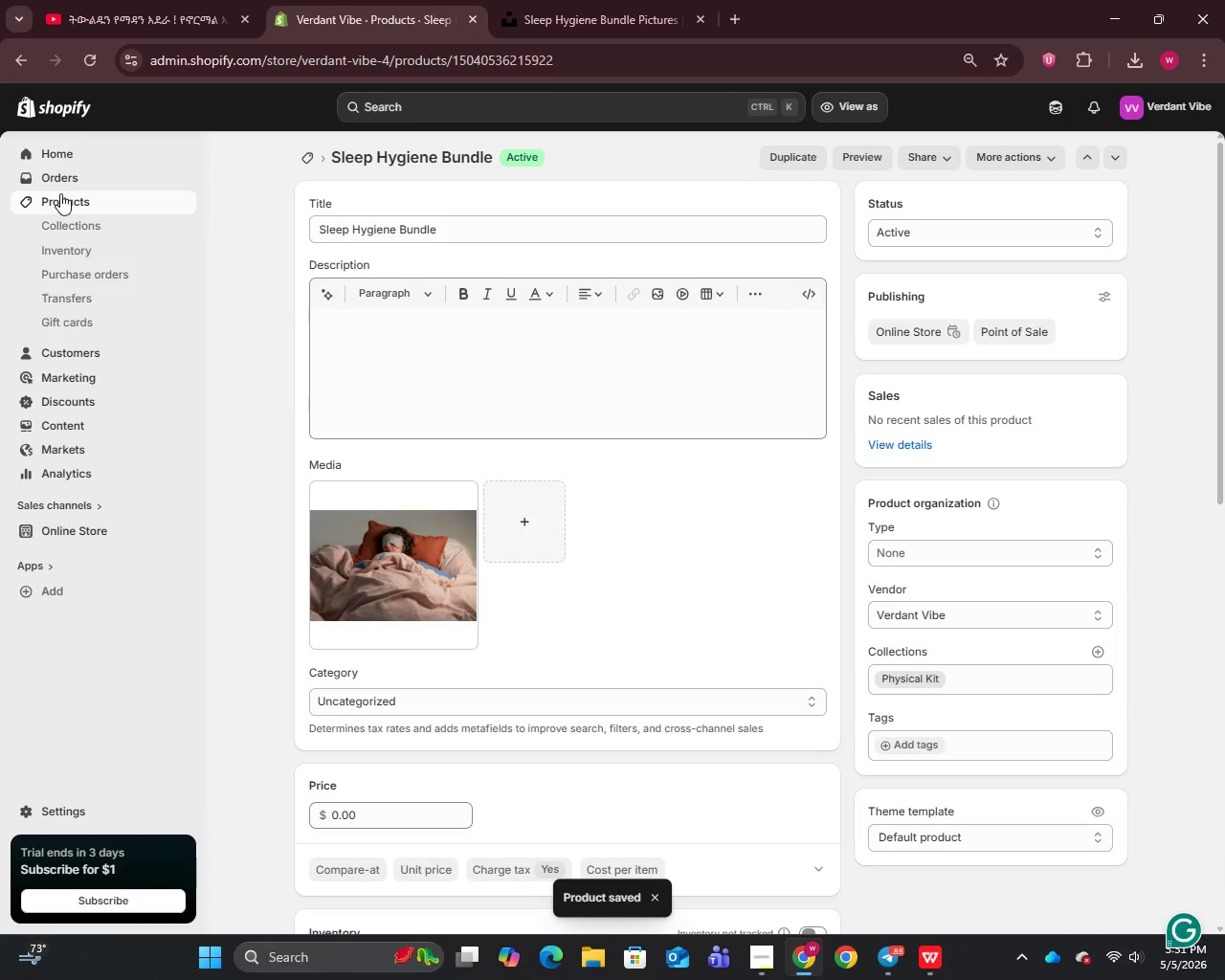 
left_click([60, 201])
 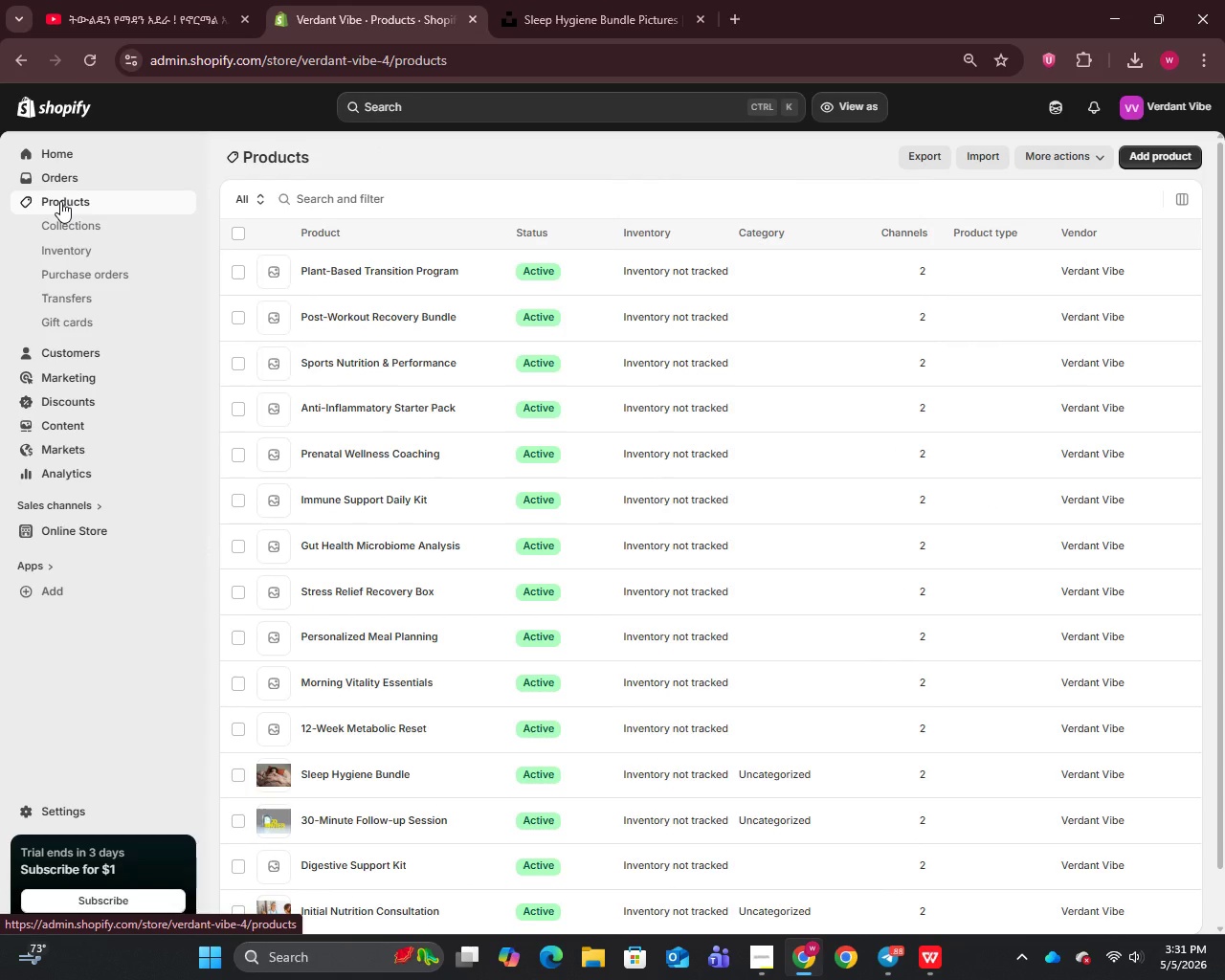 
wait(6.28)
 